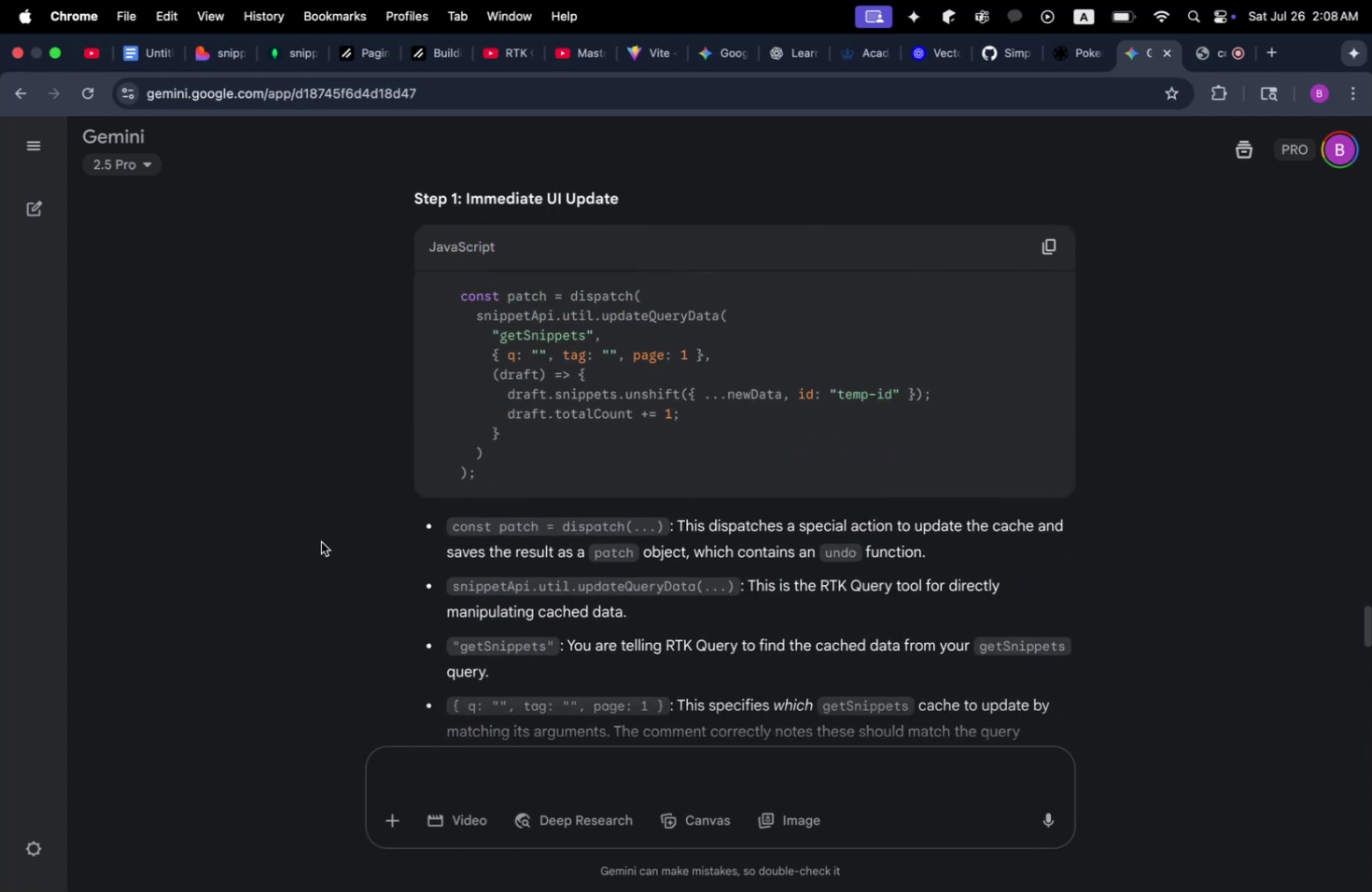 
scroll: coordinate [321, 541], scroll_direction: down, amount: 6.0
 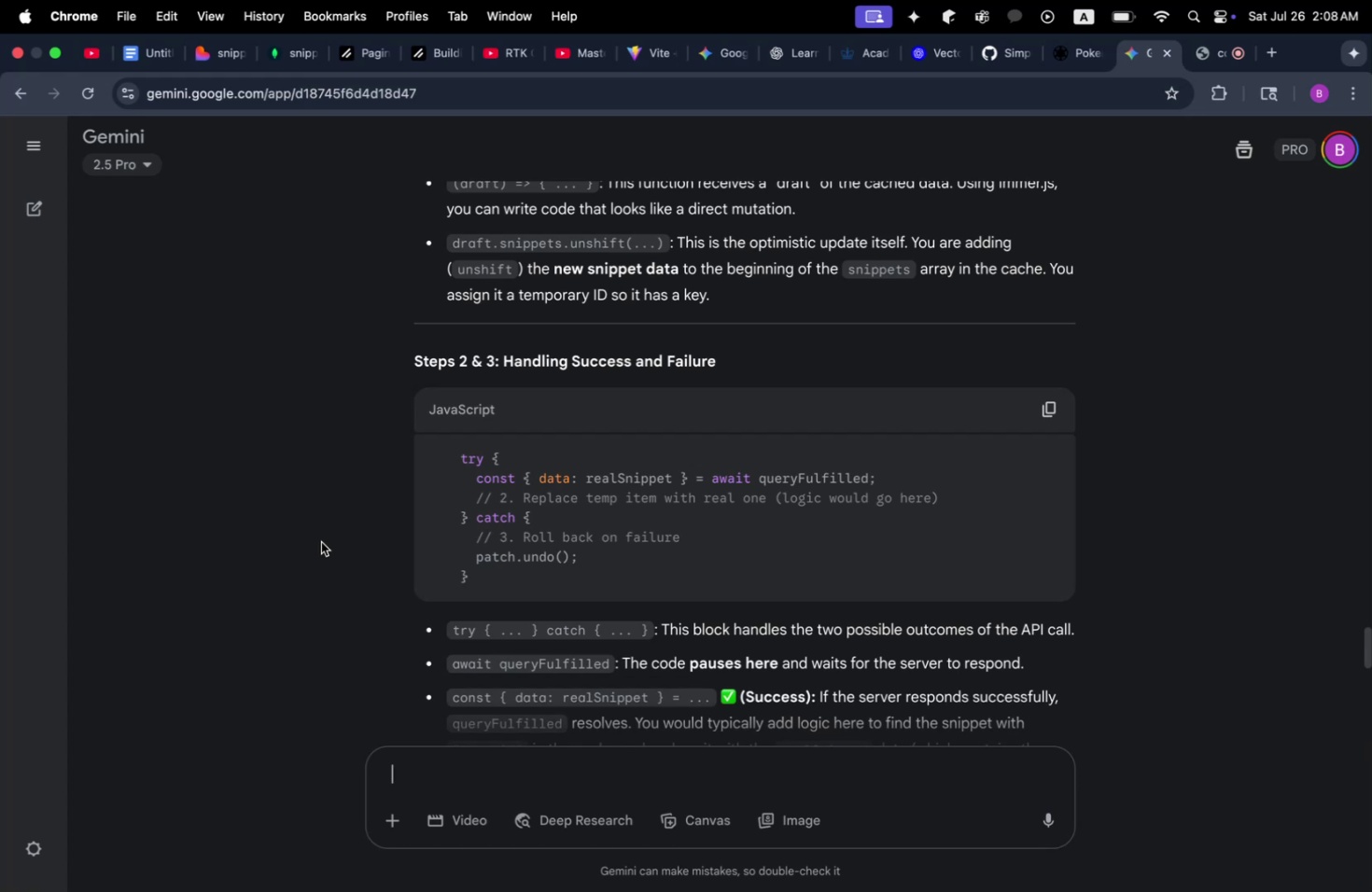 
key(Meta+CommandLeft)
 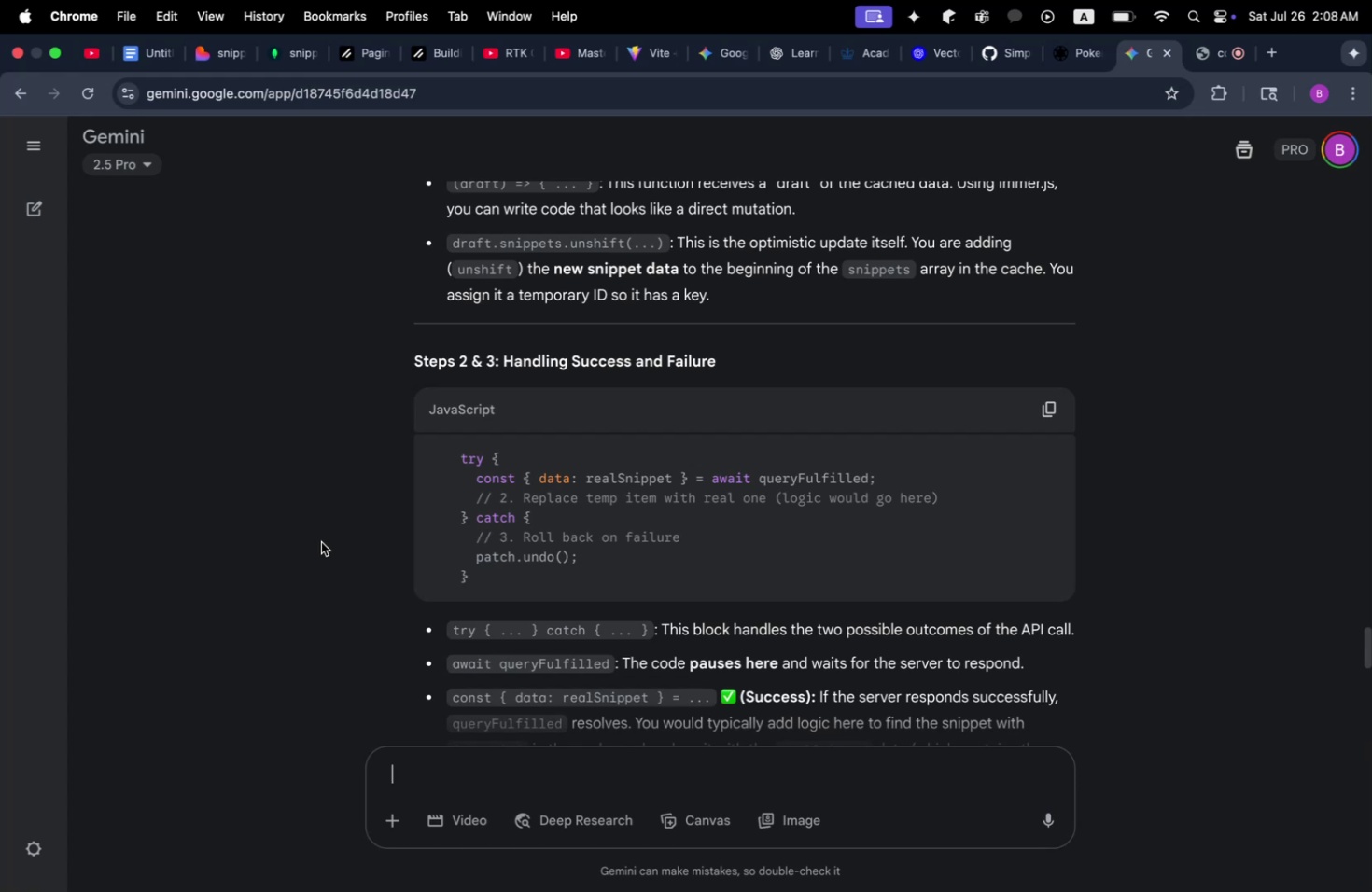 
key(Meta+Tab)
 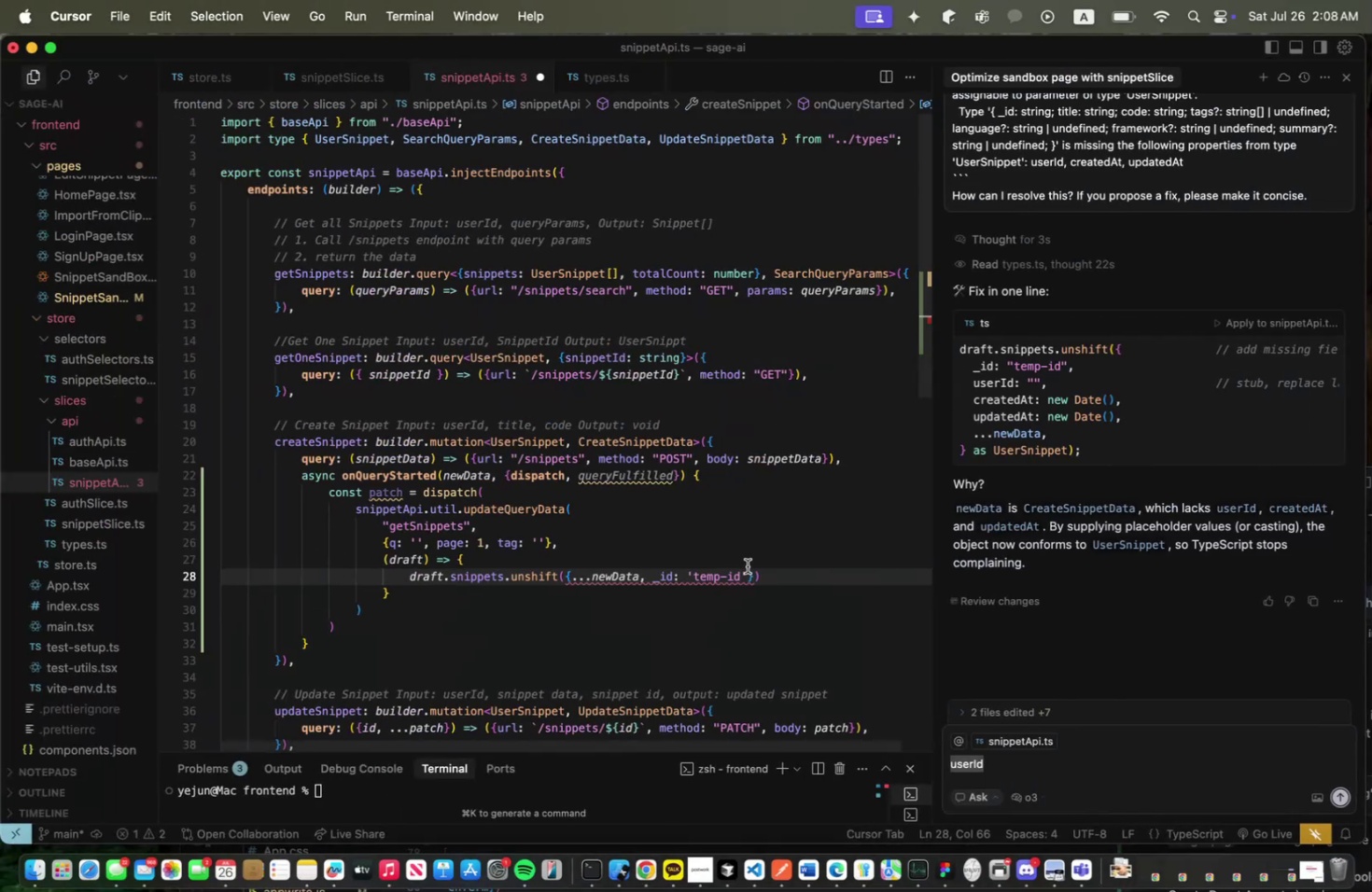 
left_click([746, 574])
 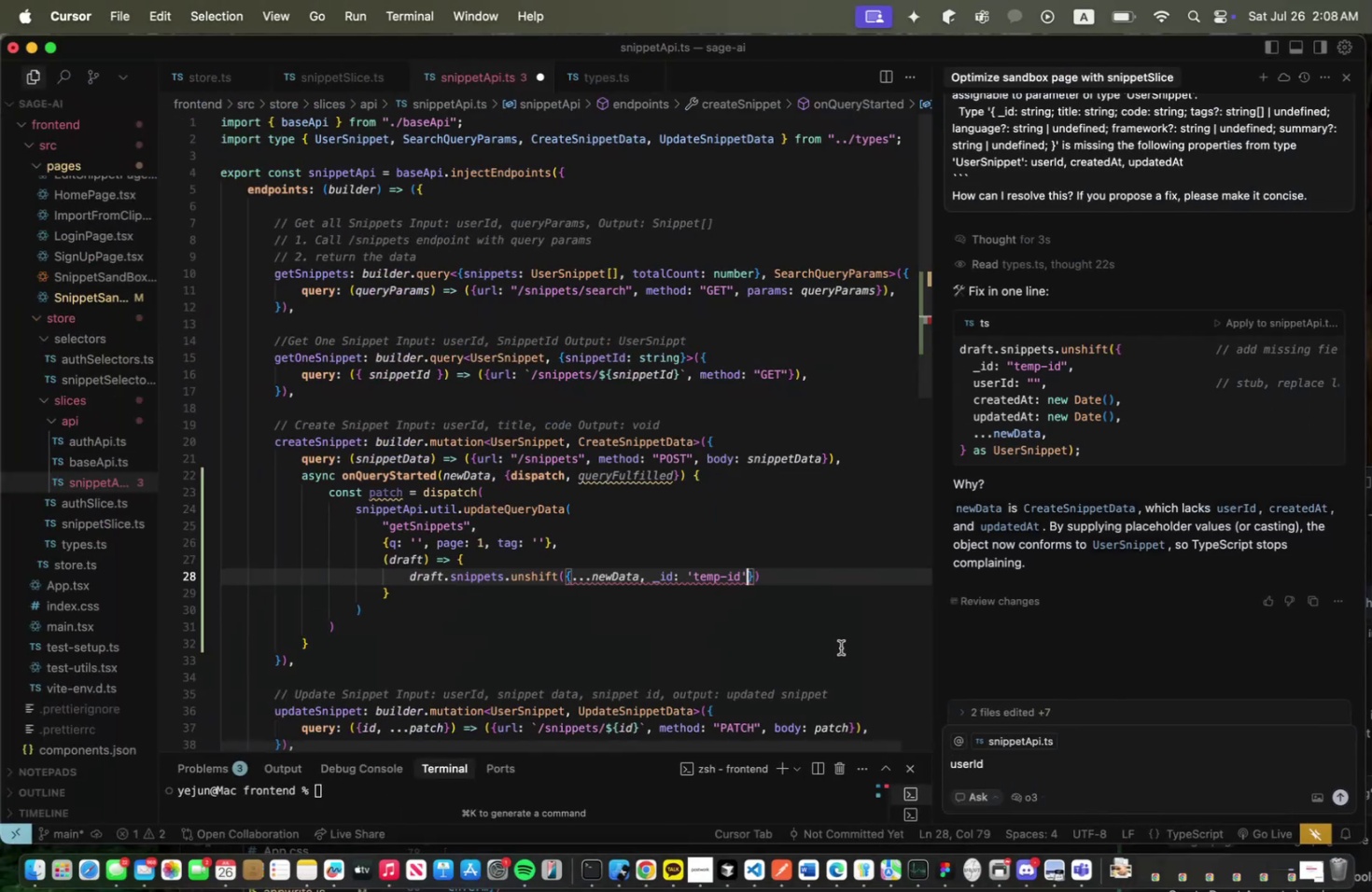 
type(, created)
key(Tab)
 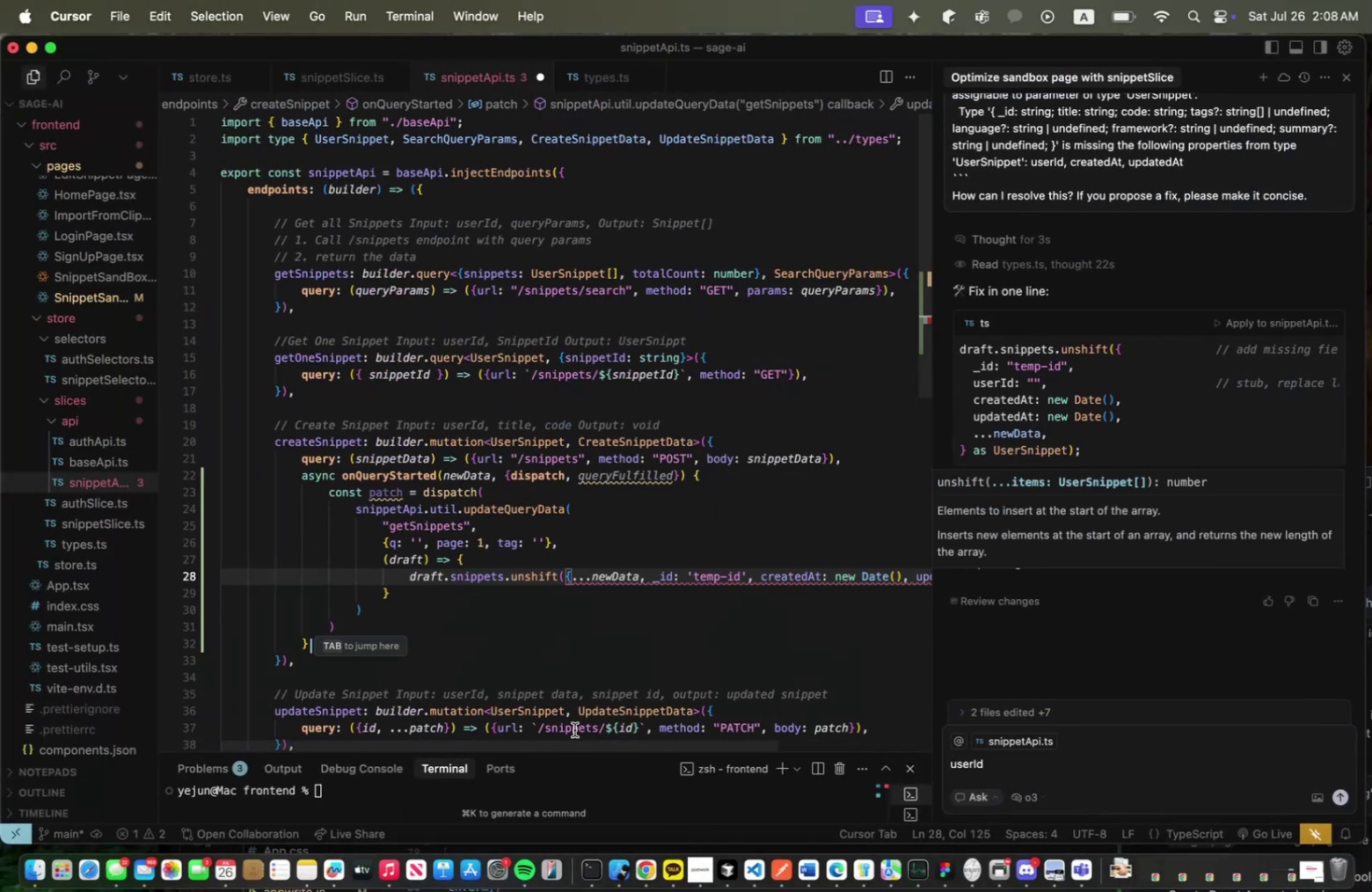 
left_click_drag(start_coordinate=[577, 740], to_coordinate=[763, 740])
 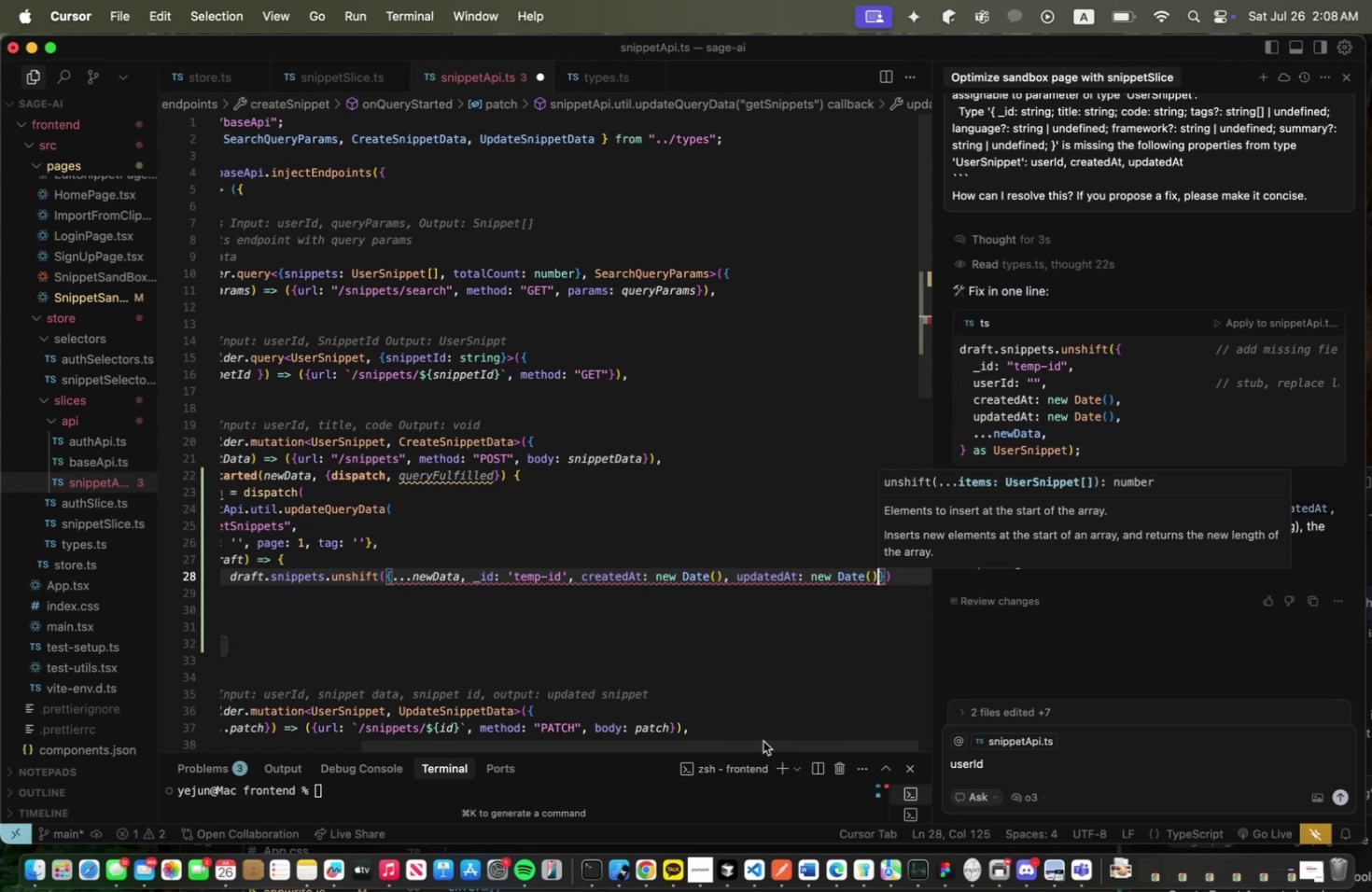 
key(ArrowRight)
 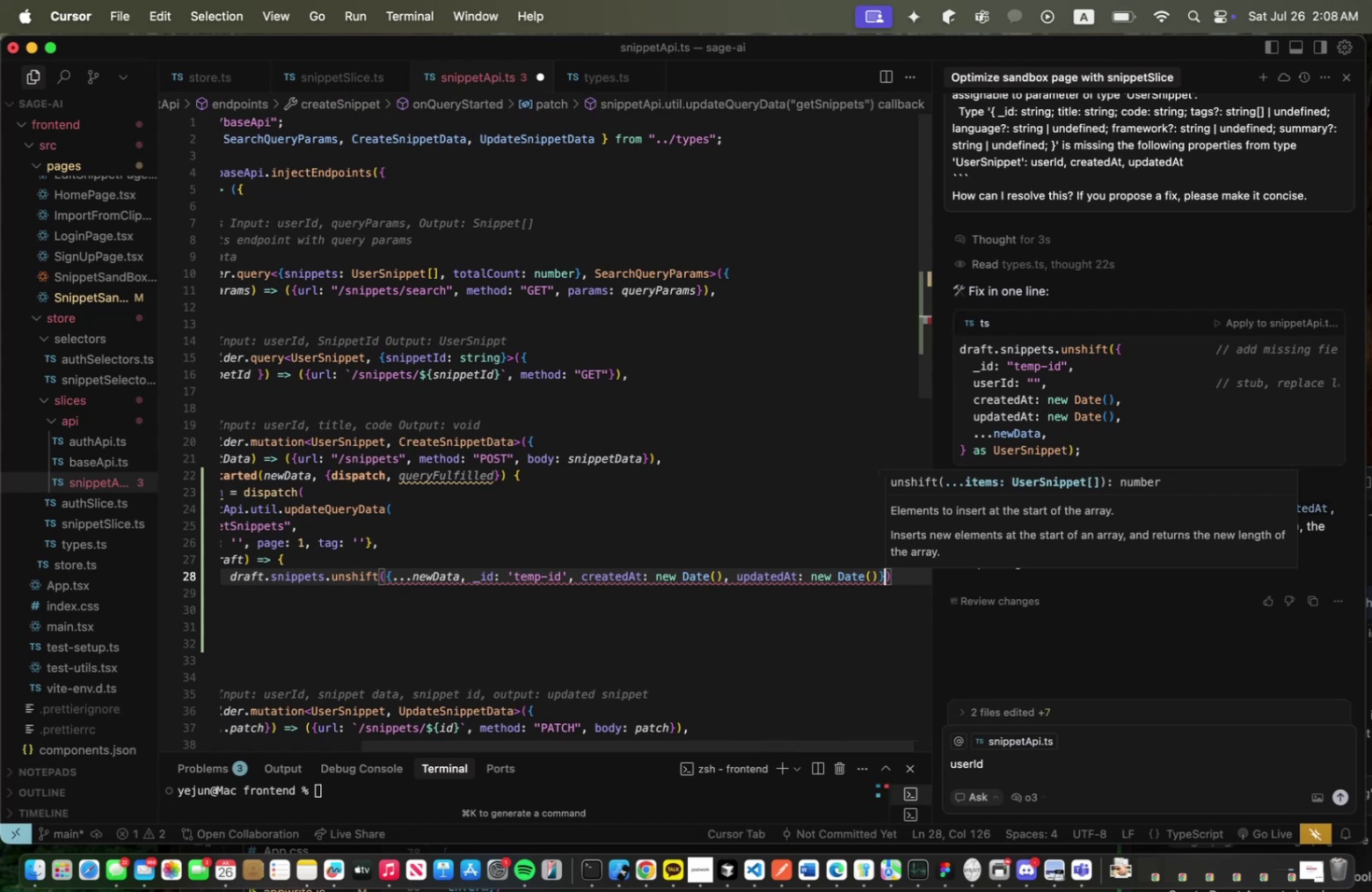 
type( as UserSnii)
key(Backspace)
type(ppet)
 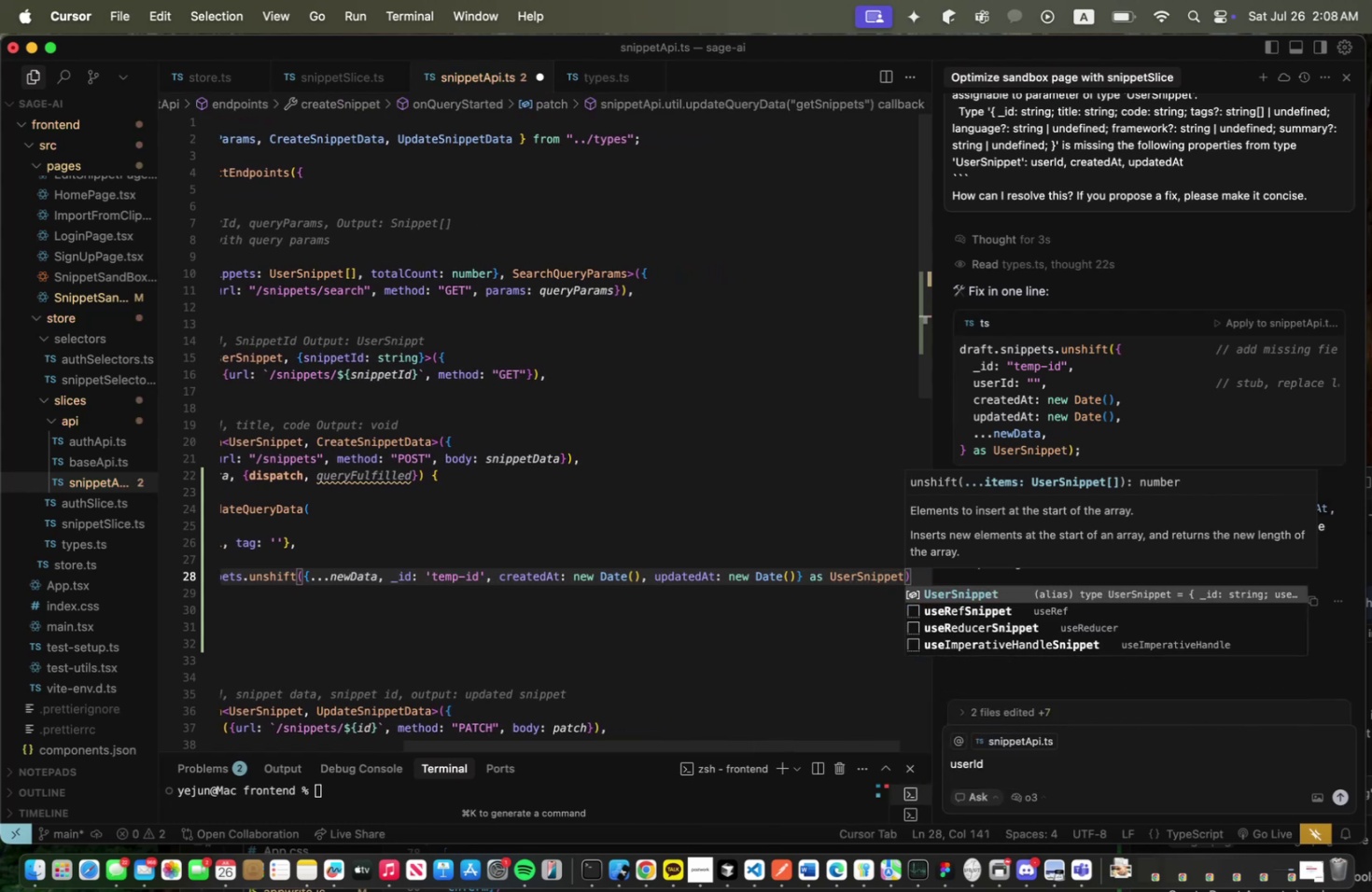 
key(ArrowRight)
 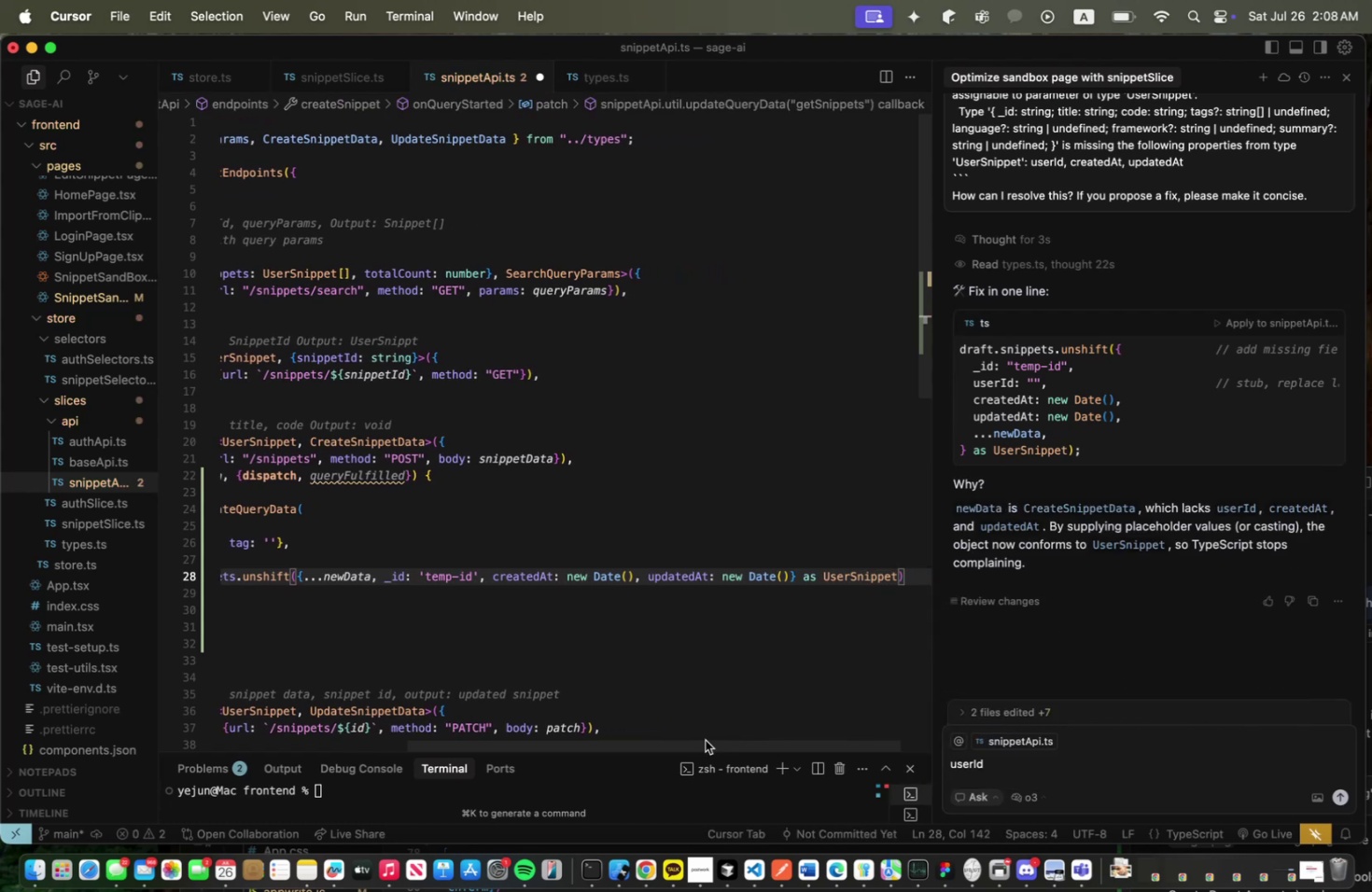 
key(Semicolon)
 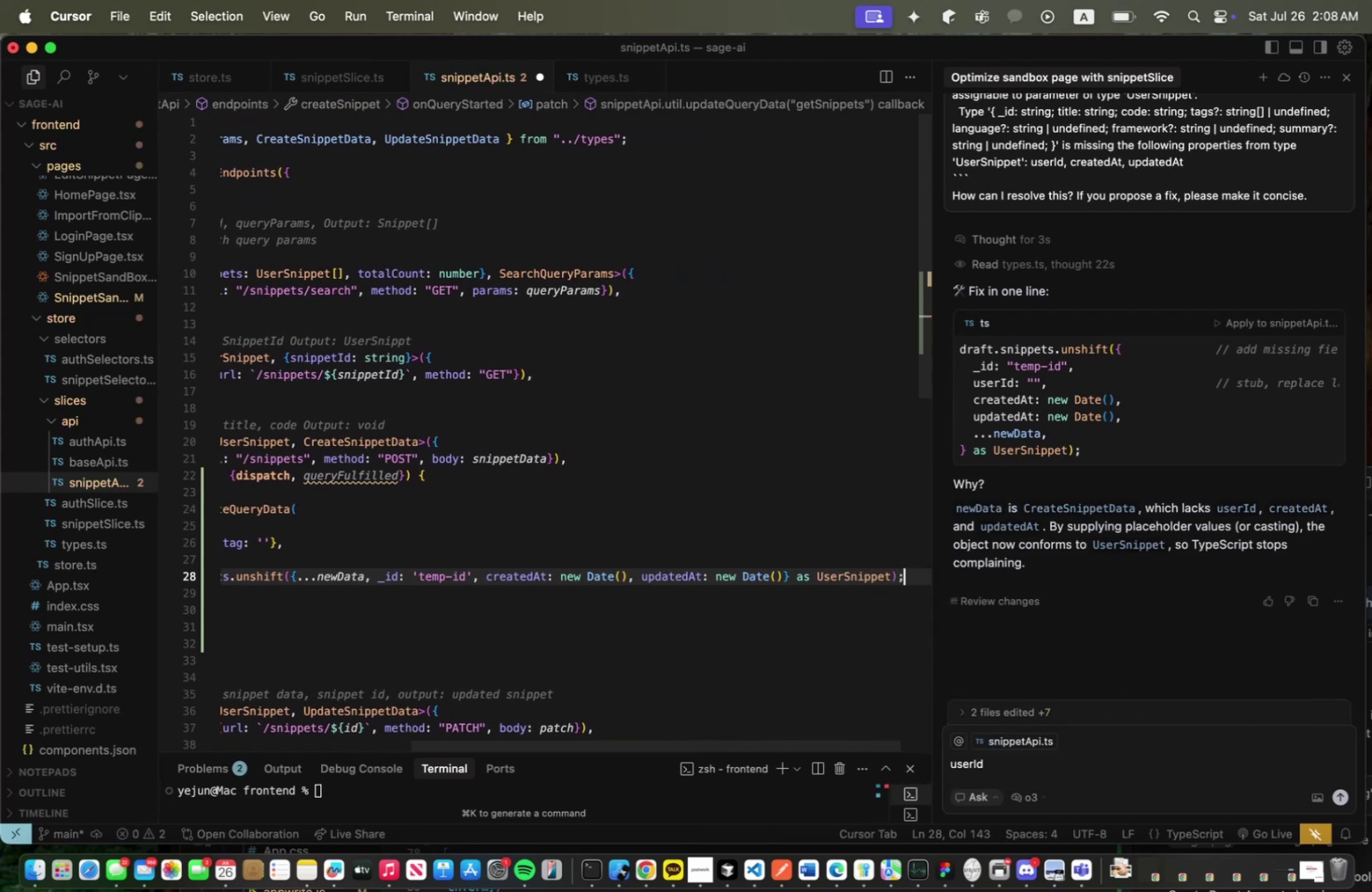 
key(Enter)
 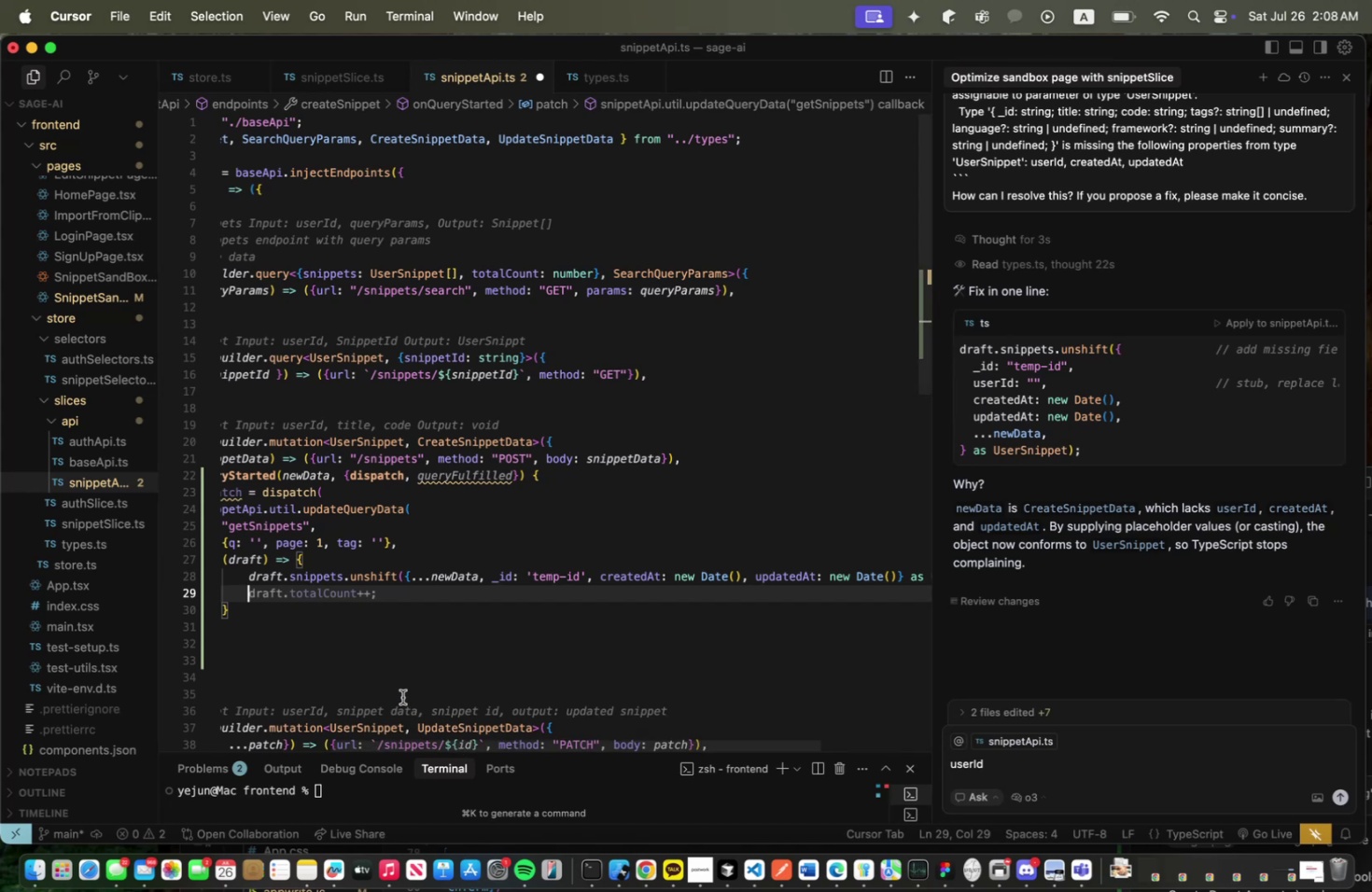 
type(draft.totalCount__)
key(Backspace)
key(Backspace)
type(__;)
key(Backspace)
key(Backspace)
key(Backspace)
type(++;)
 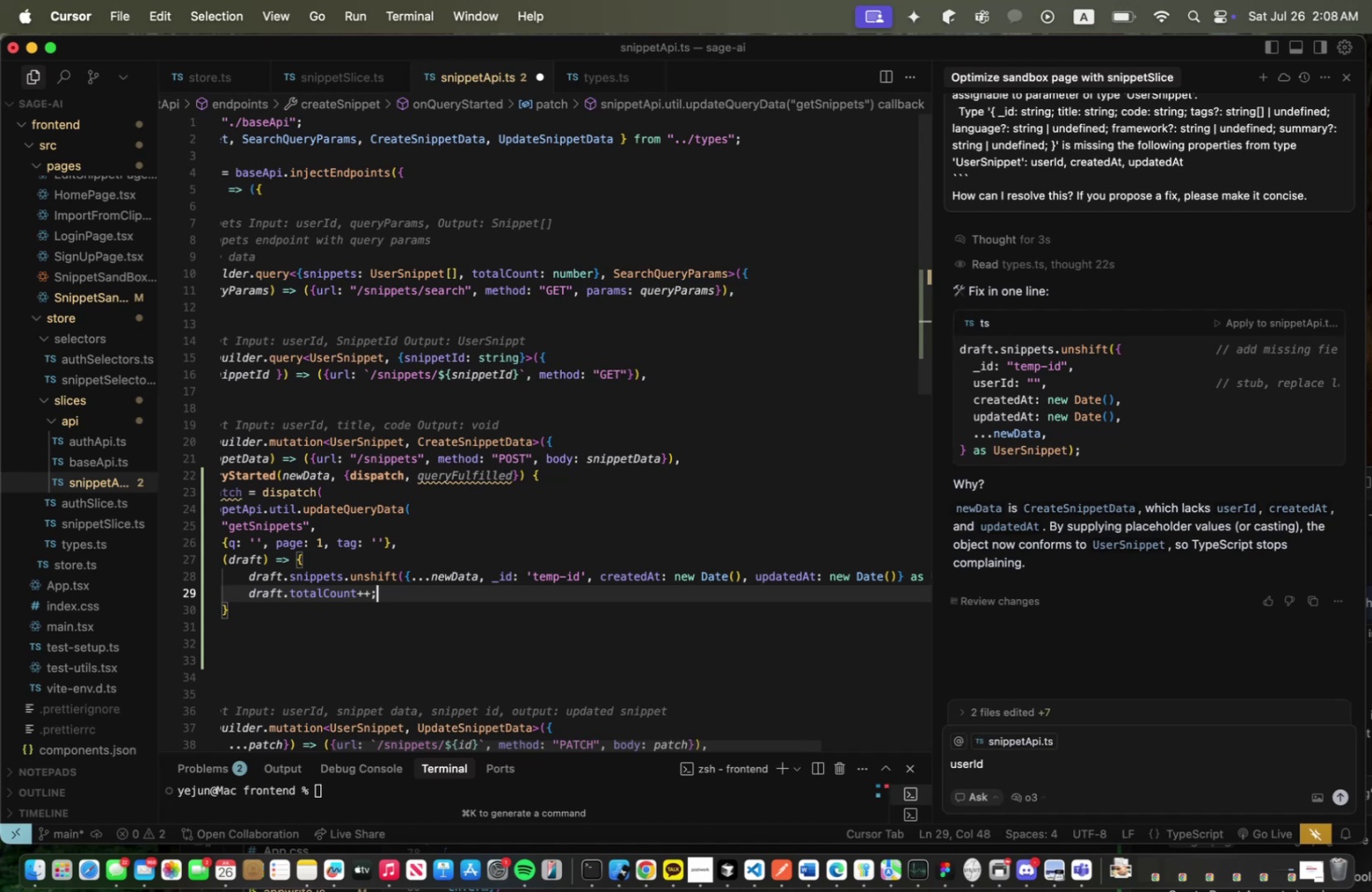 
left_click_drag(start_coordinate=[617, 745], to_coordinate=[357, 747])
 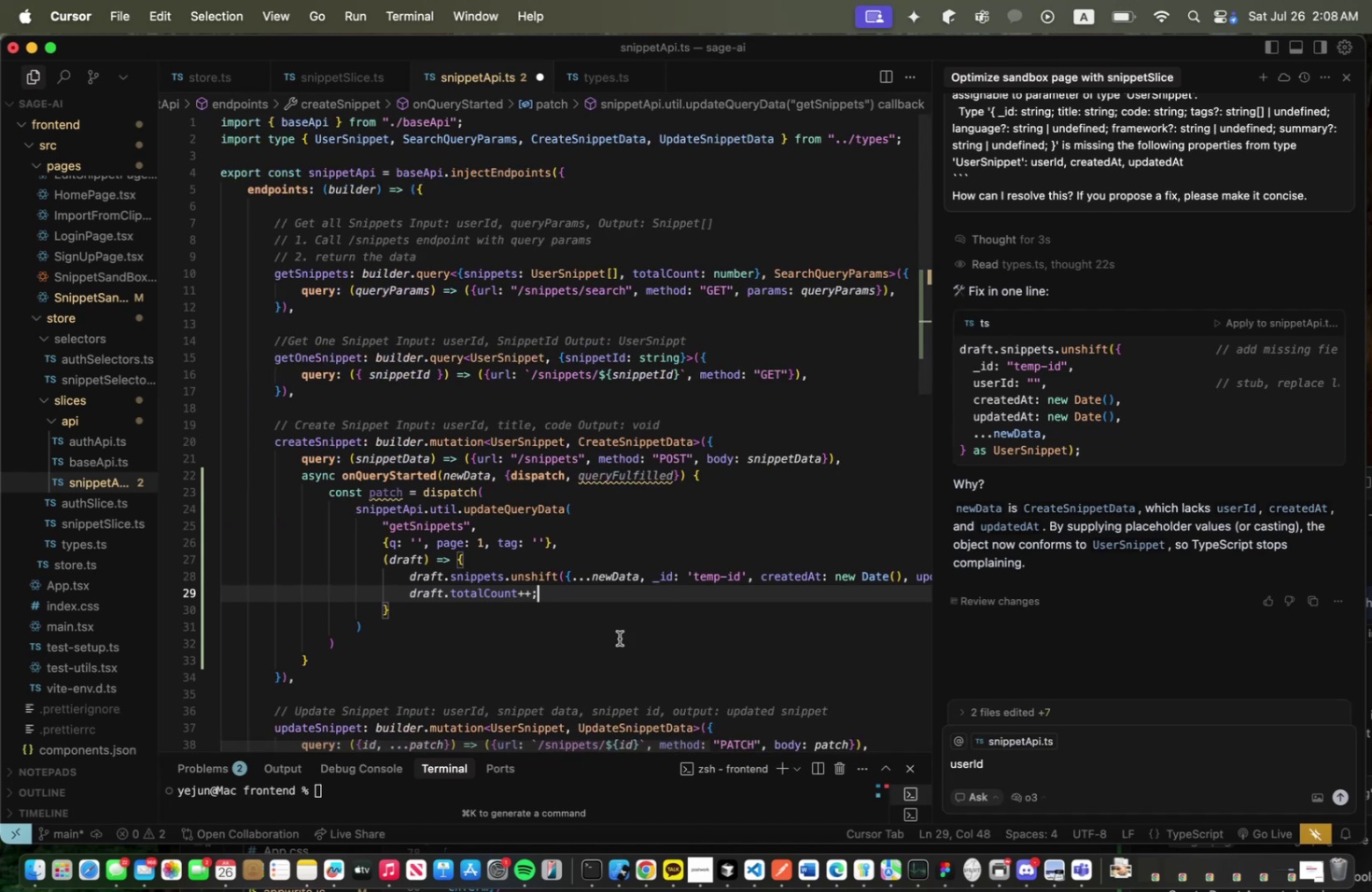 
scroll: coordinate [1148, 443], scroll_direction: up, amount: 20.0
 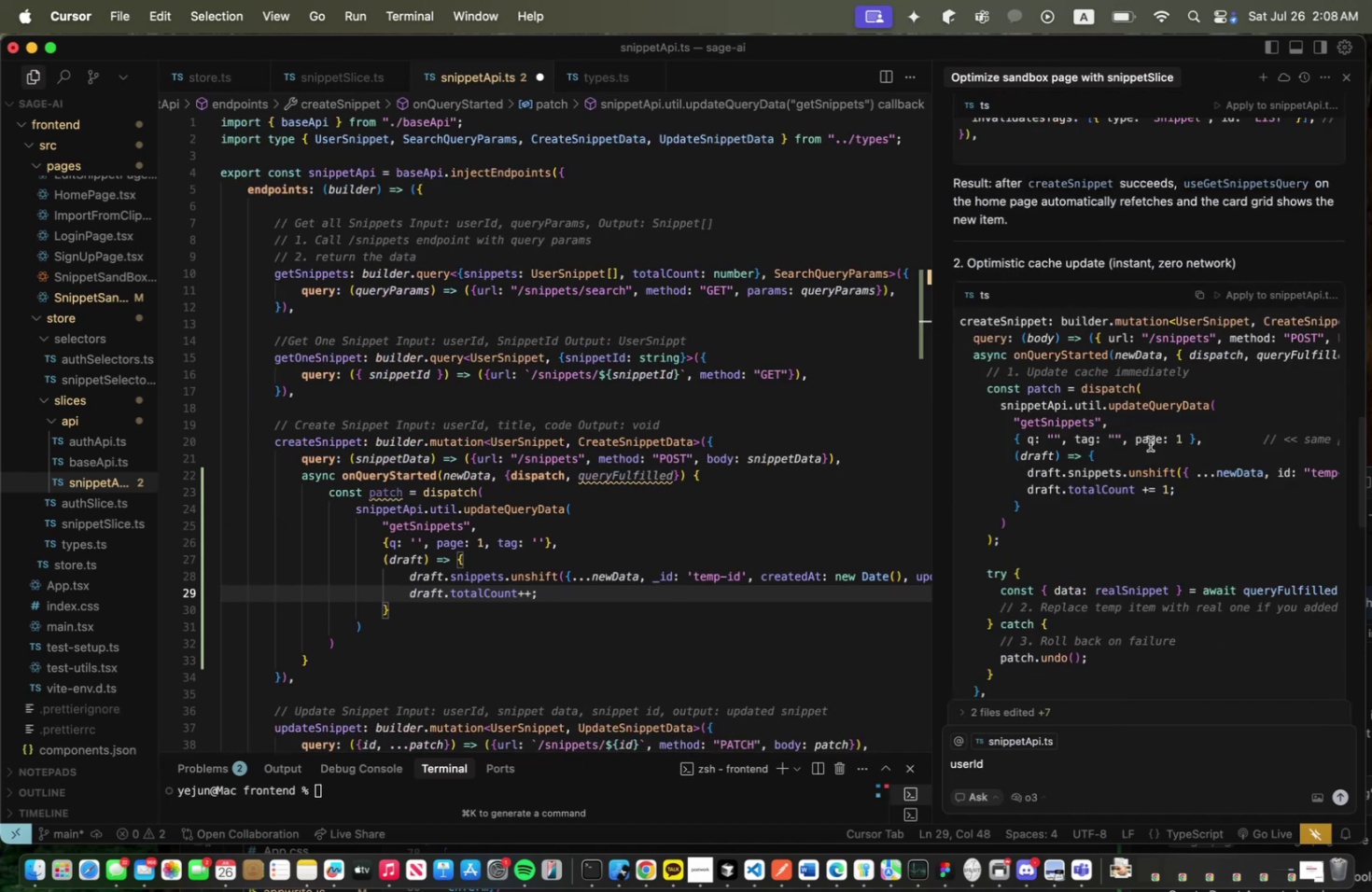 
scroll: coordinate [1149, 443], scroll_direction: down, amount: 3.0
 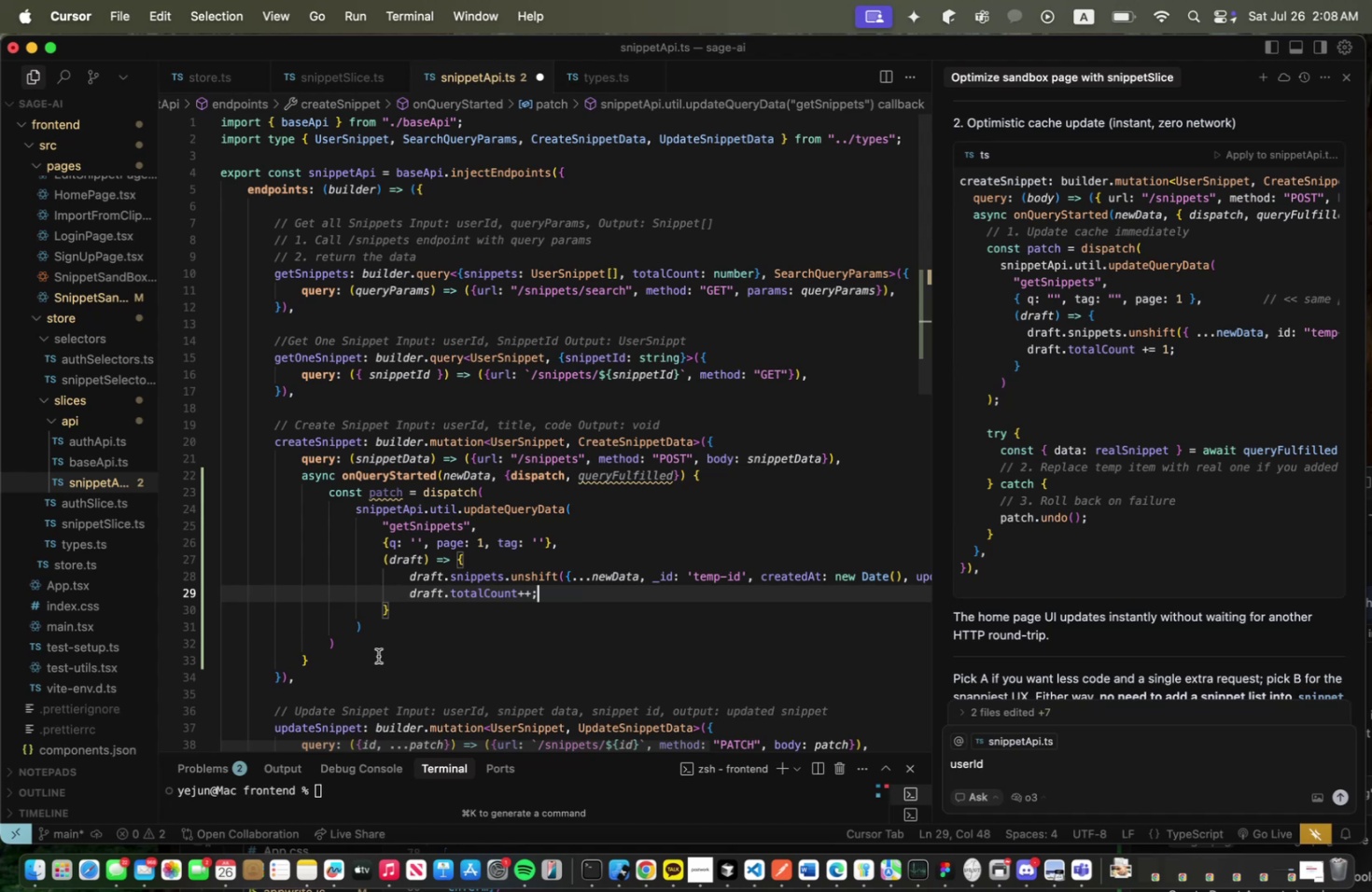 
wait(7.9)
 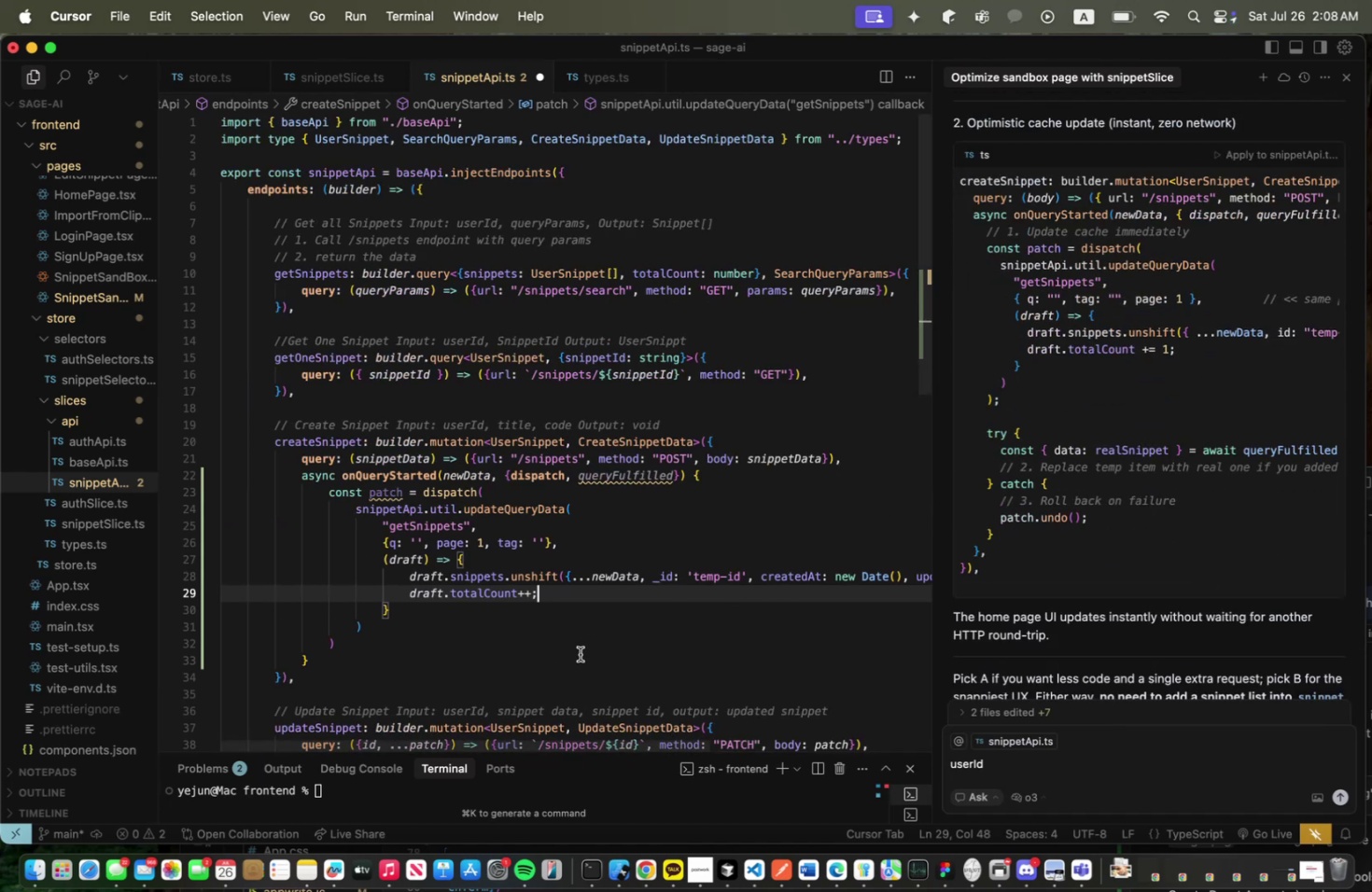 
left_click([357, 648])
 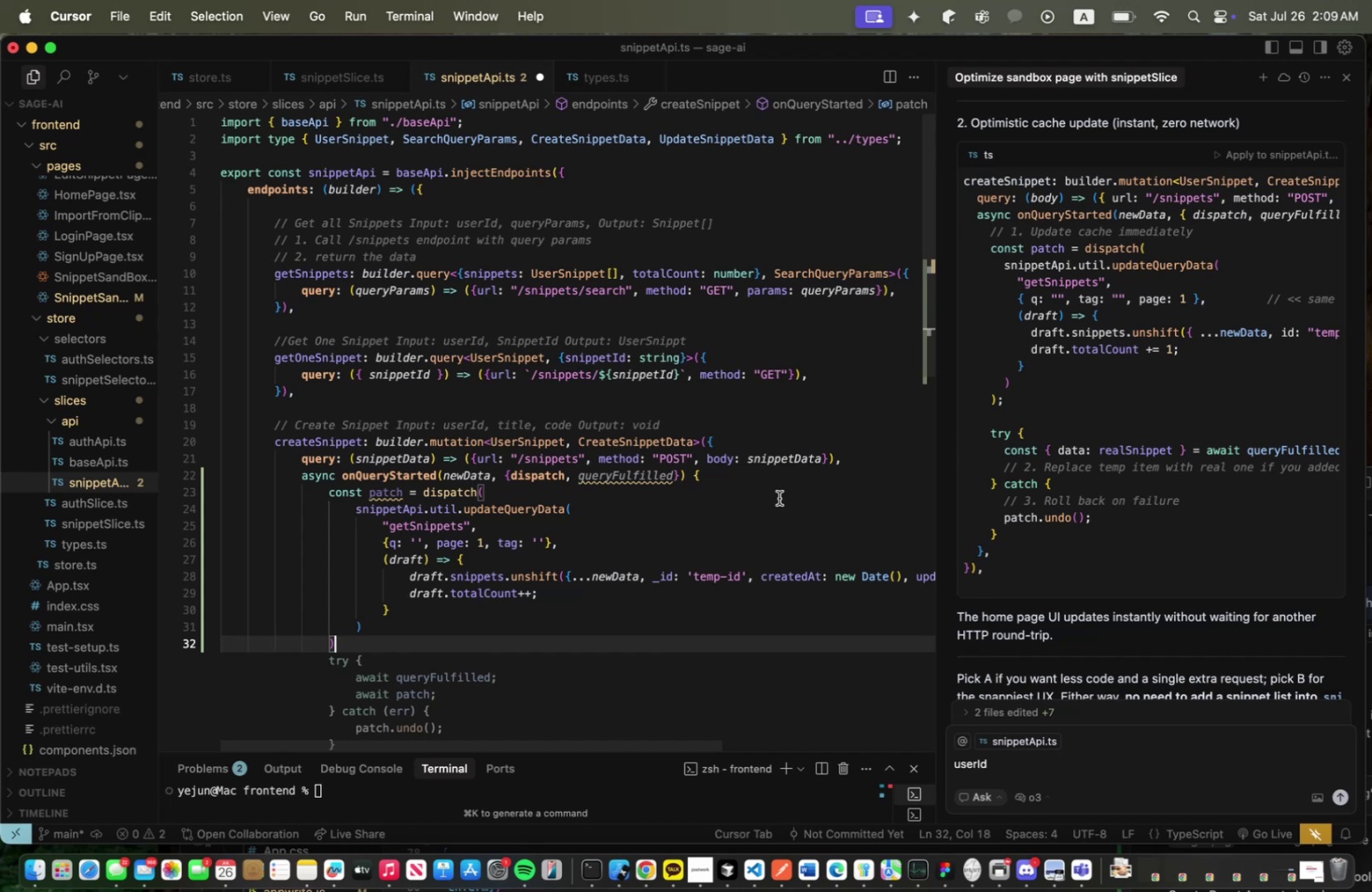 
wait(33.66)
 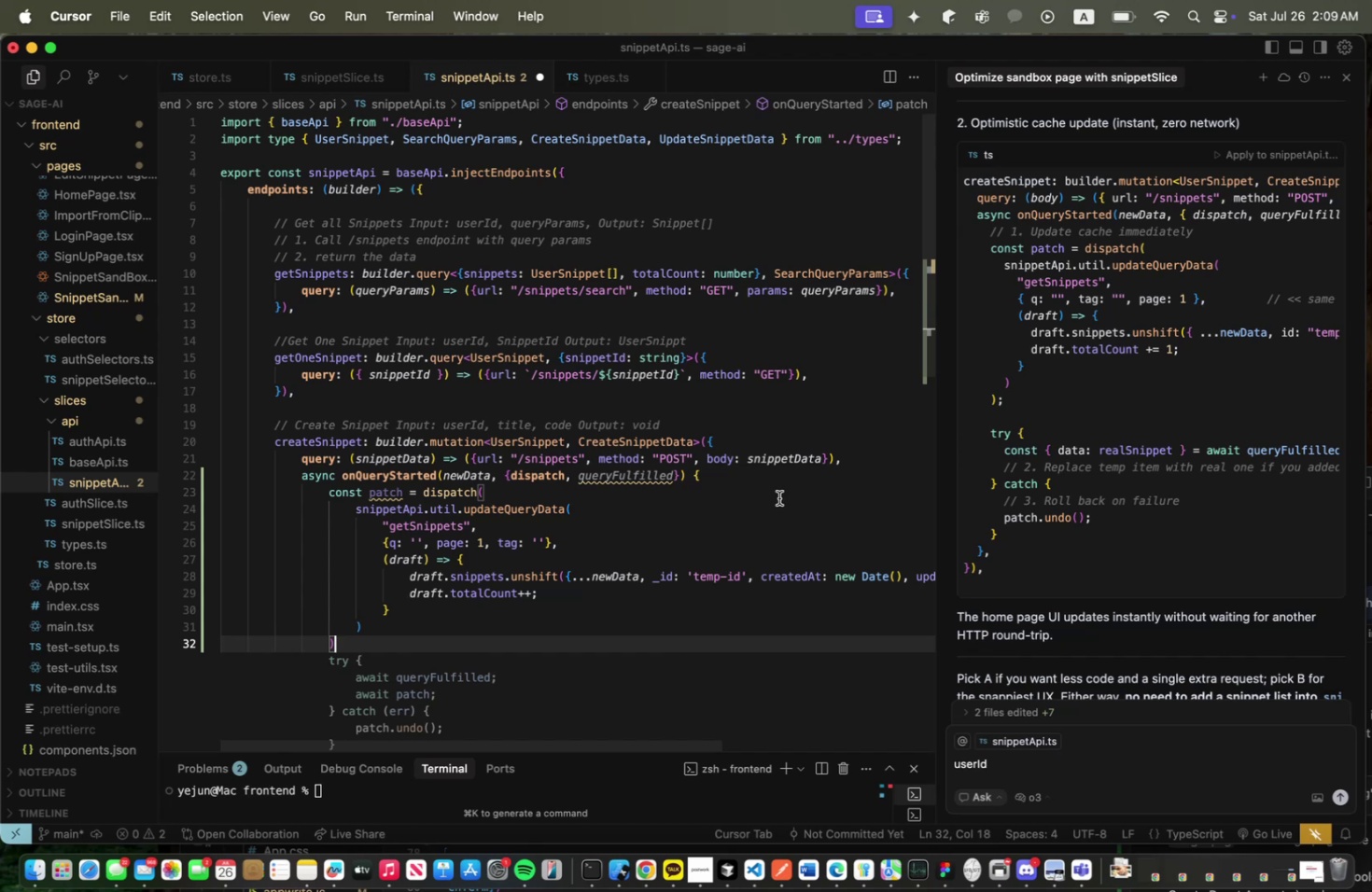 
scroll: coordinate [559, 558], scroll_direction: down, amount: 3.0
 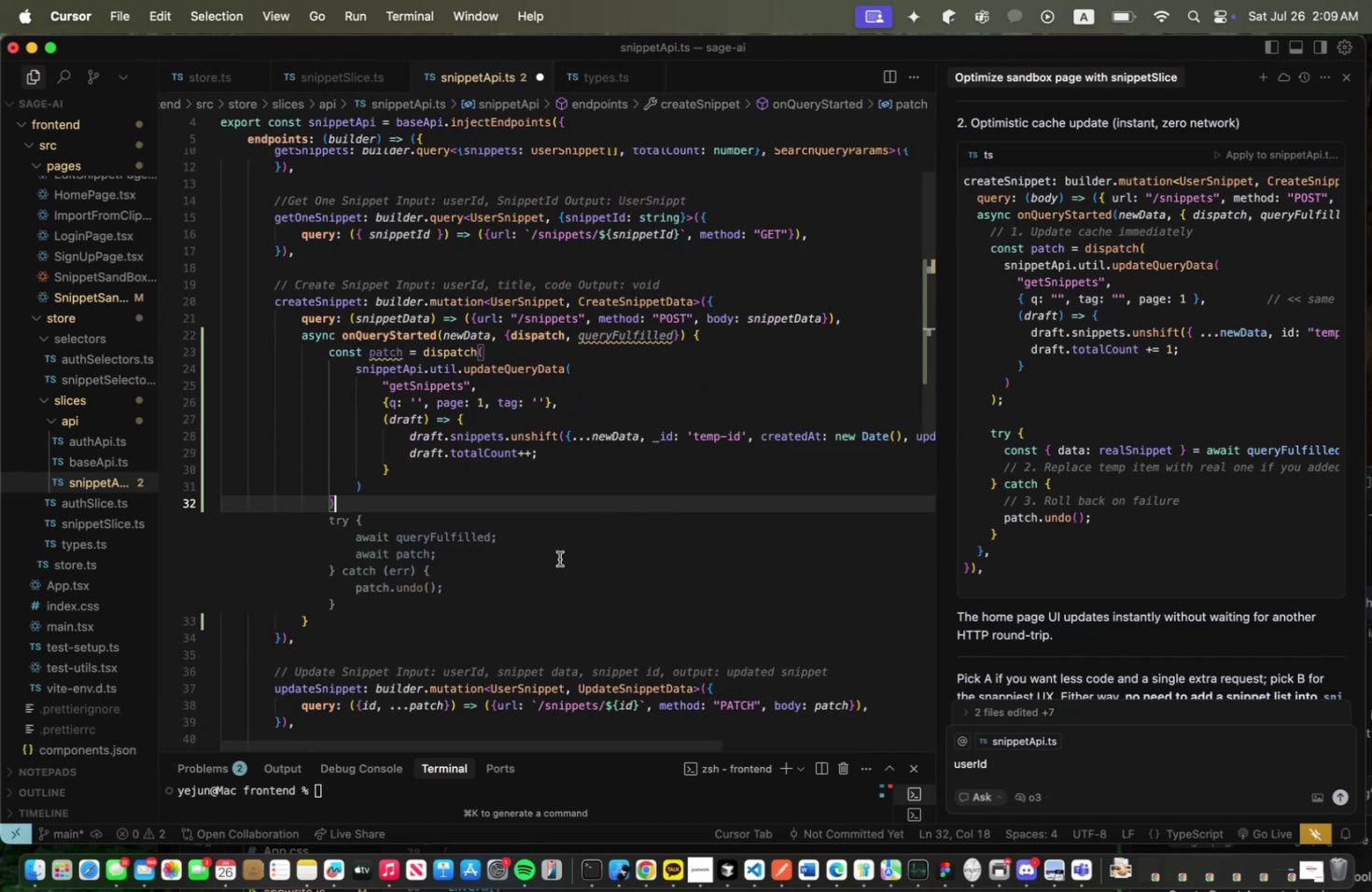 
key(Enter)
 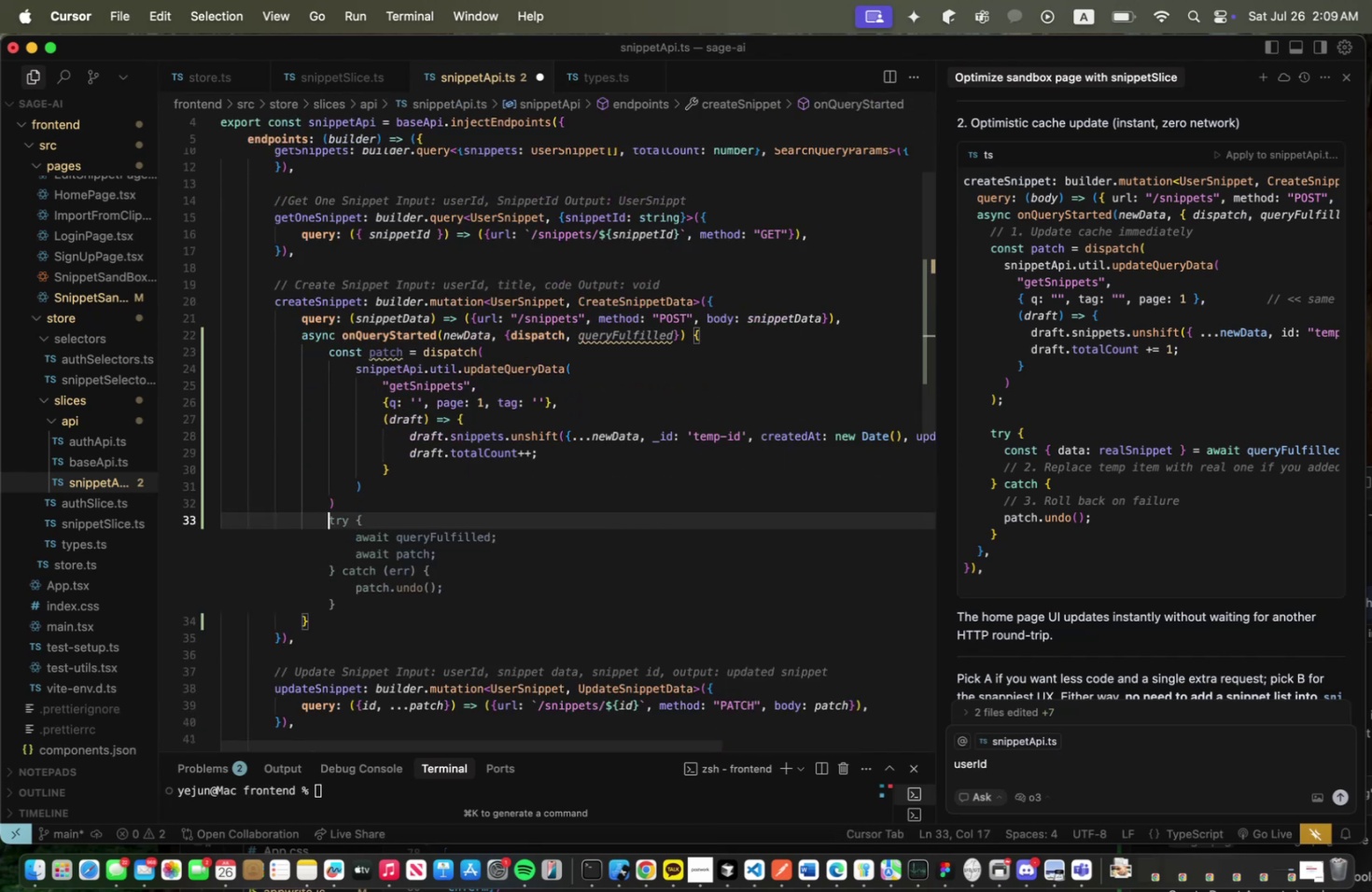 
key(Escape)
type(try {)
 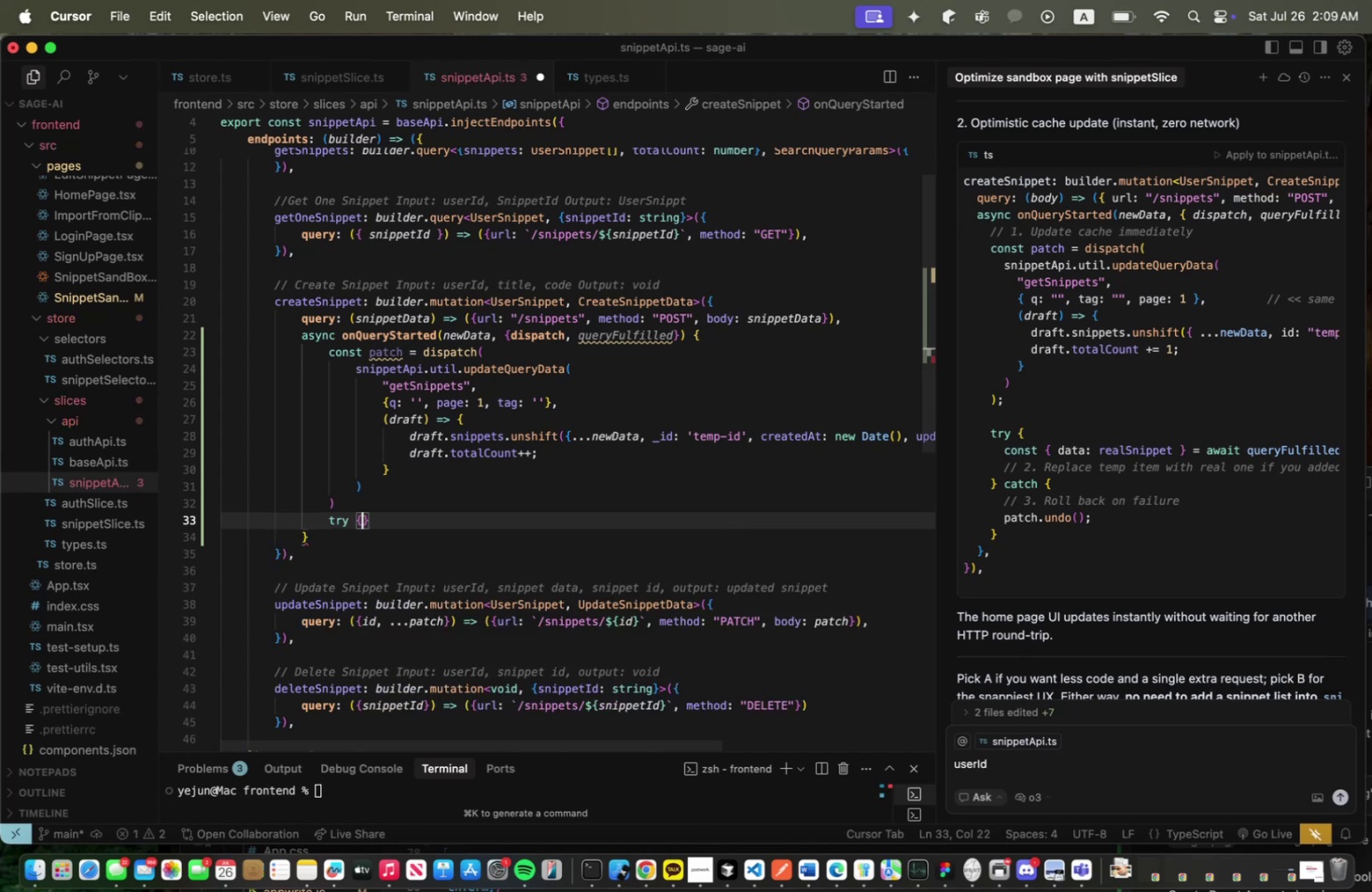 
key(Enter)
 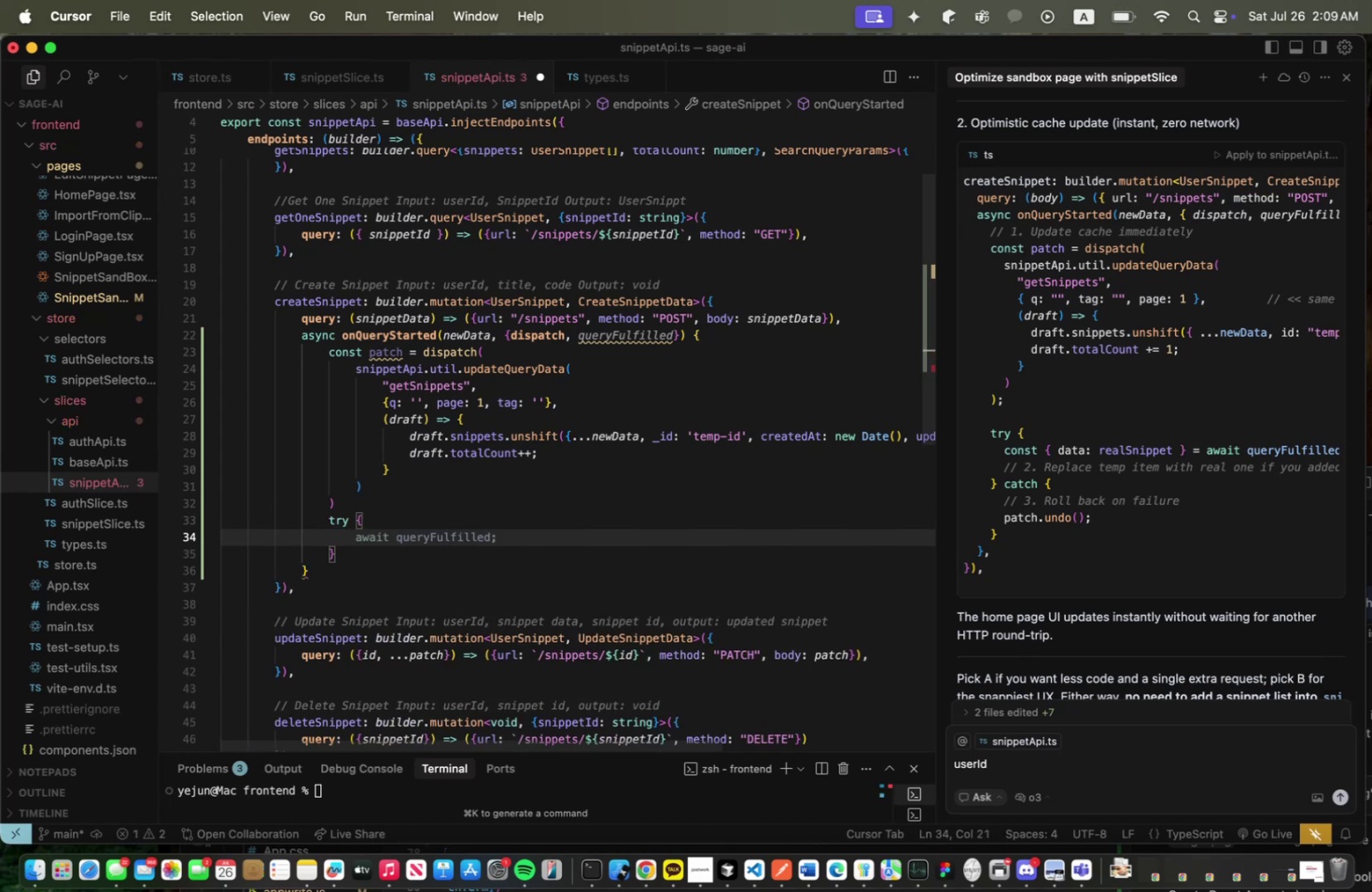 
key(Meta+CommandLeft)
 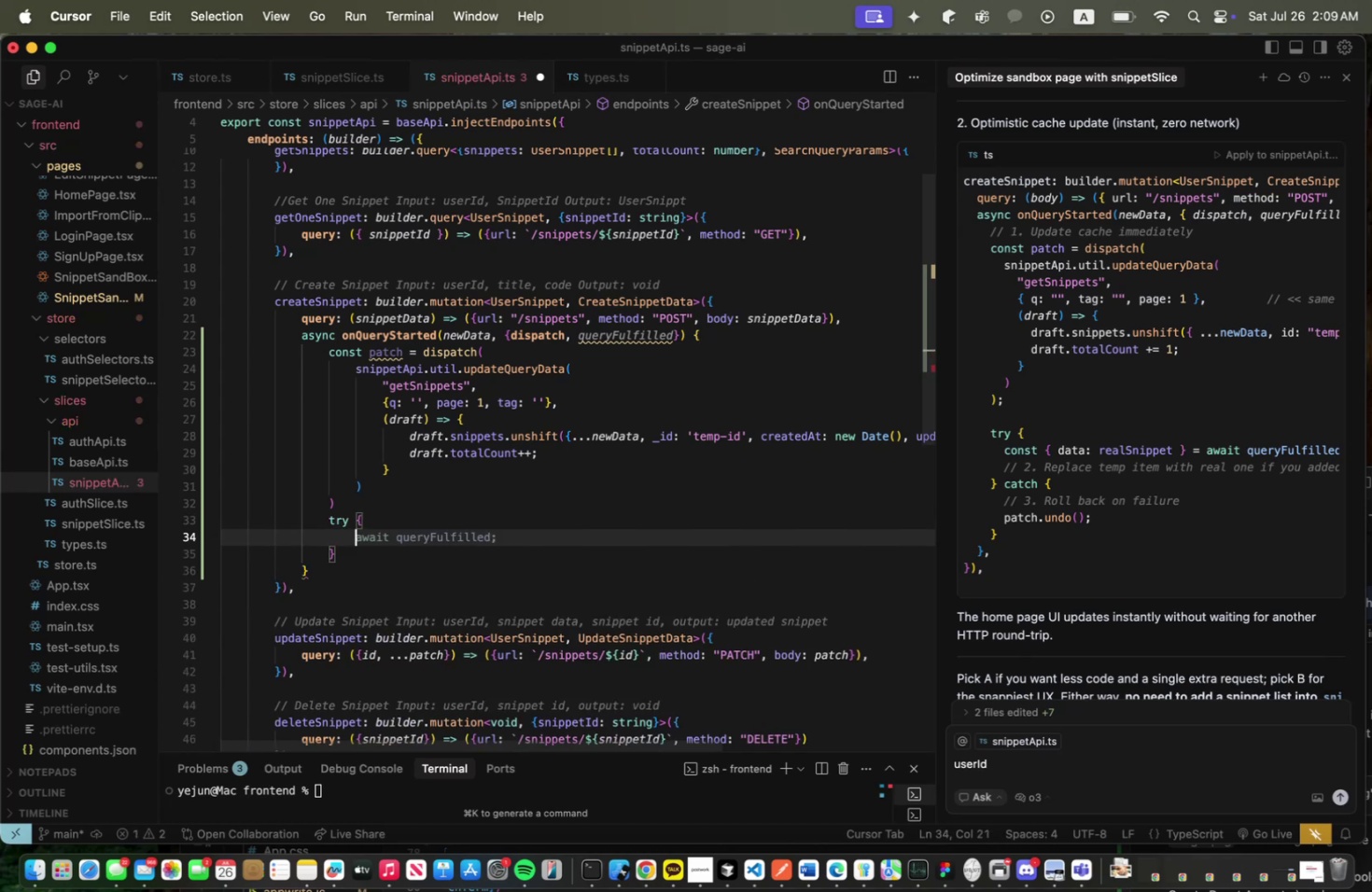 
key(Meta+Z)
 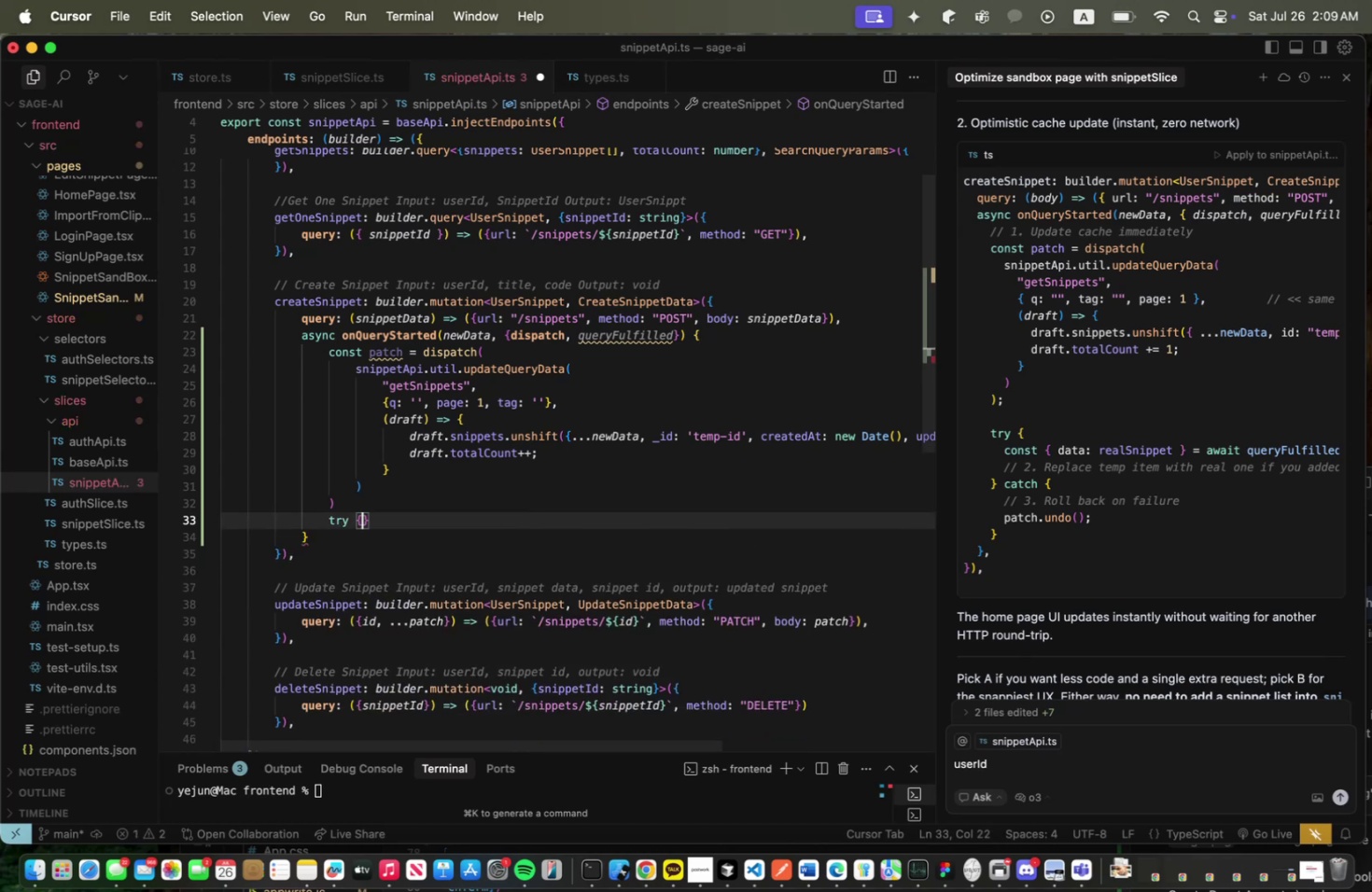 
key(Meta+CommandLeft)
 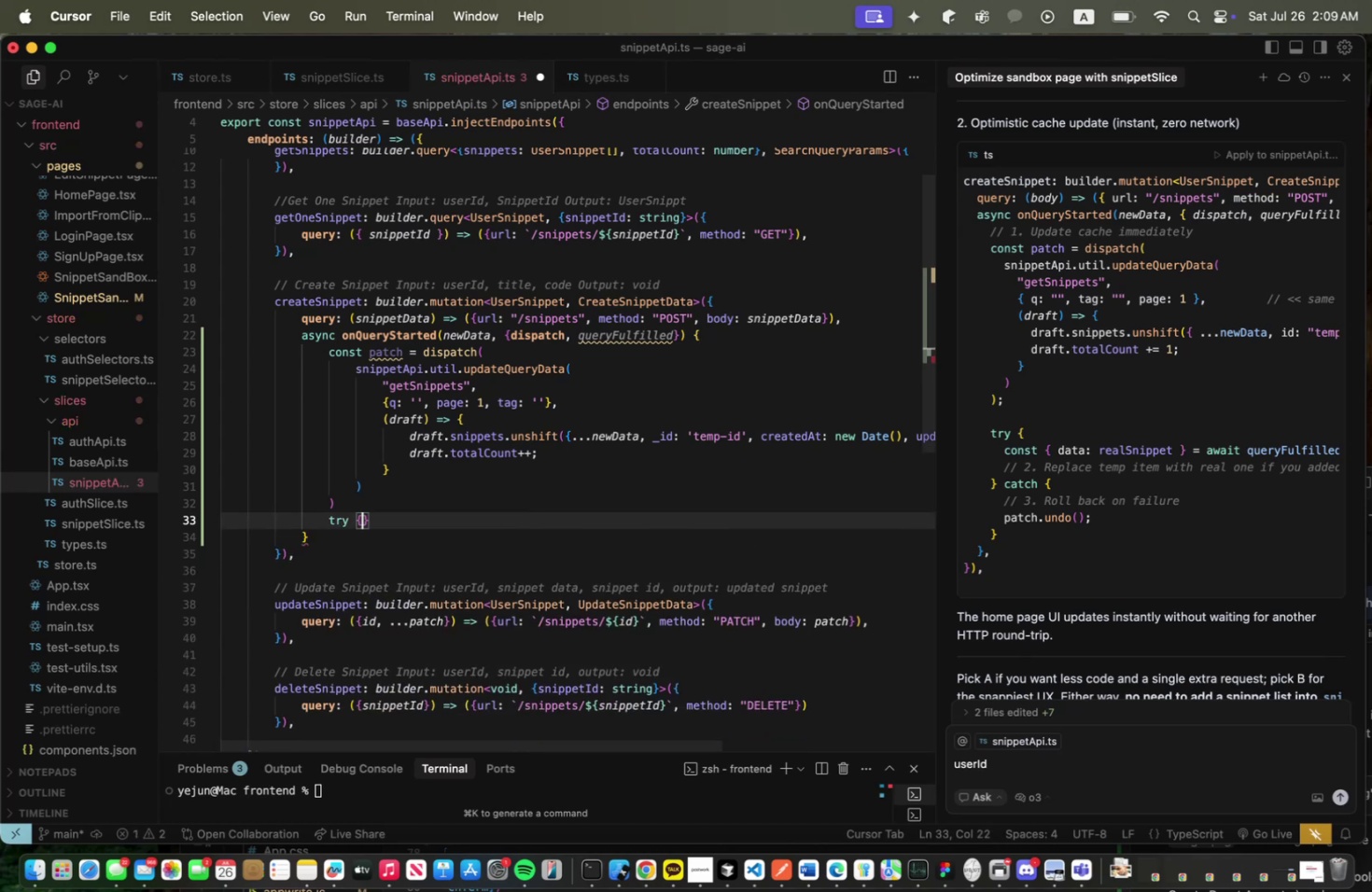 
key(Meta+Z)
 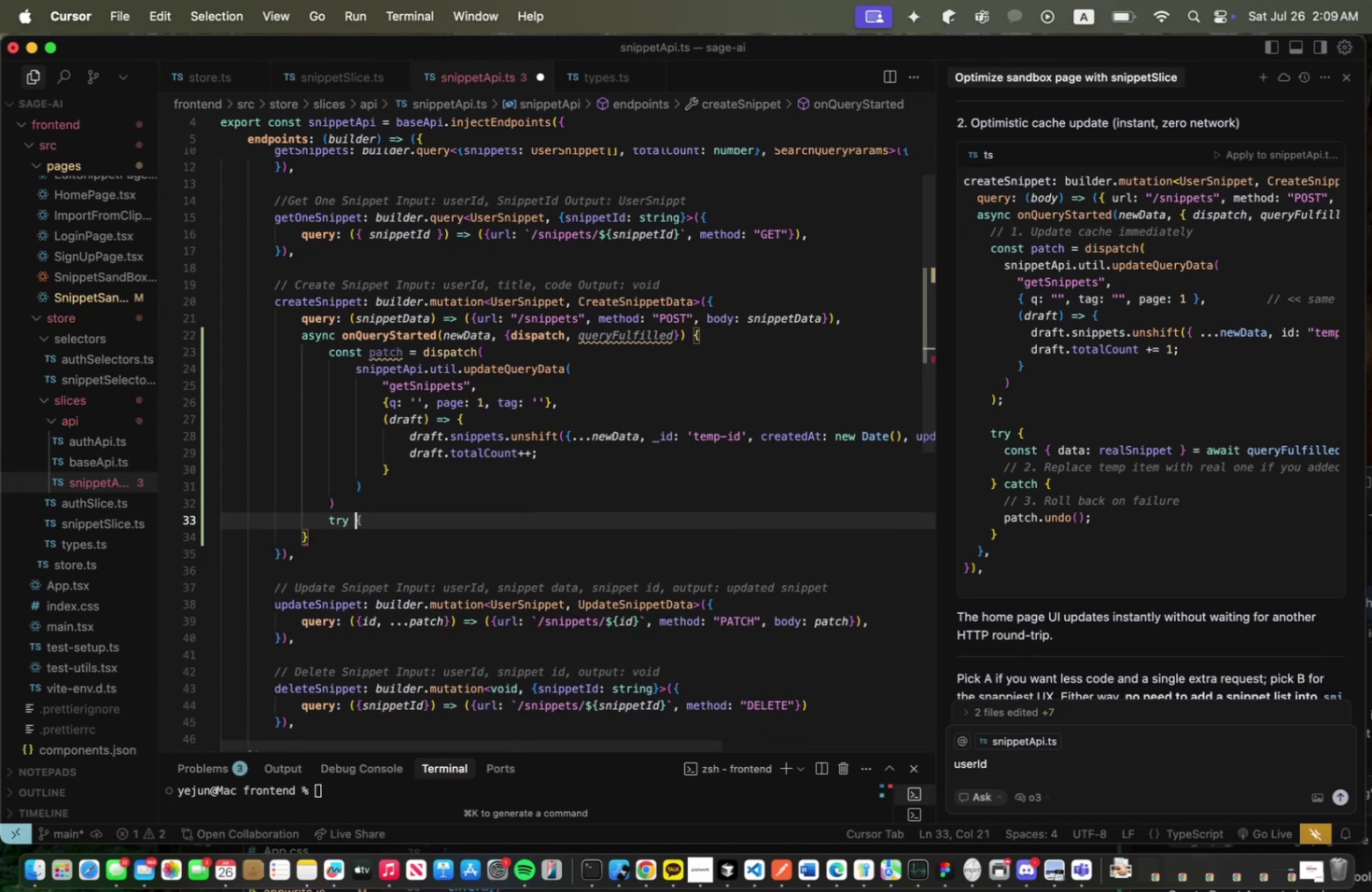 
key(Meta+CommandLeft)
 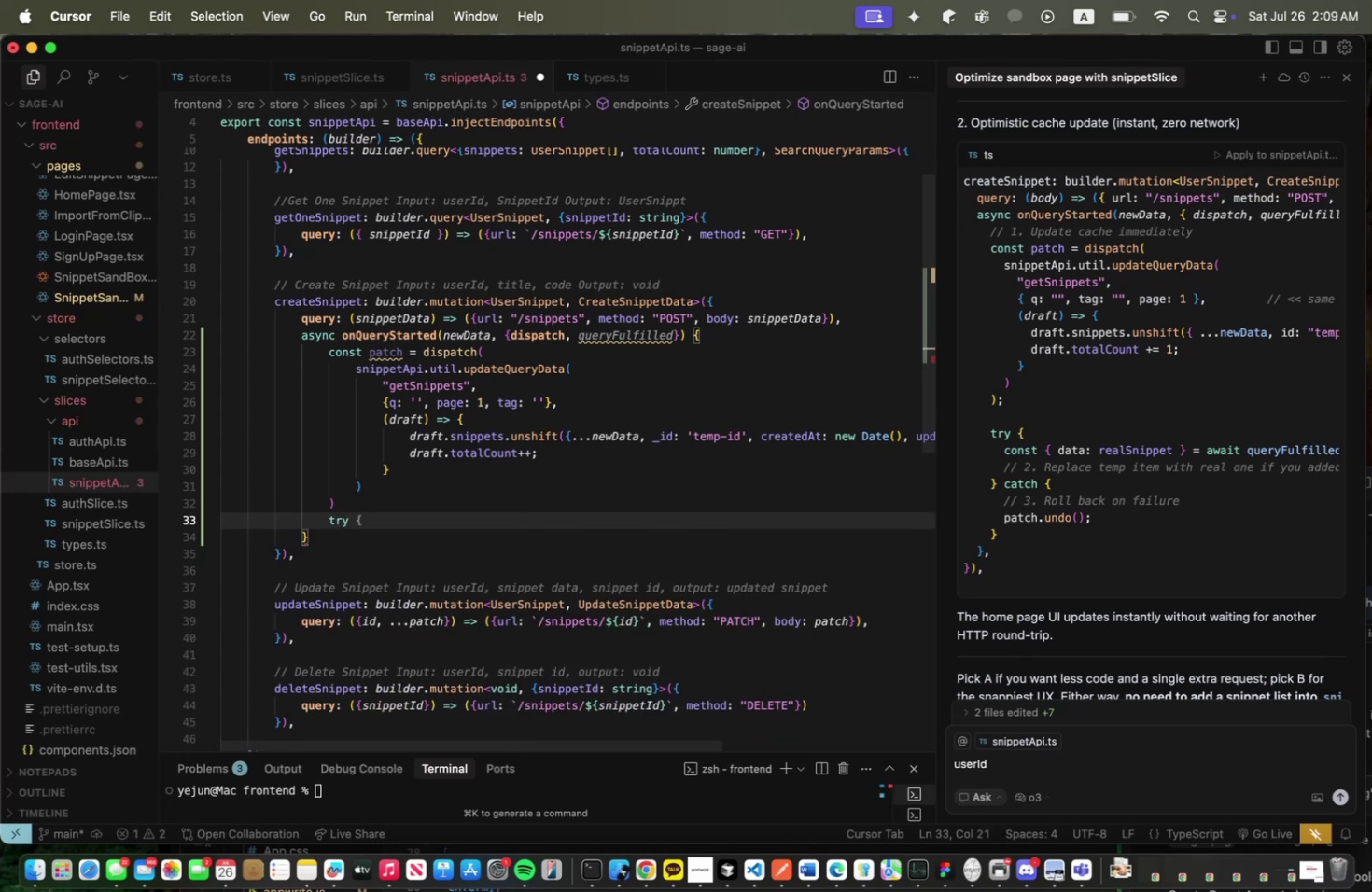 
key(Backspace)
key(Backspace)
key(Backspace)
key(Backspace)
type(try)
 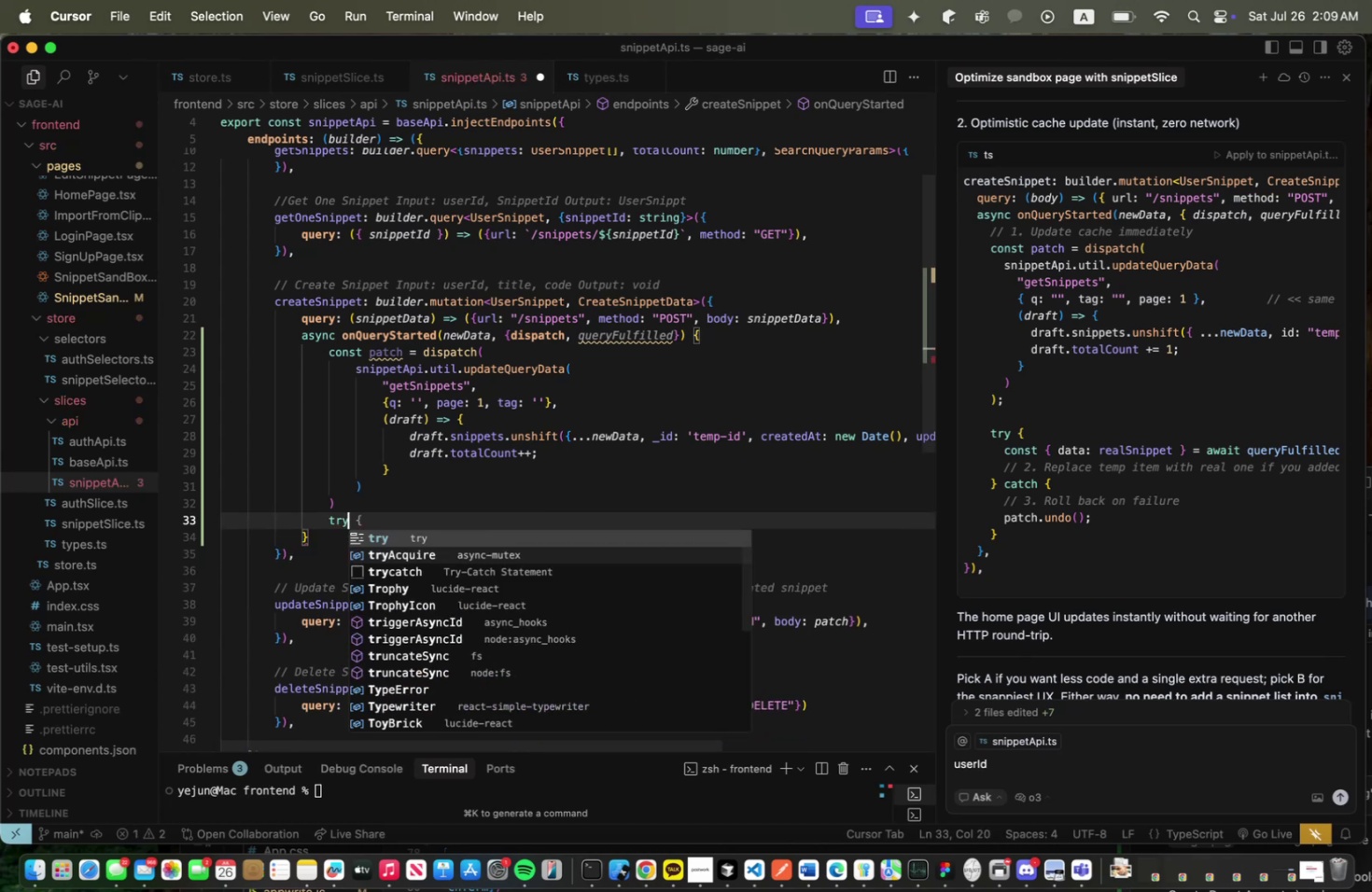 
key(ArrowDown)
 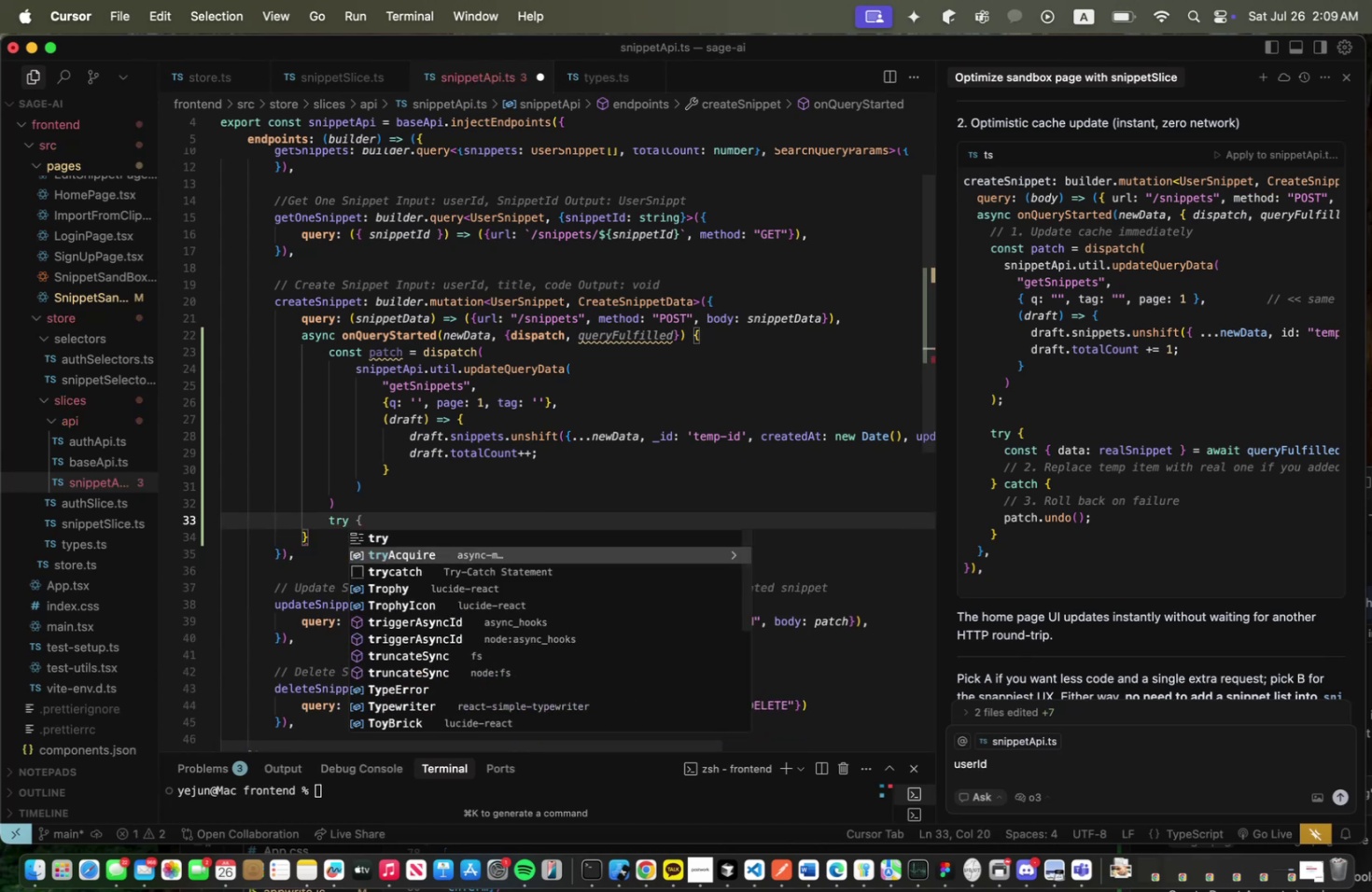 
key(ArrowDown)
 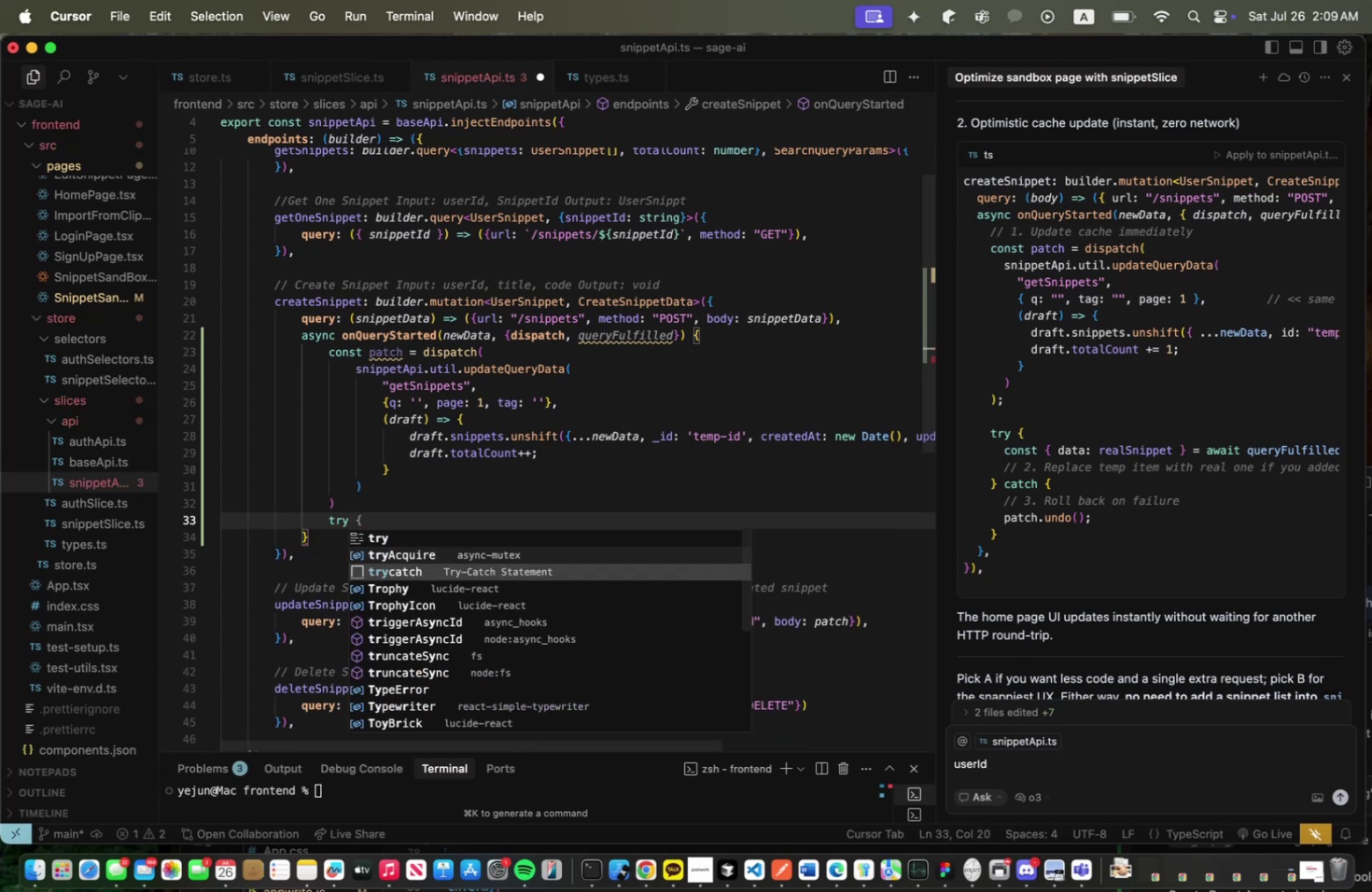 
key(Enter)
 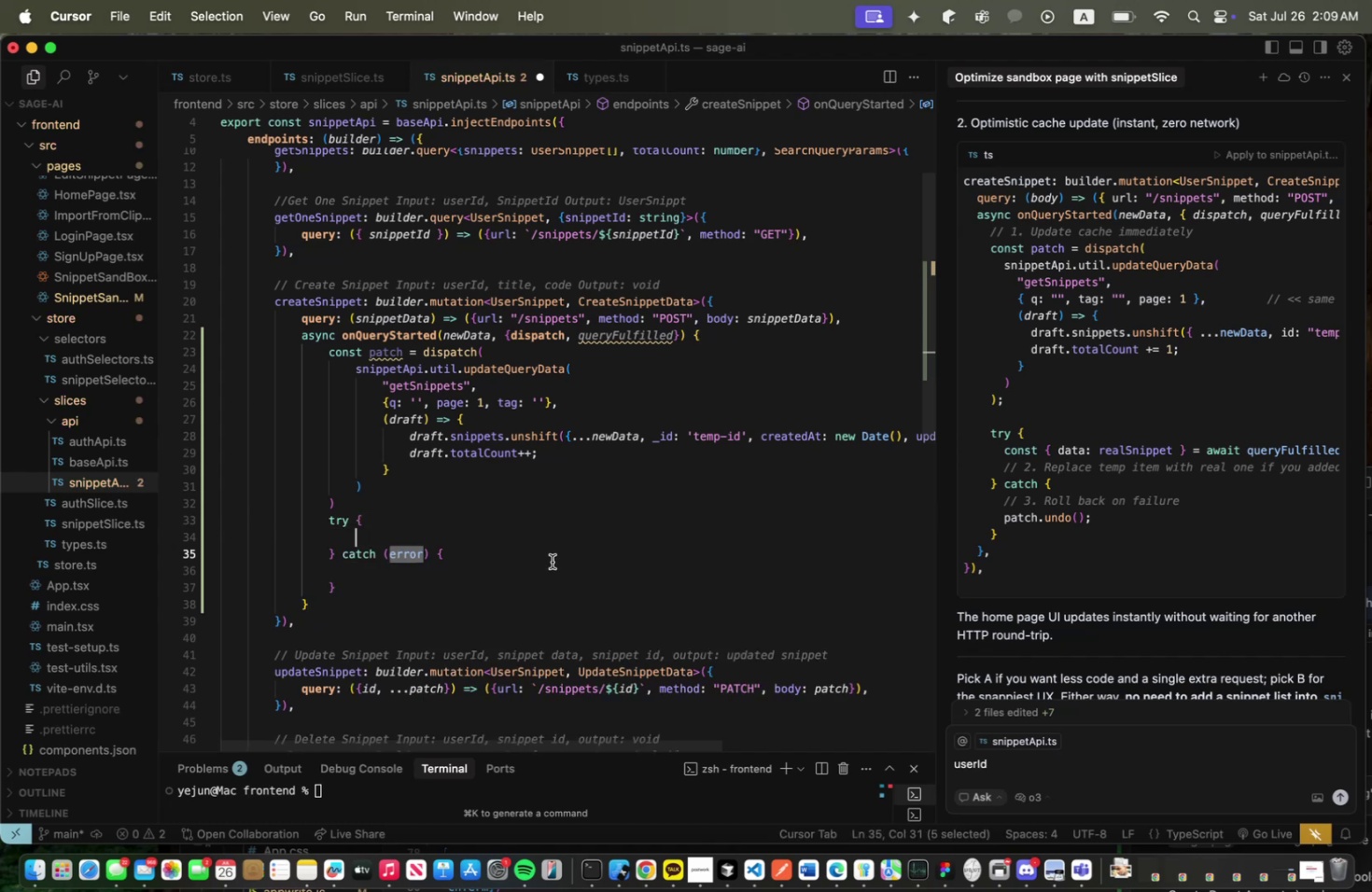 
wait(11.59)
 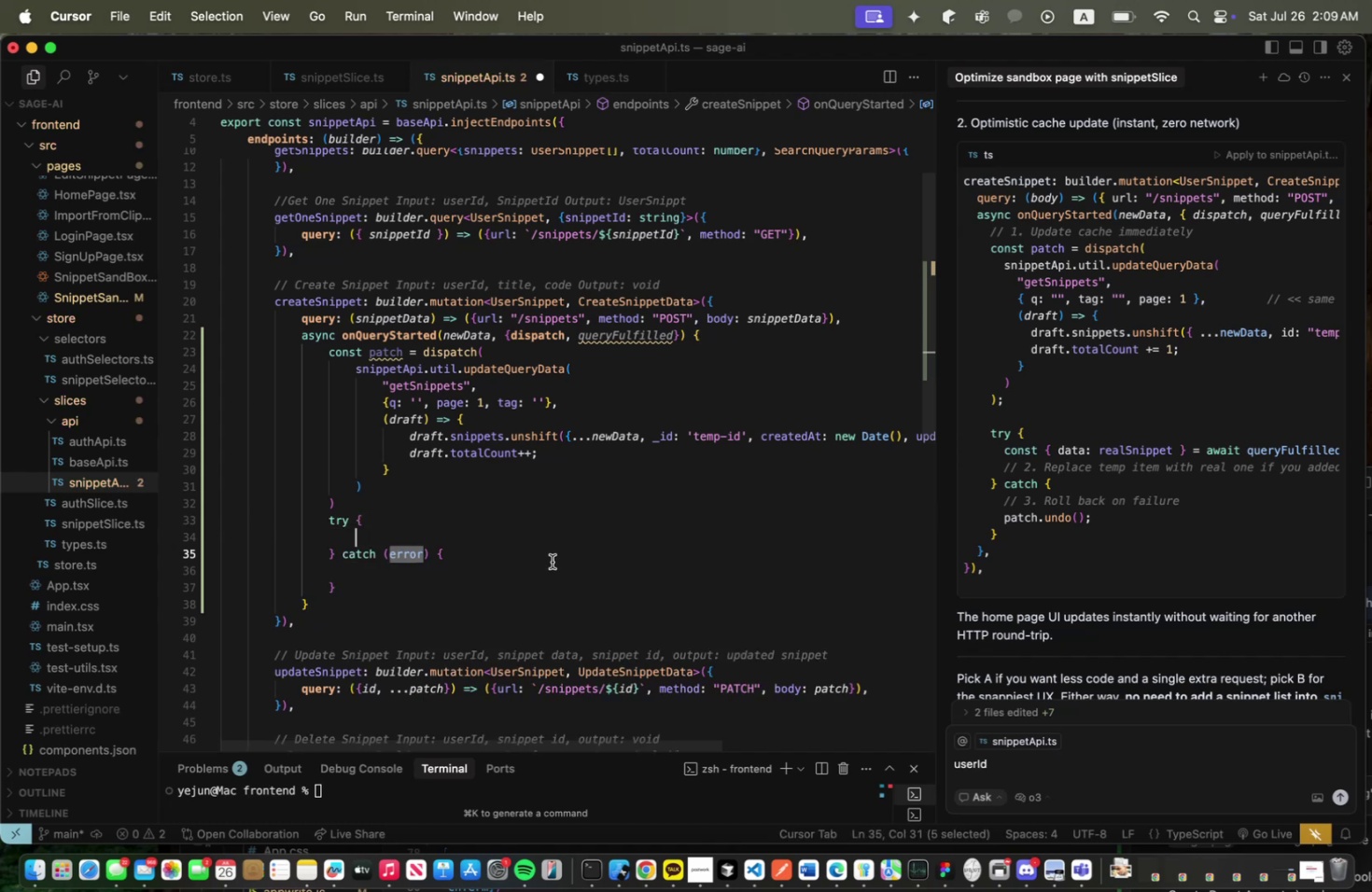 
type(at)
key(Backspace)
key(Backspace)
type(error)
 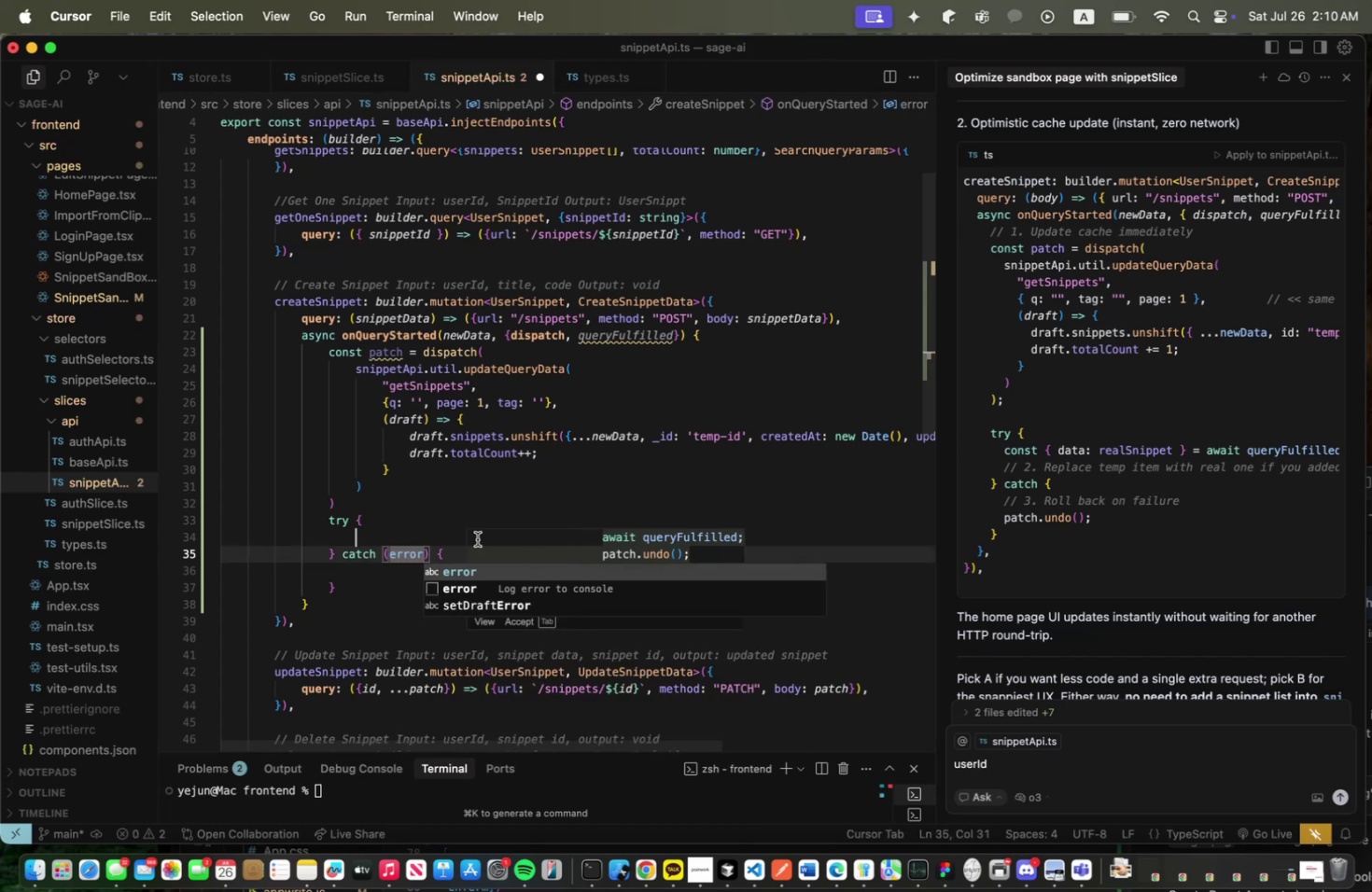 
left_click([442, 537])
 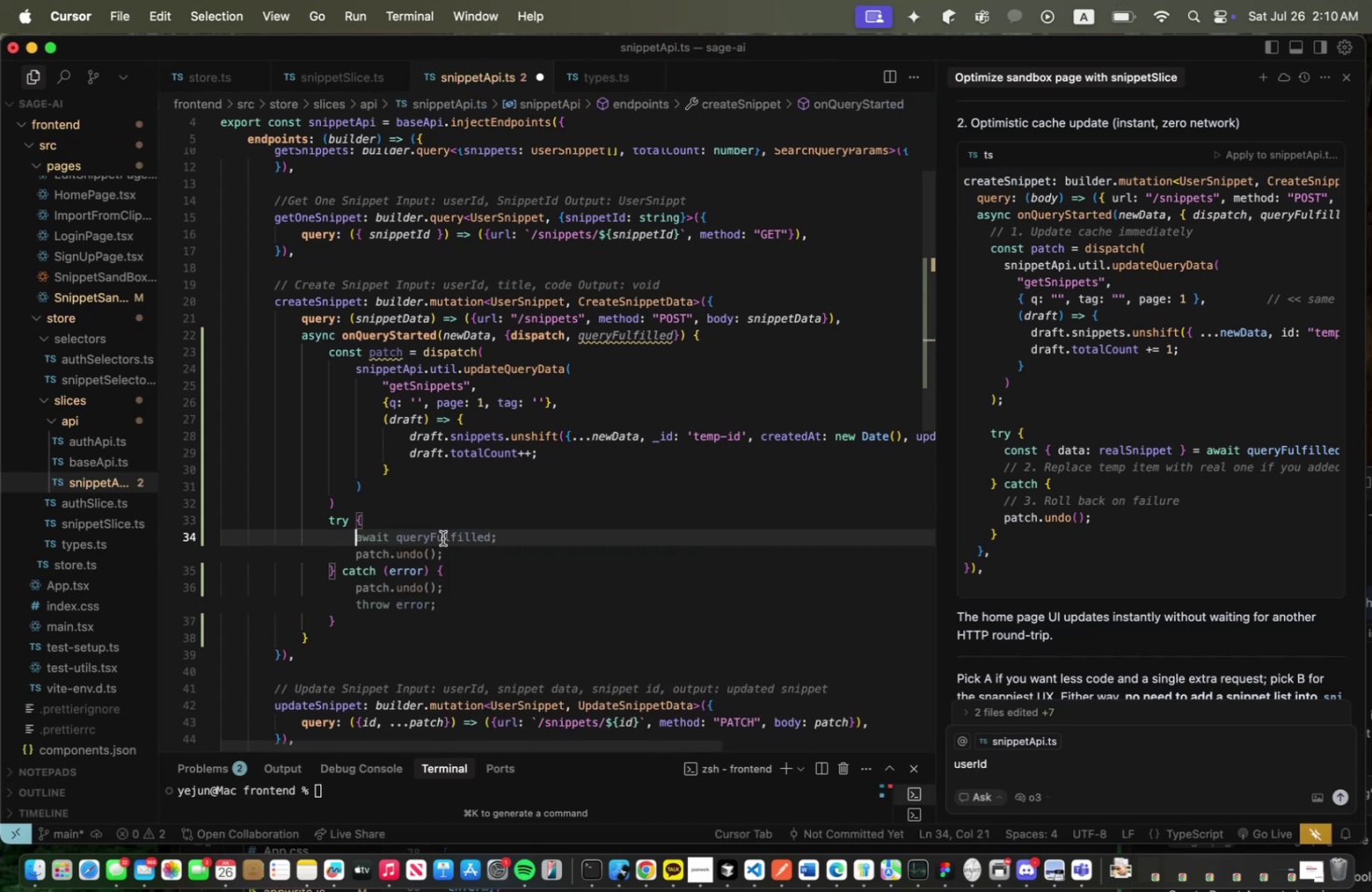 
wait(5.74)
 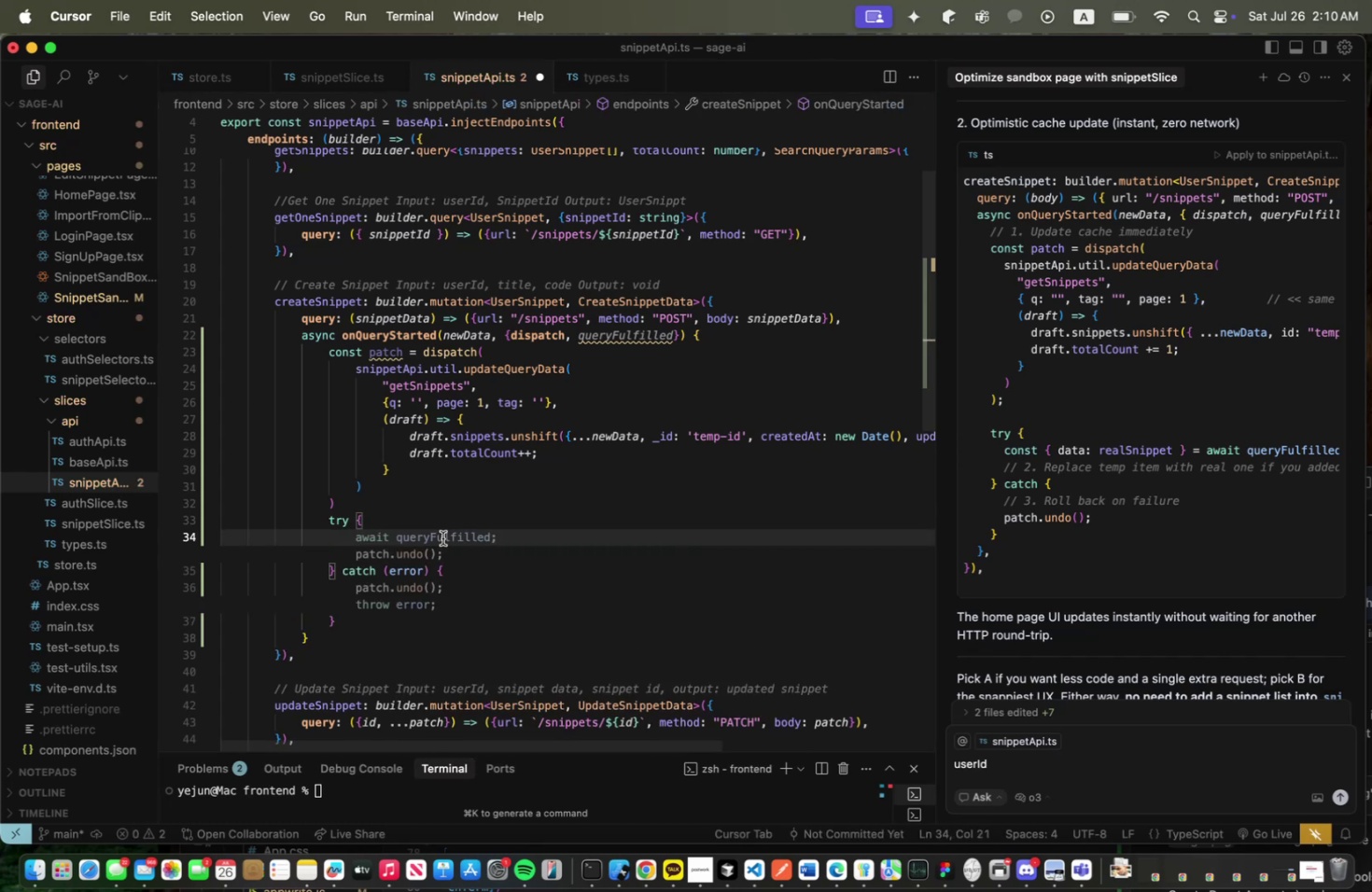 
type(const {data} = await queryFulfilled;)
 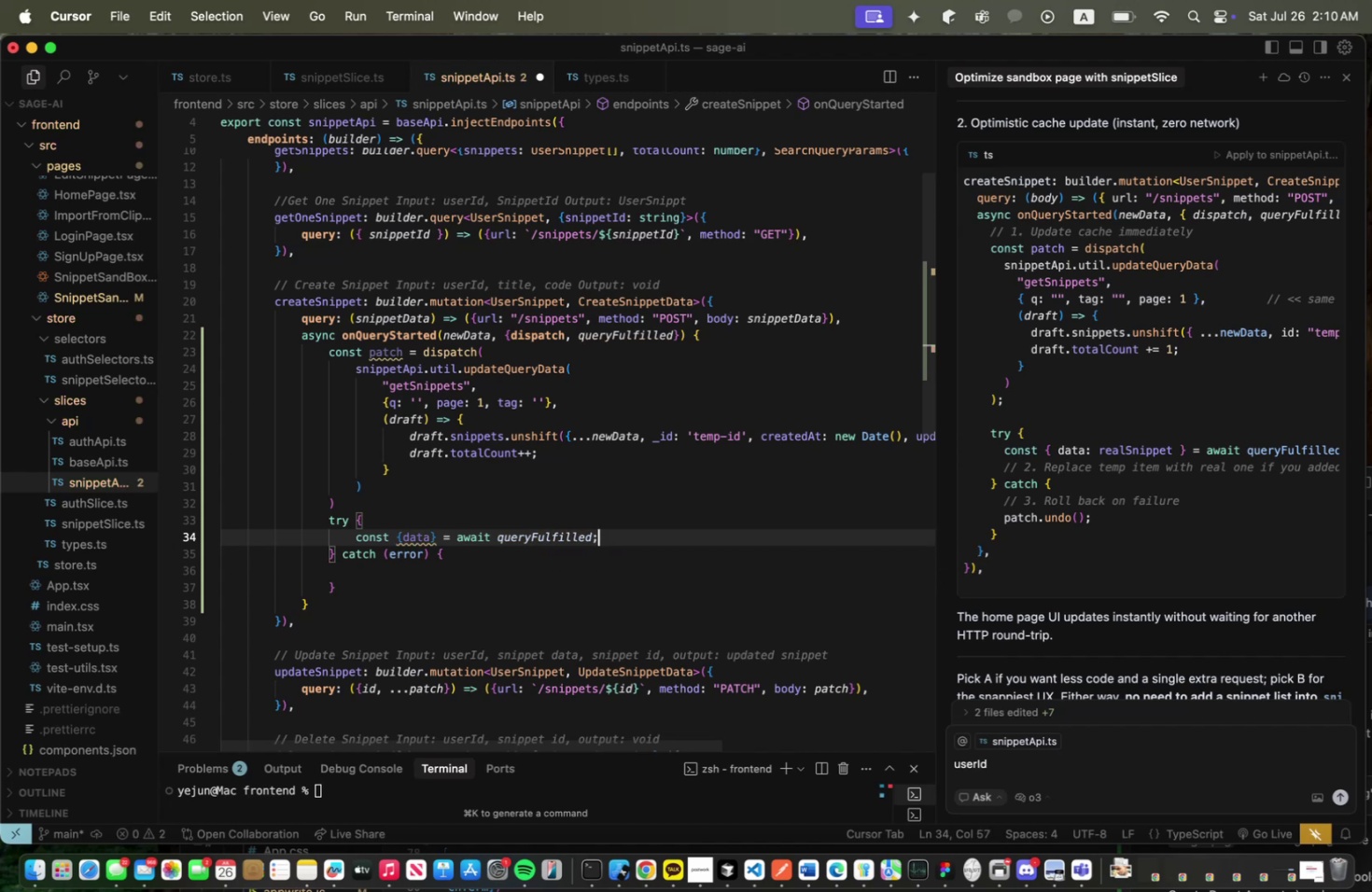 
key(Enter)
 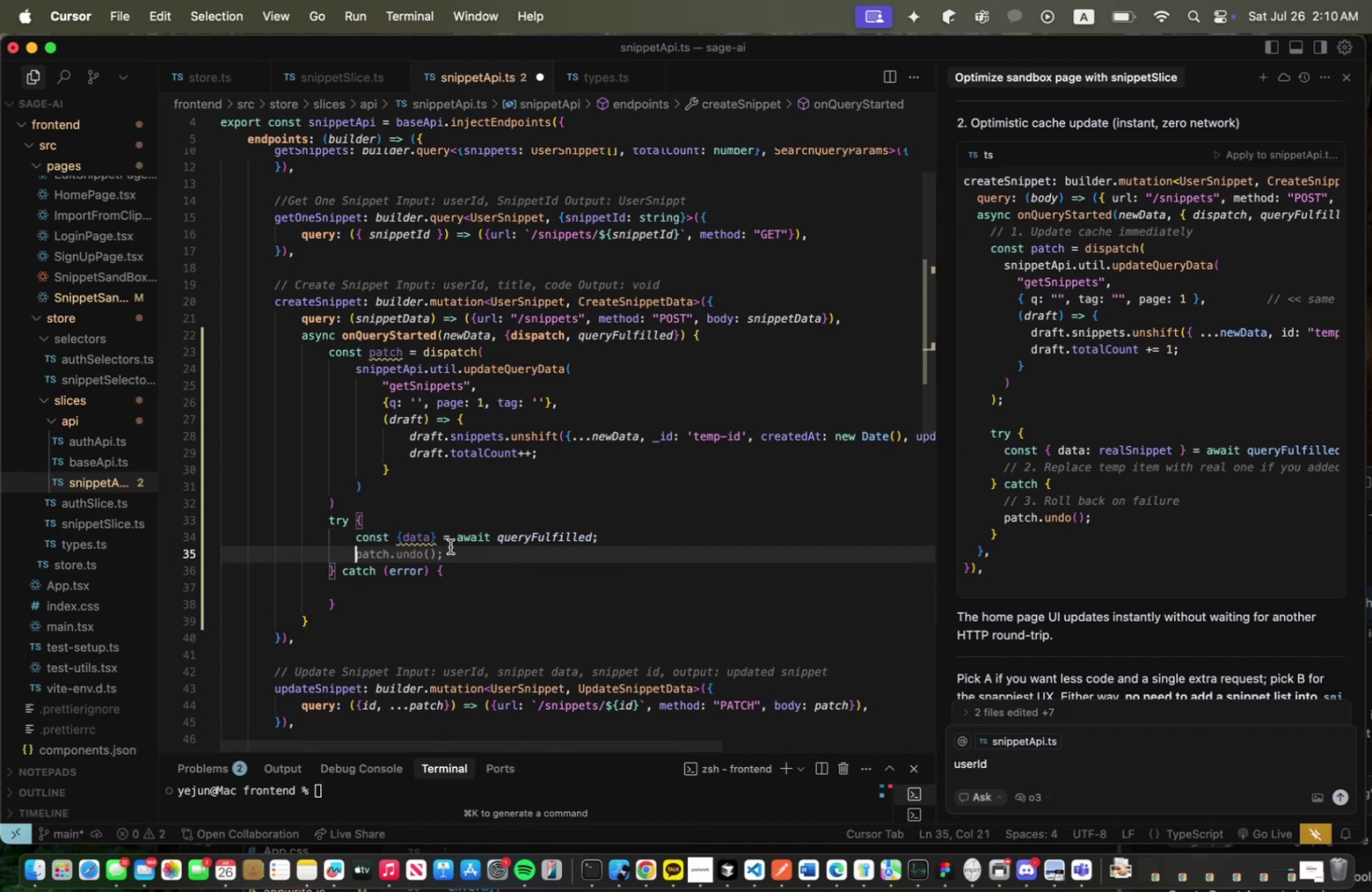 
left_click([455, 575])
 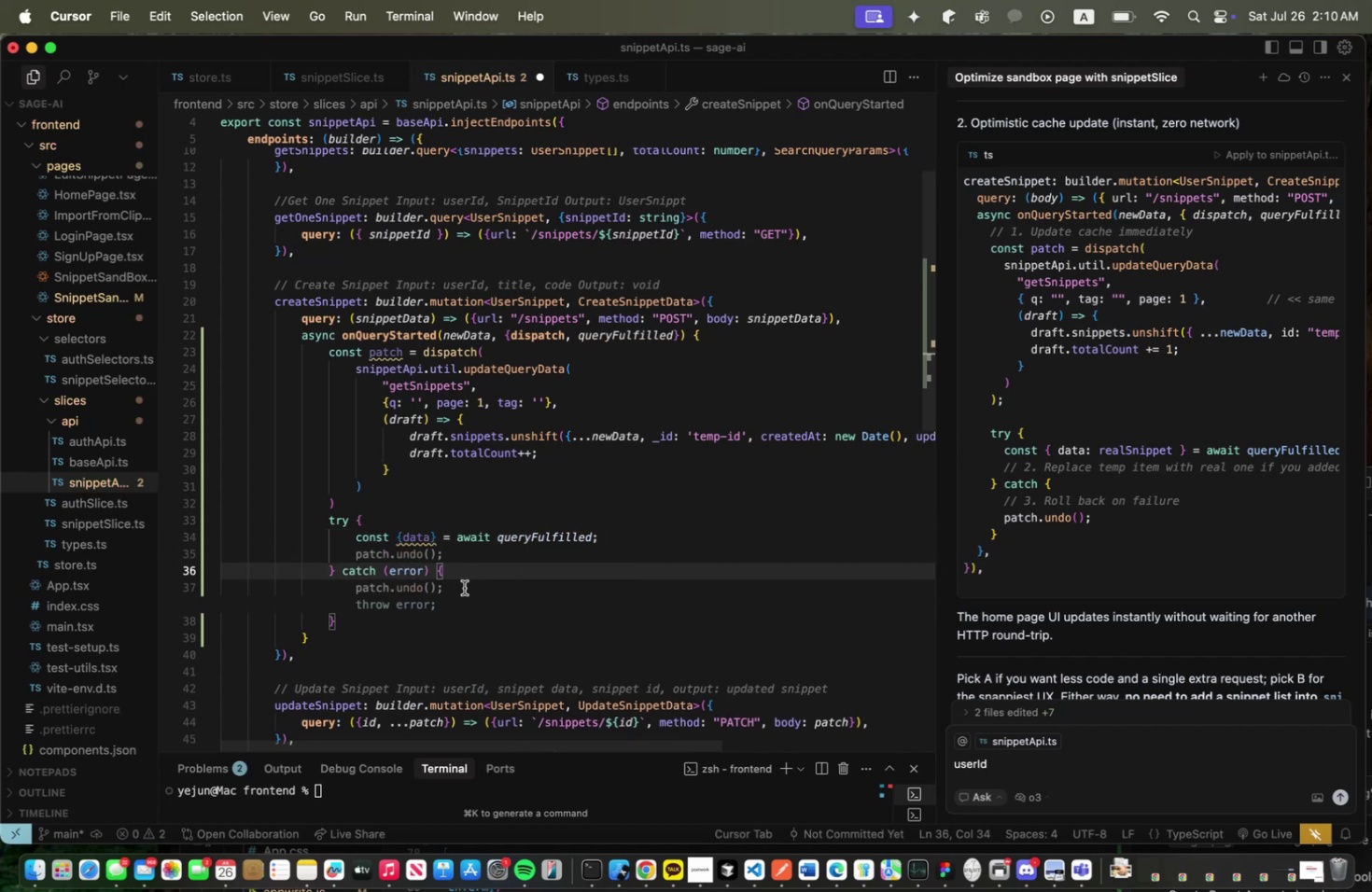 
left_click([468, 592])
 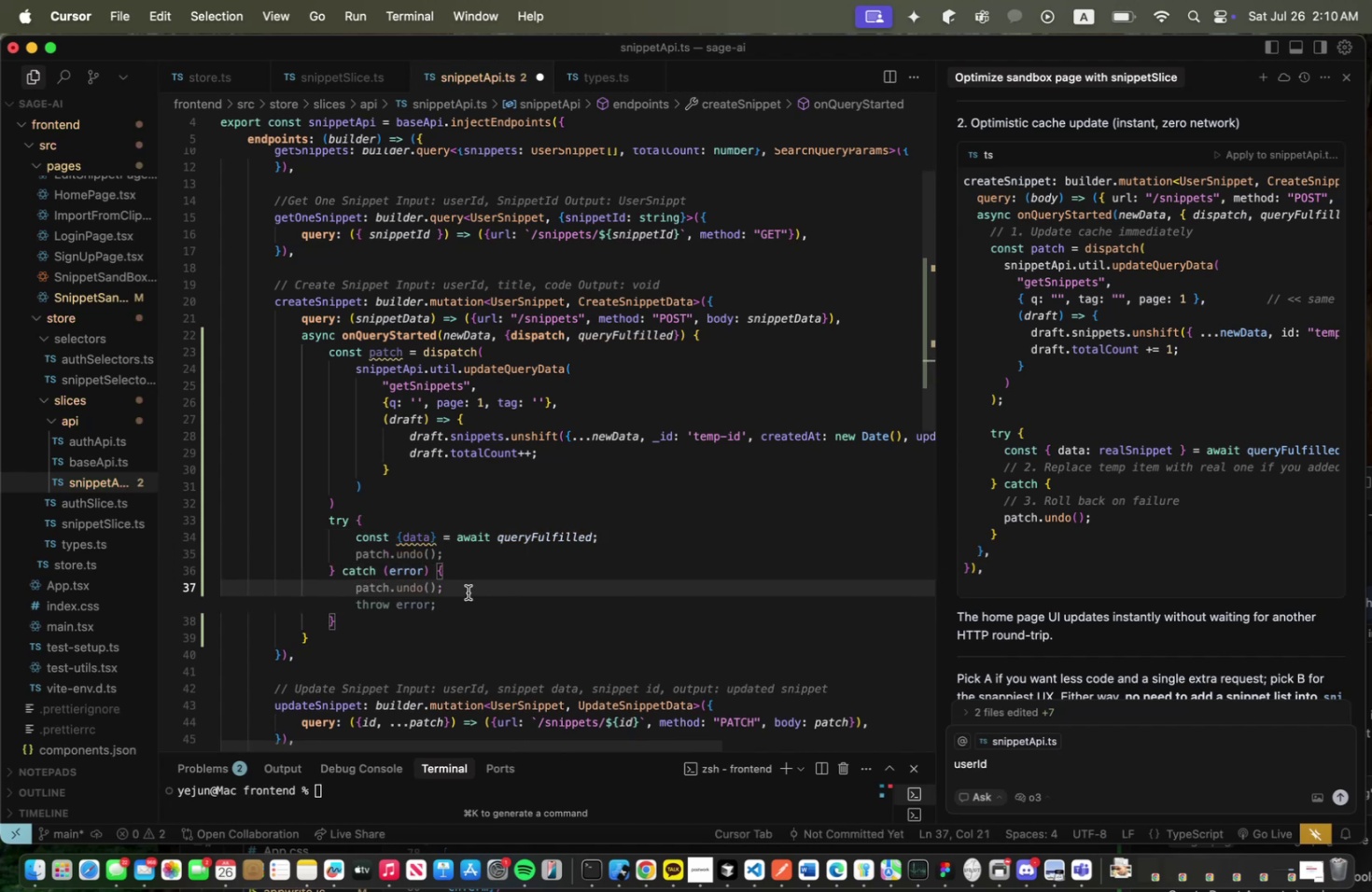 
type(patch.undo();)
 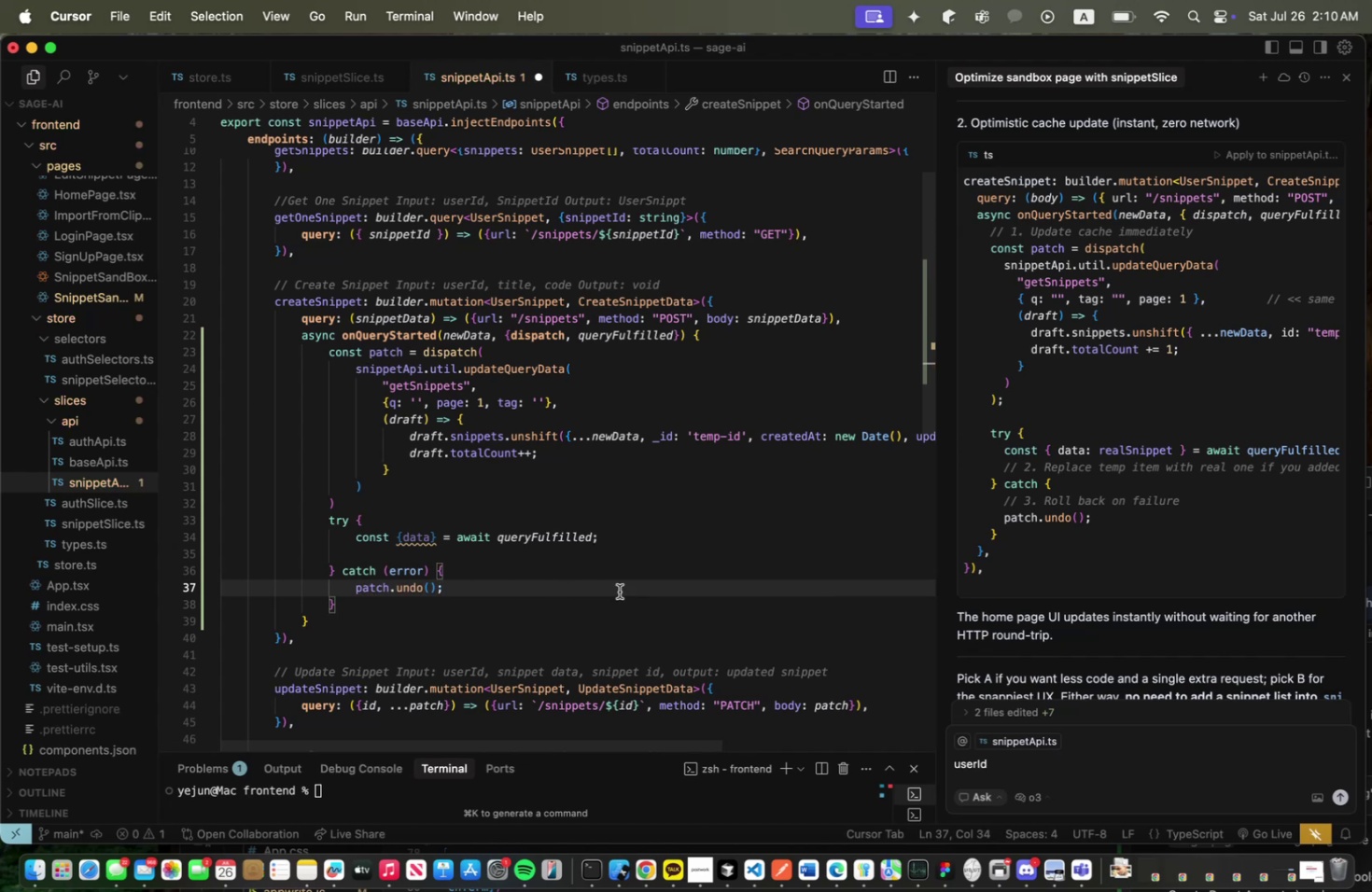 
left_click([619, 591])
 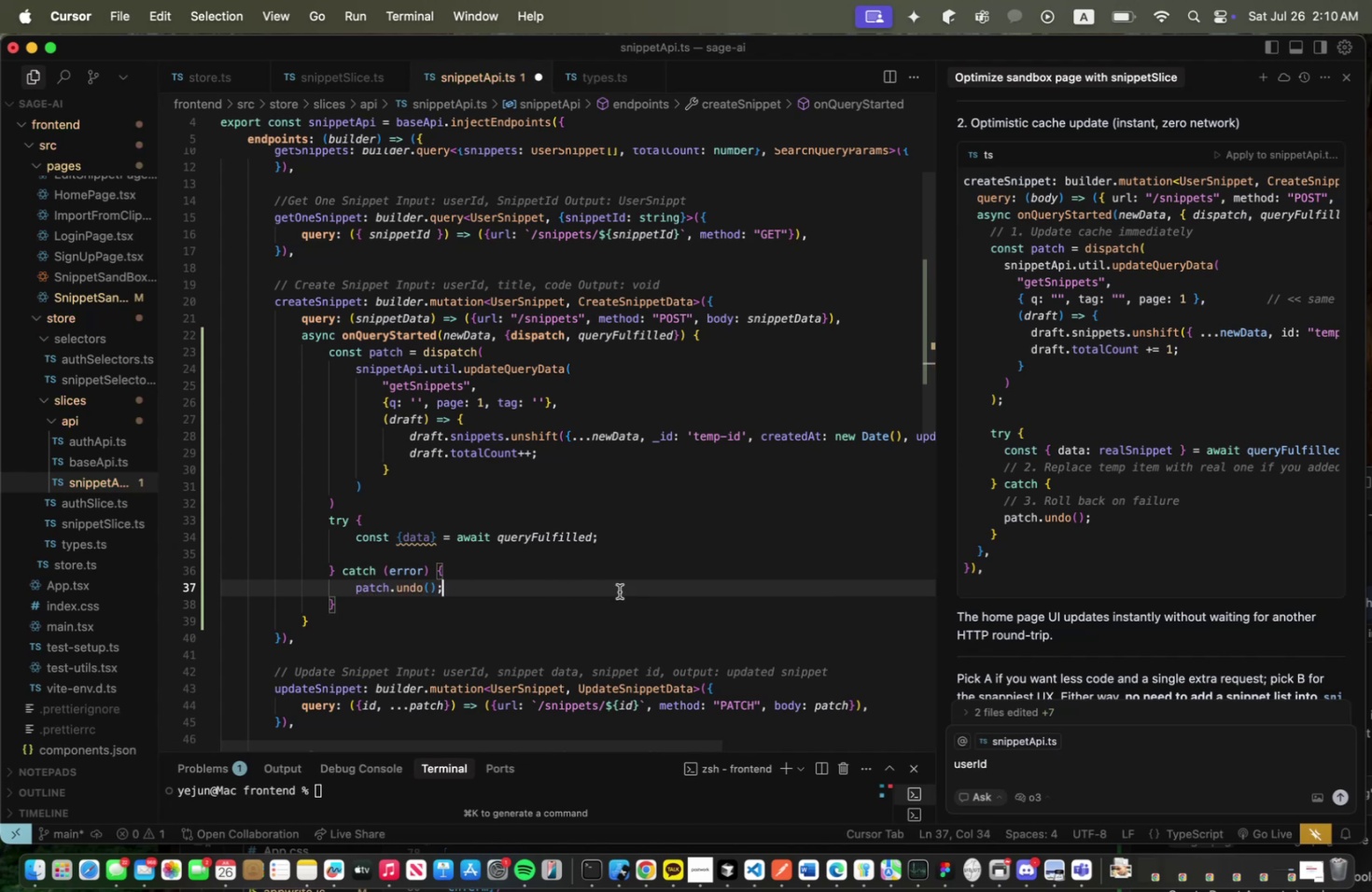 
left_click_drag(start_coordinate=[1187, 472], to_coordinate=[987, 469])
 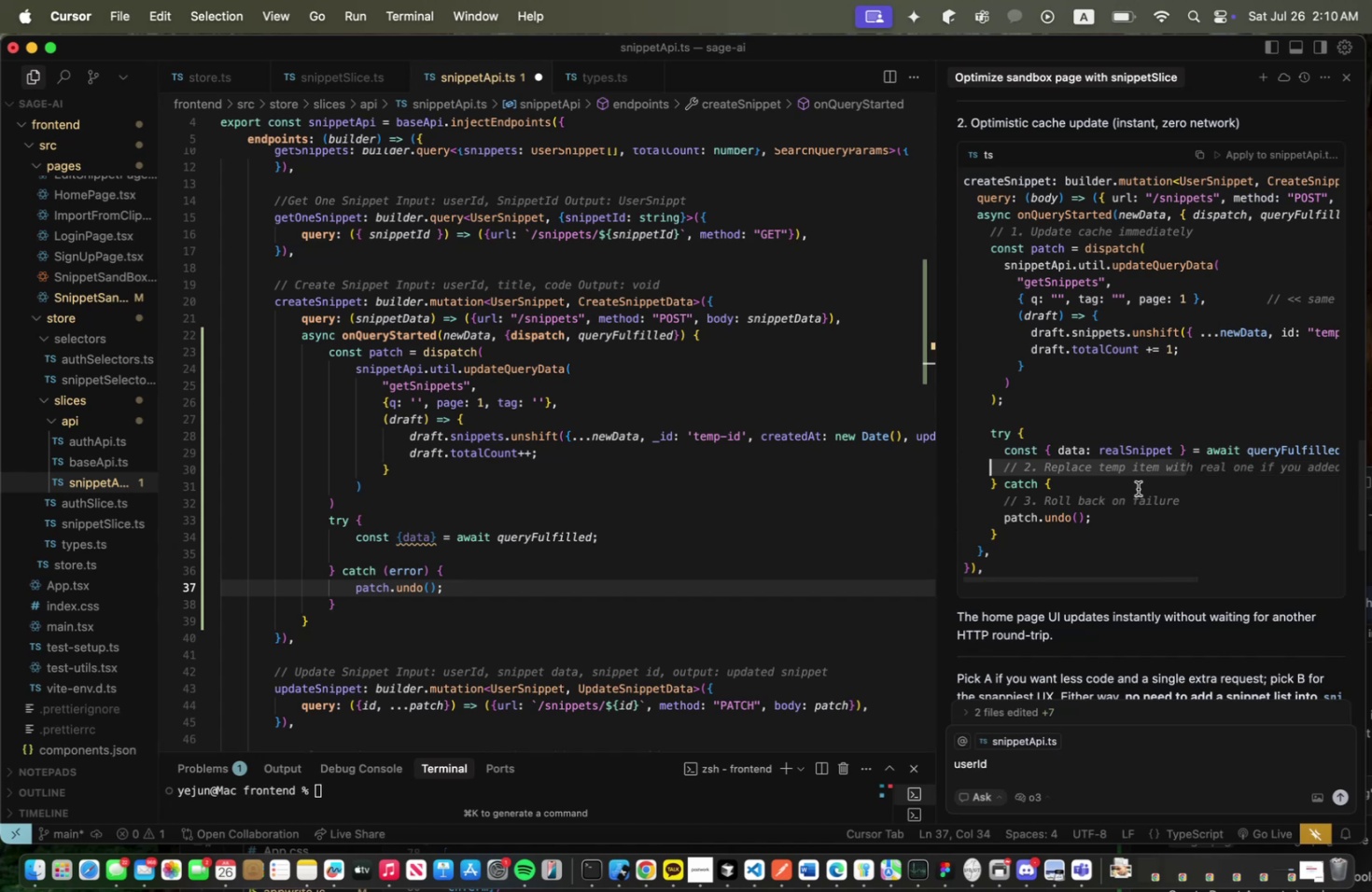 
left_click([1137, 488])
 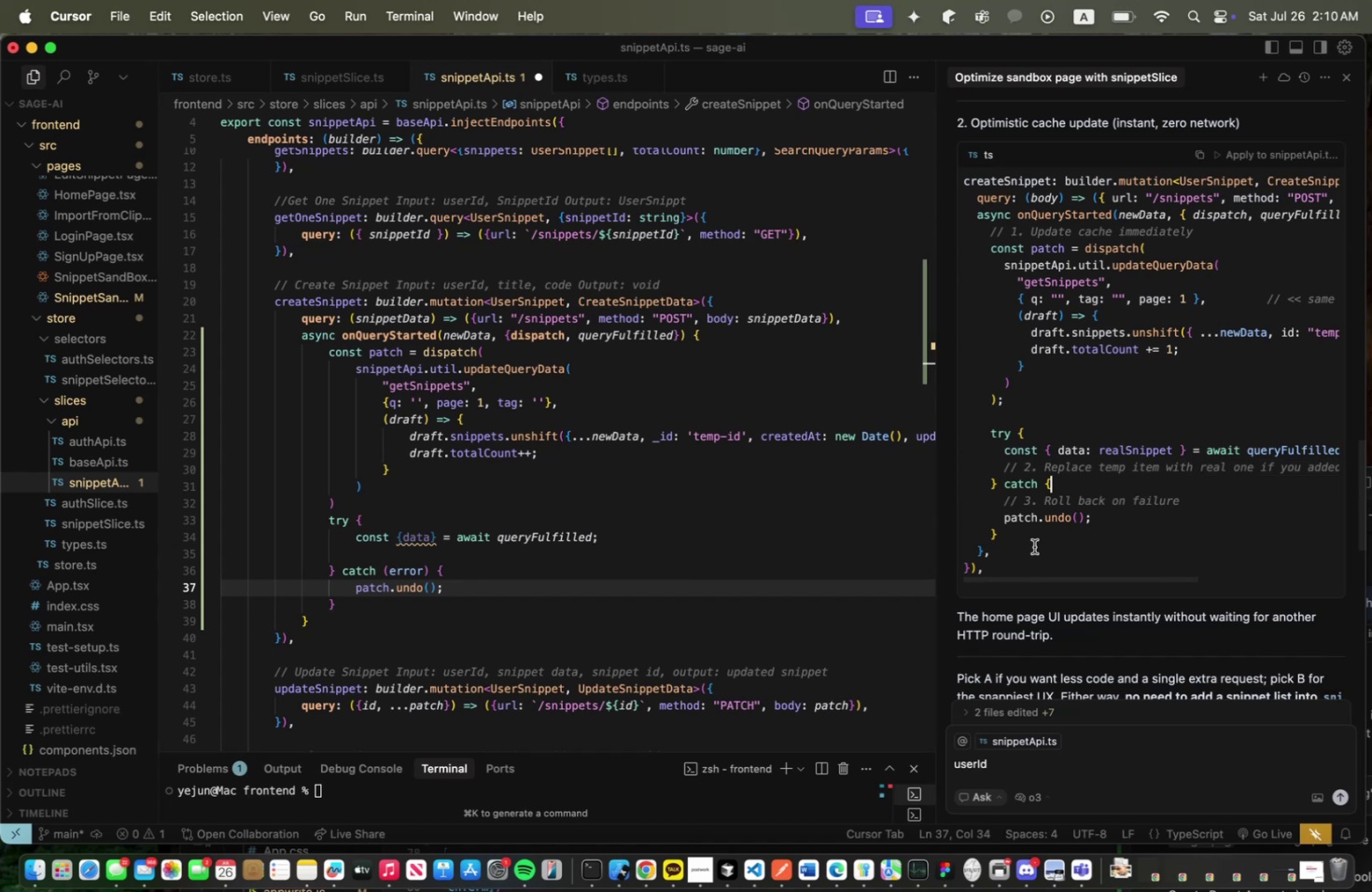 
scroll: coordinate [766, 574], scroll_direction: down, amount: 3.0
 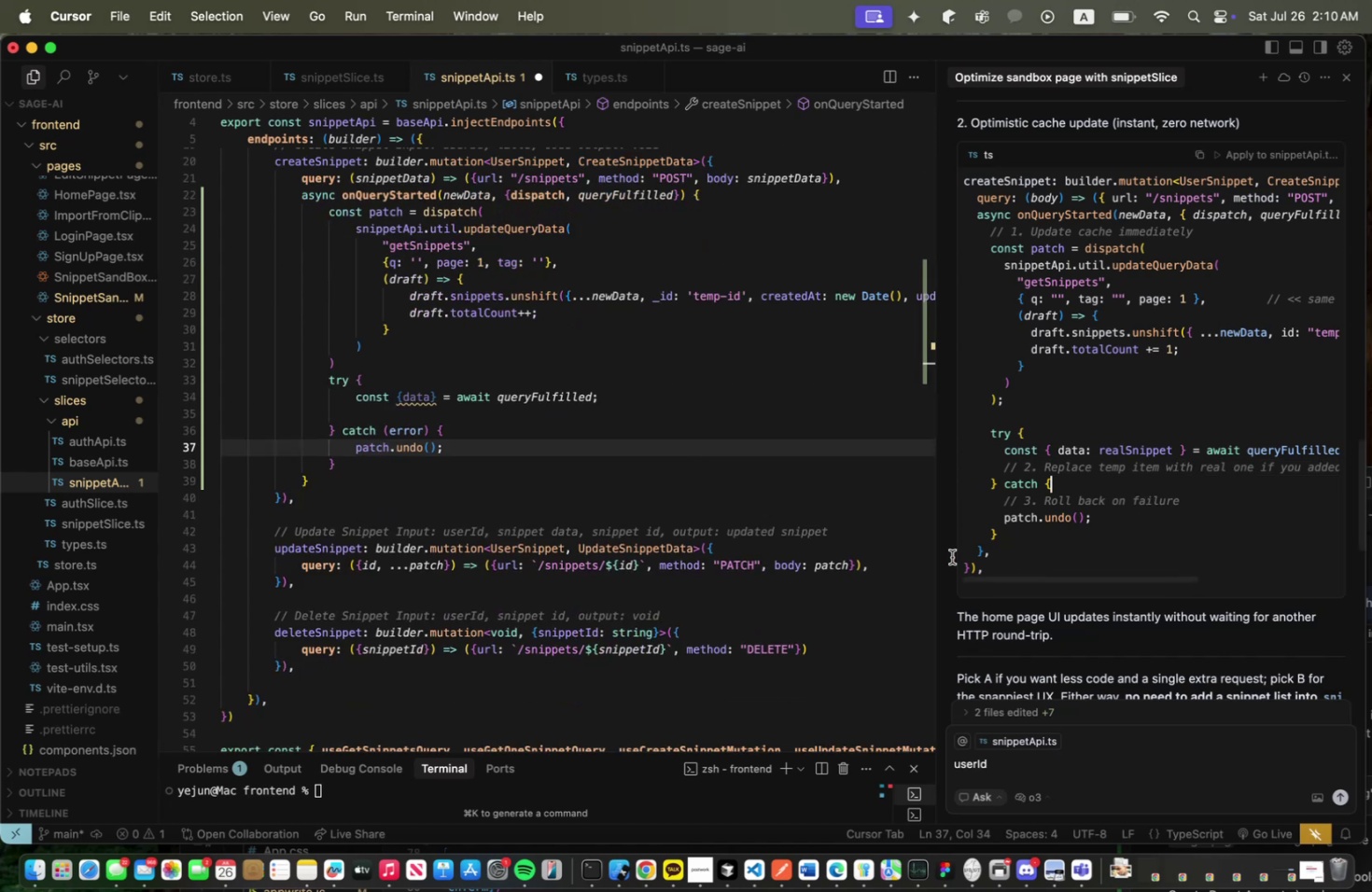 
scroll: coordinate [752, 543], scroll_direction: up, amount: 3.0
 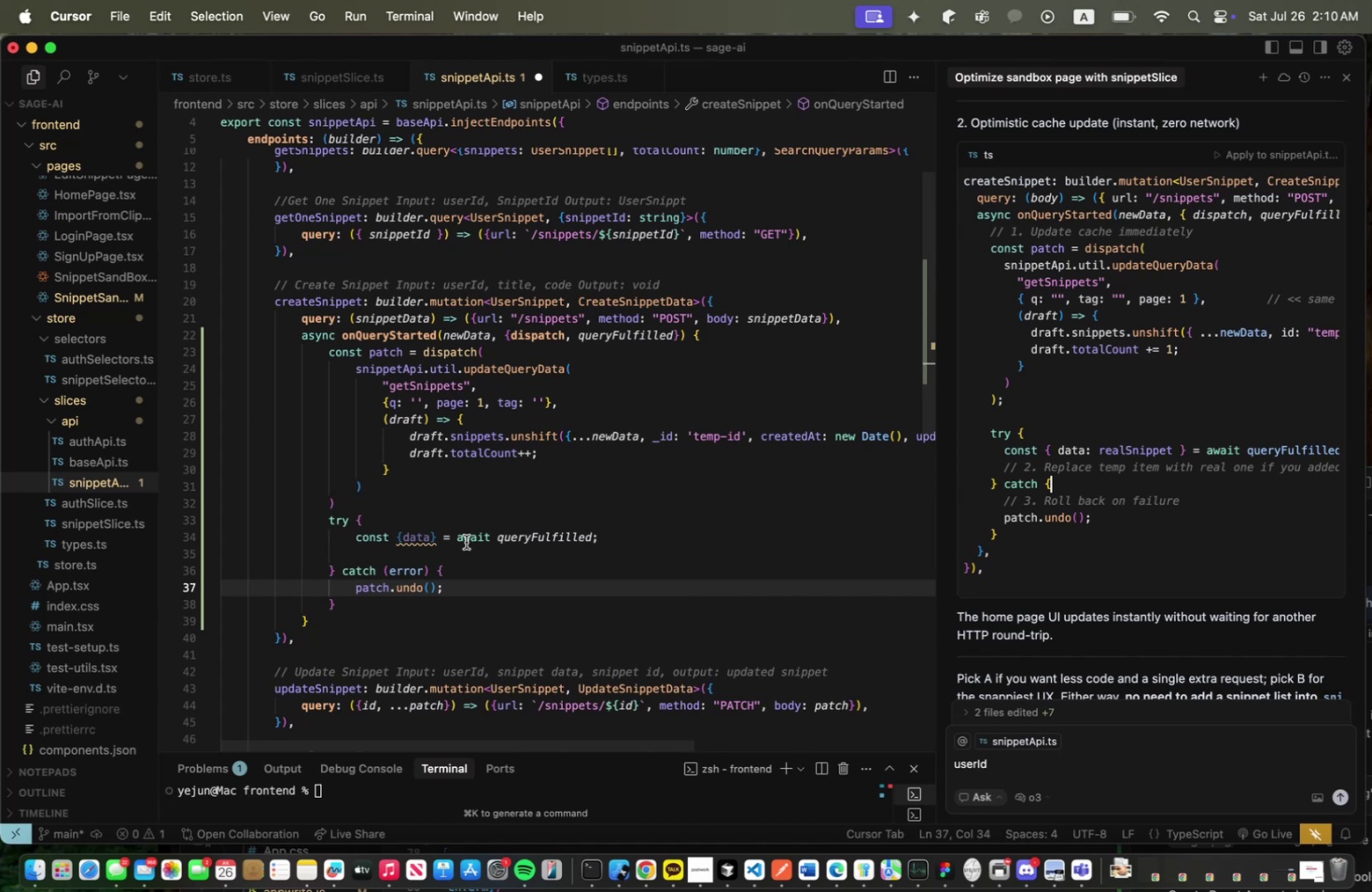 
left_click([402, 537])
 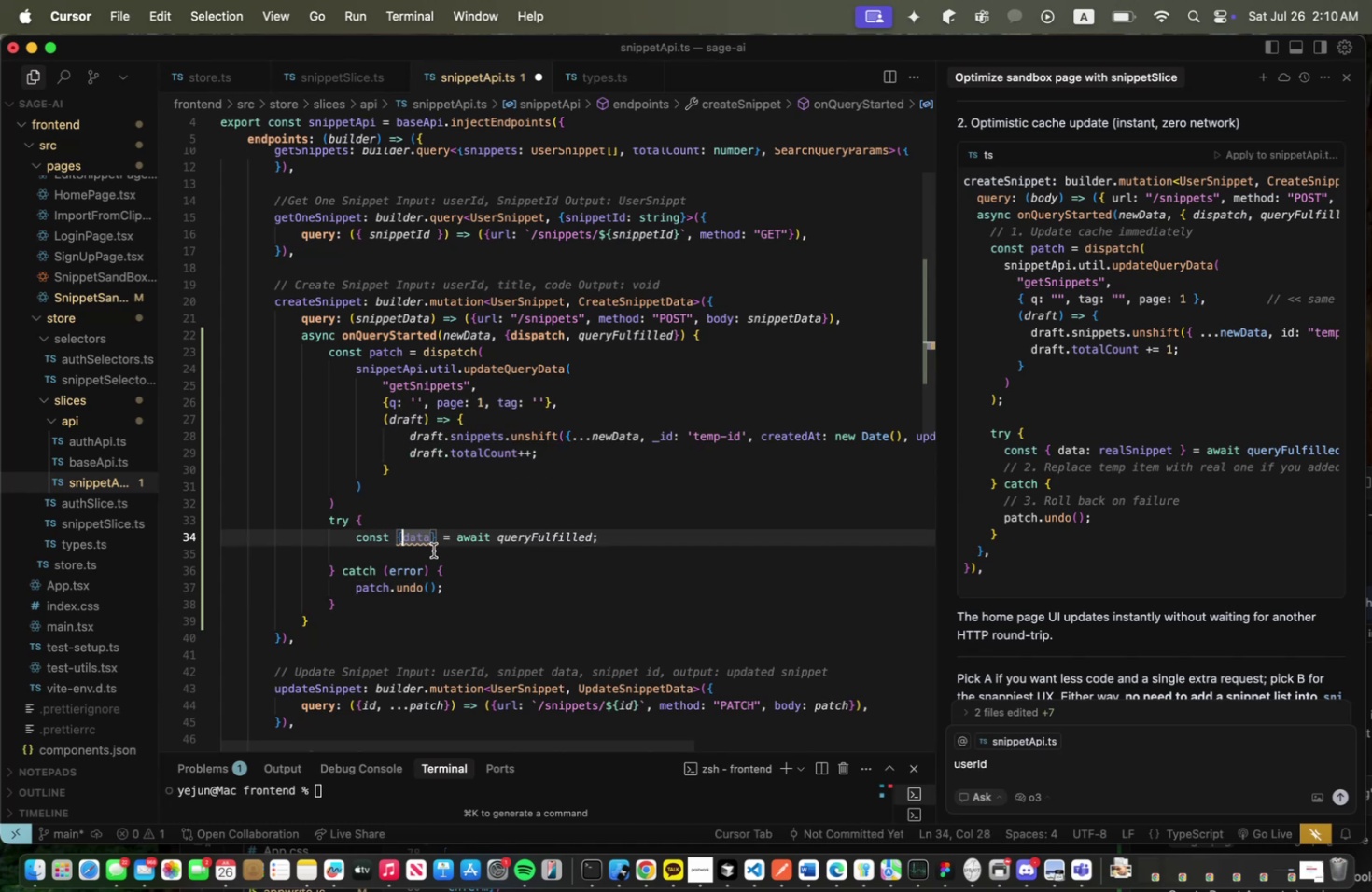 
key(Space)
 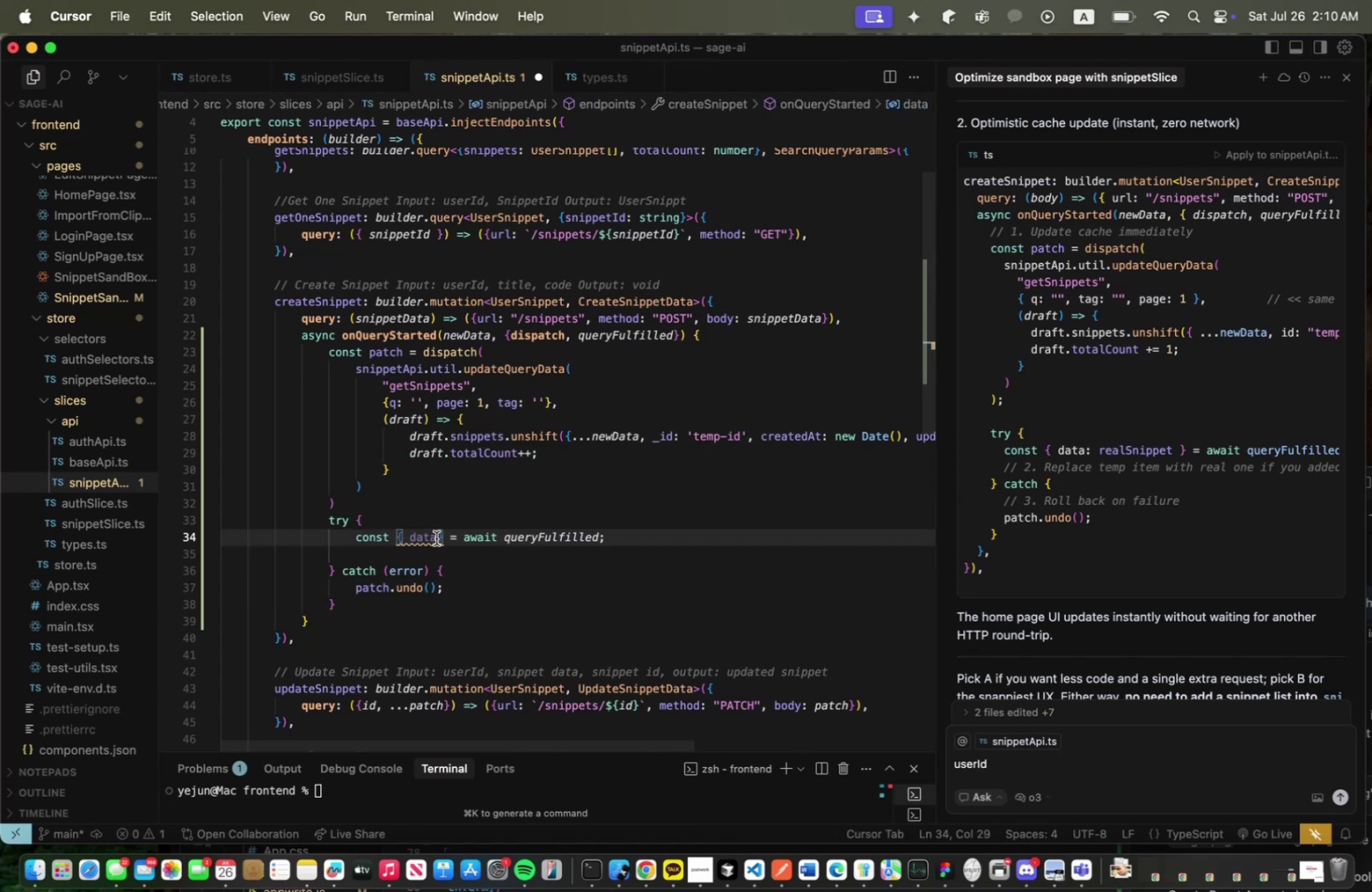 
left_click([437, 537])
 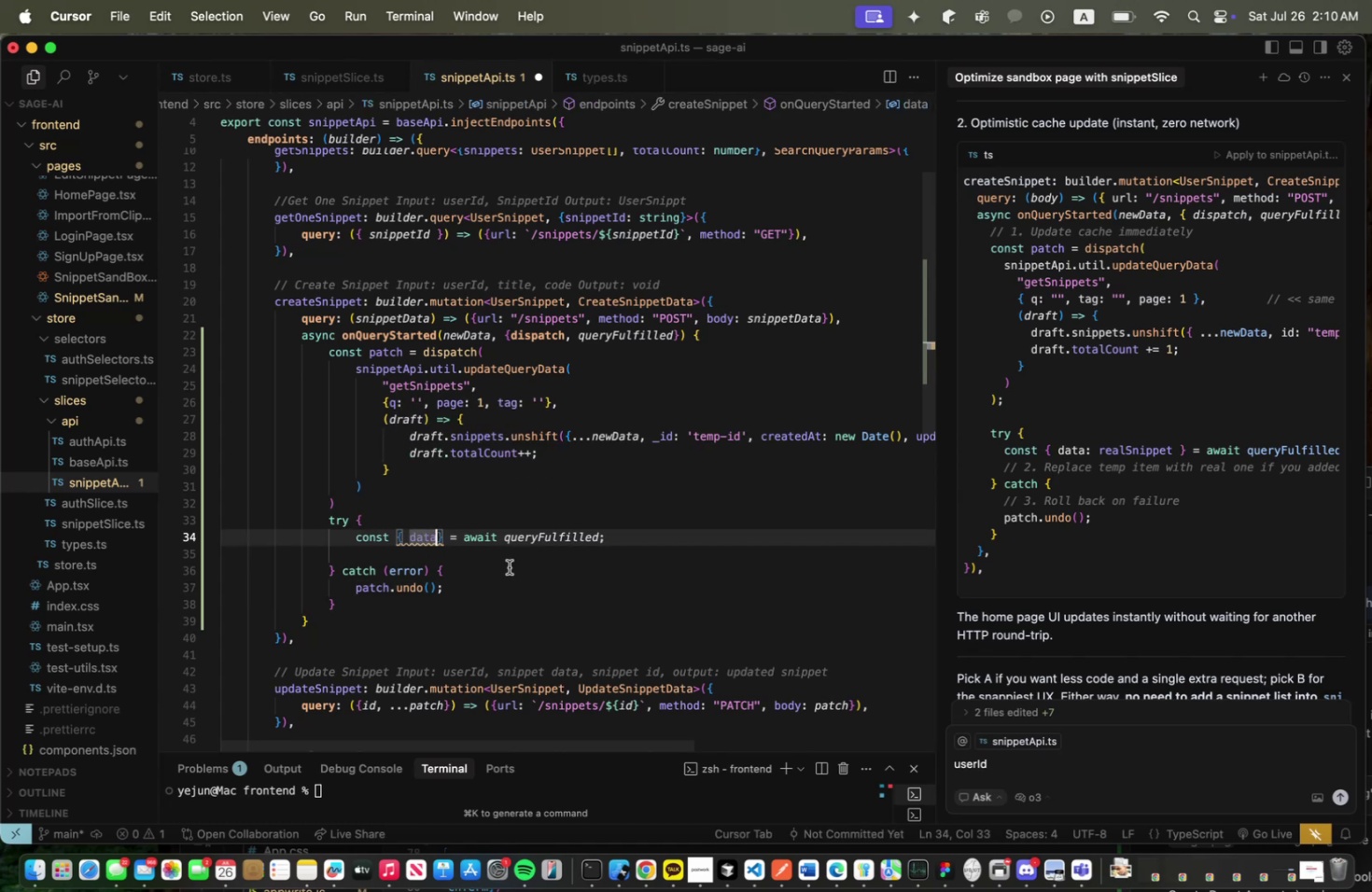 
key(Space)
 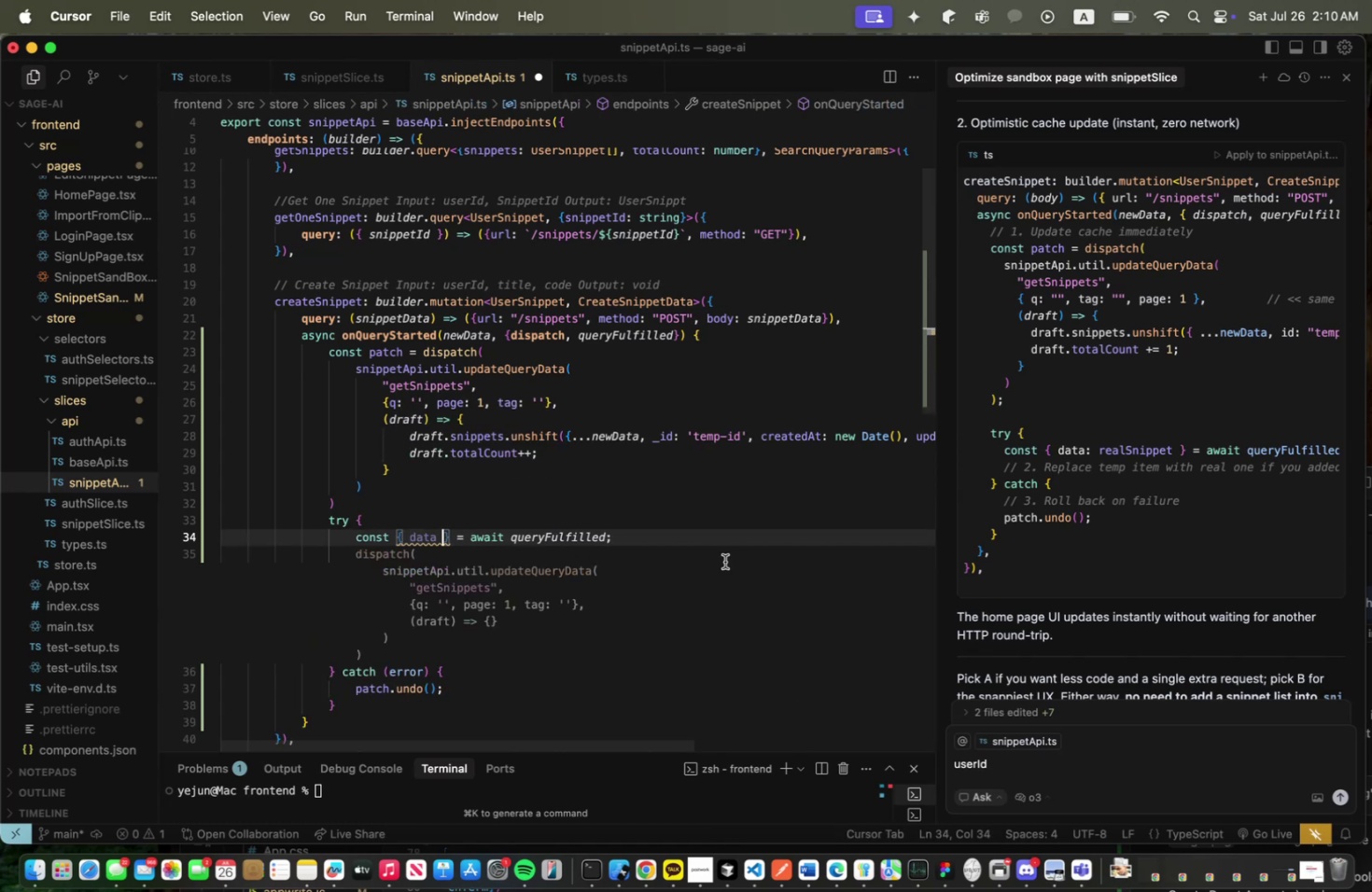 
left_click([724, 561])
 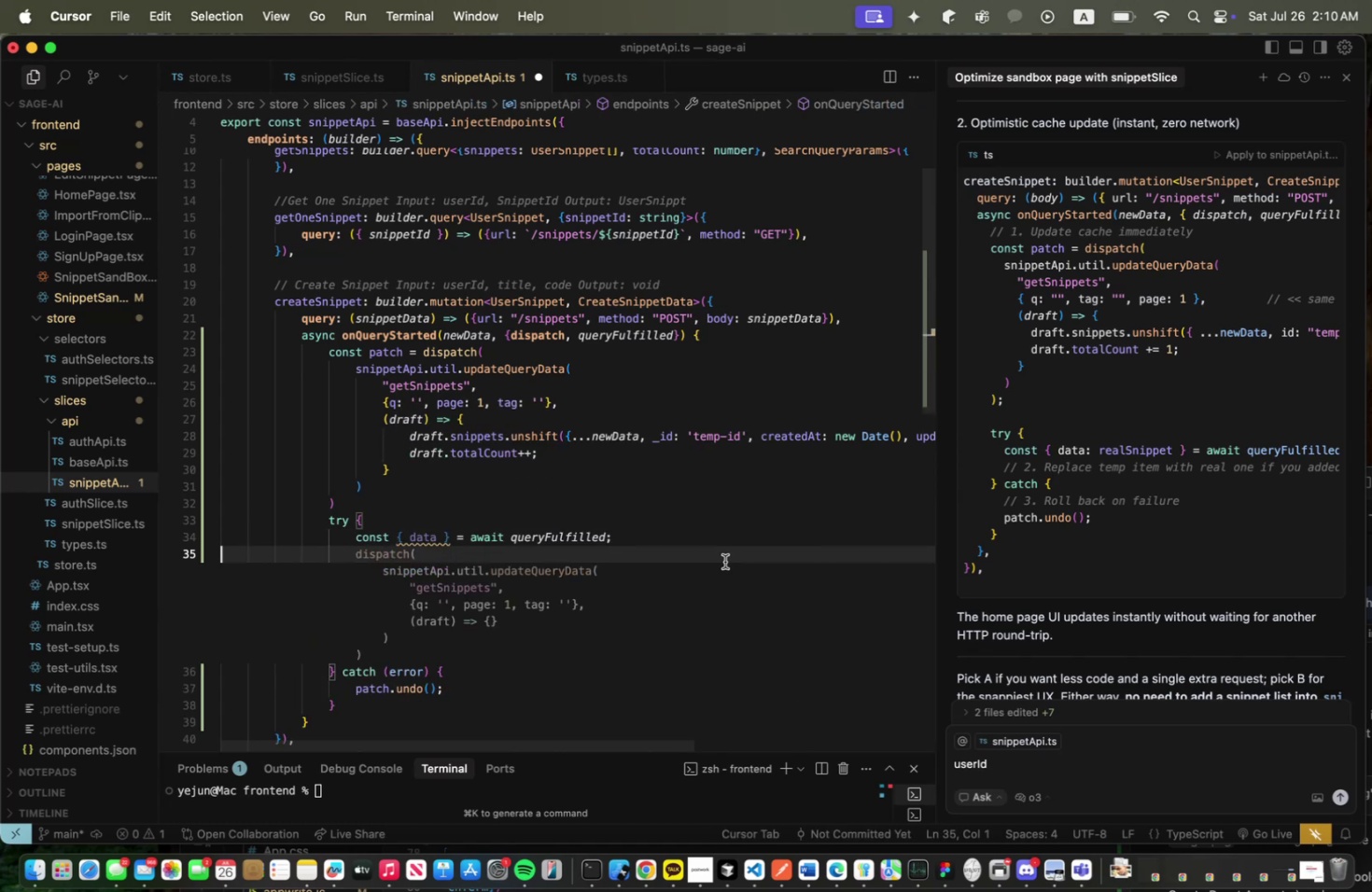 
key(Meta+CommandLeft)
 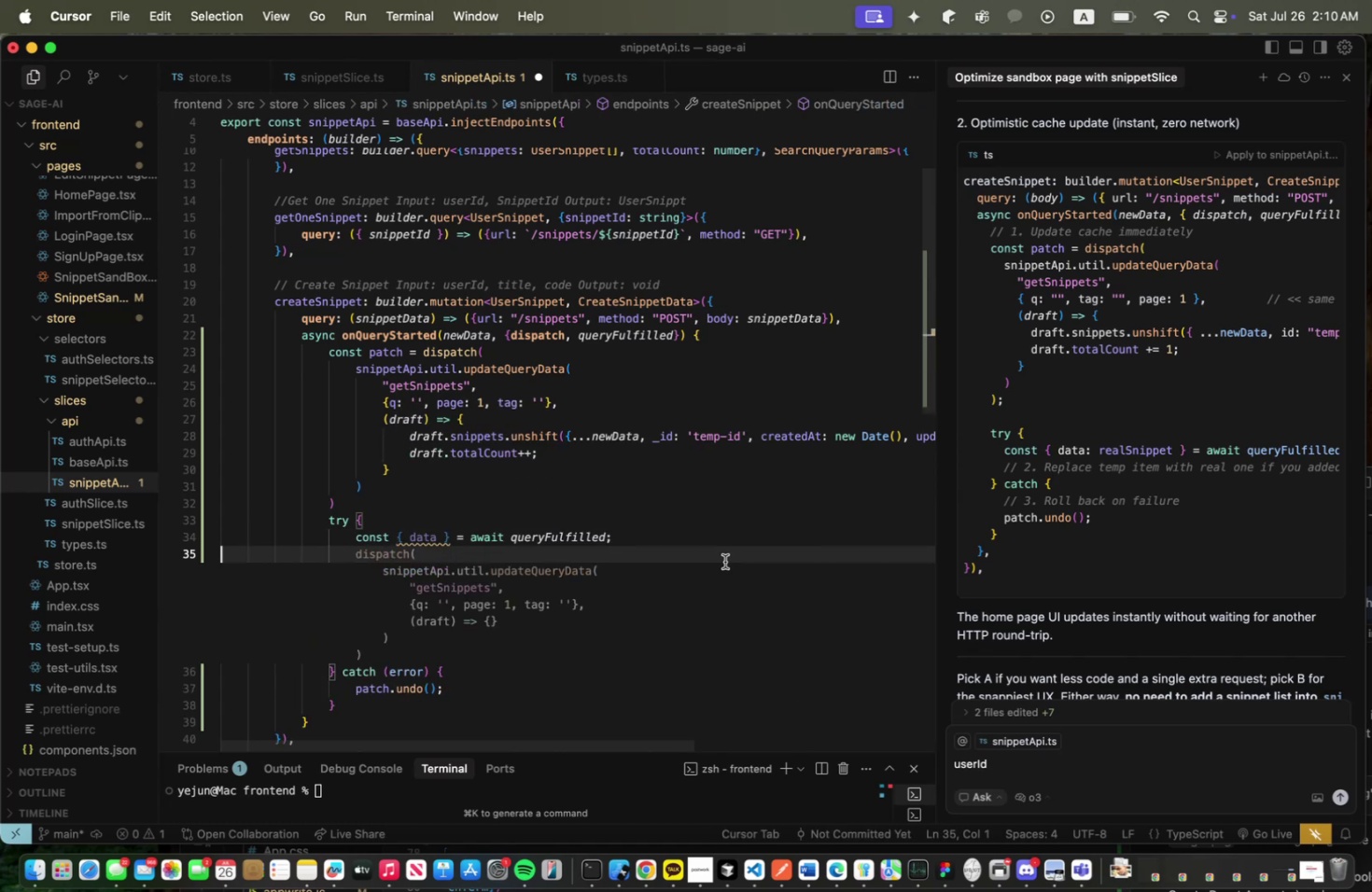 
key(Meta+S)
 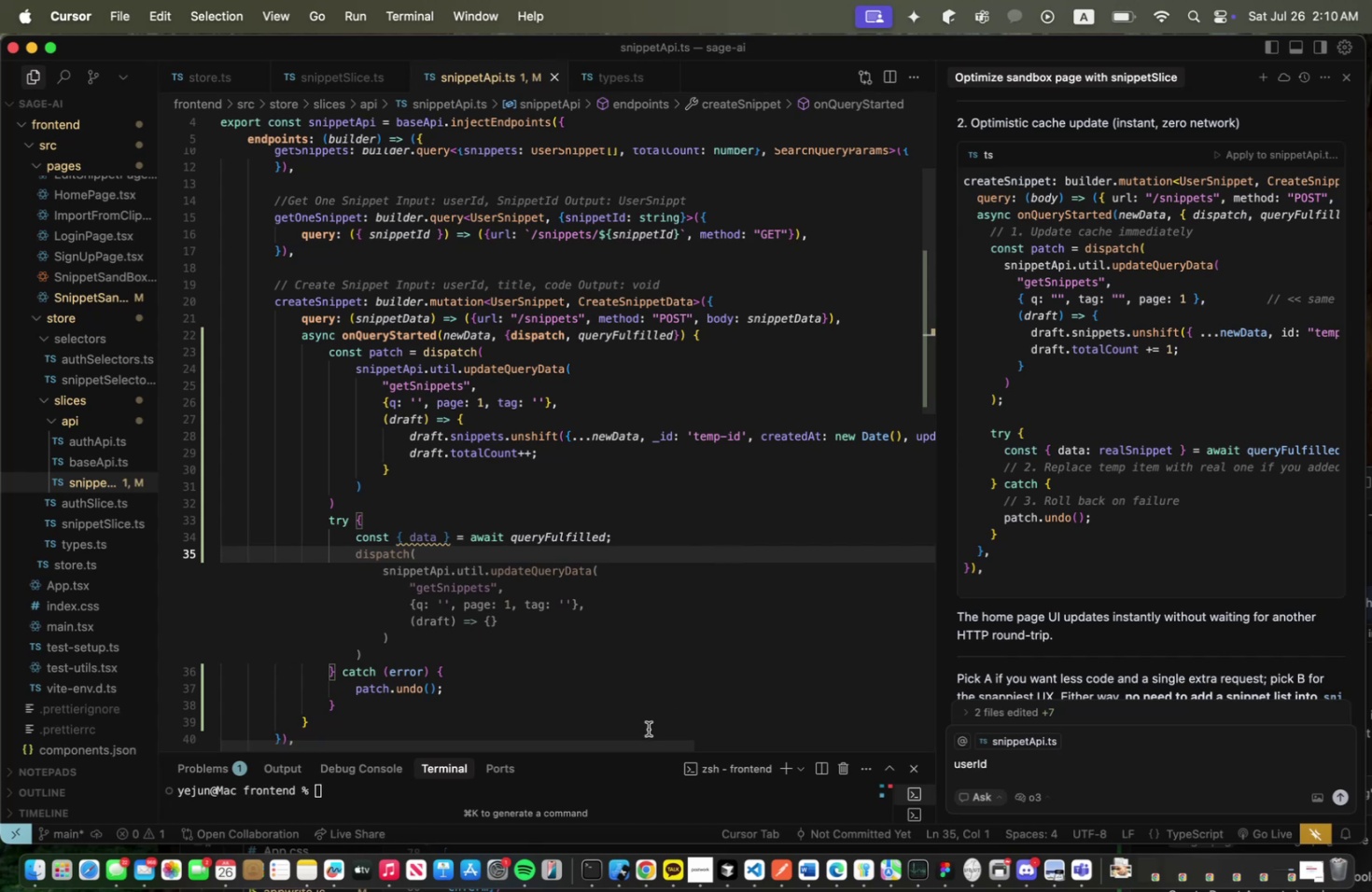 
left_click_drag(start_coordinate=[630, 745], to_coordinate=[605, 737])
 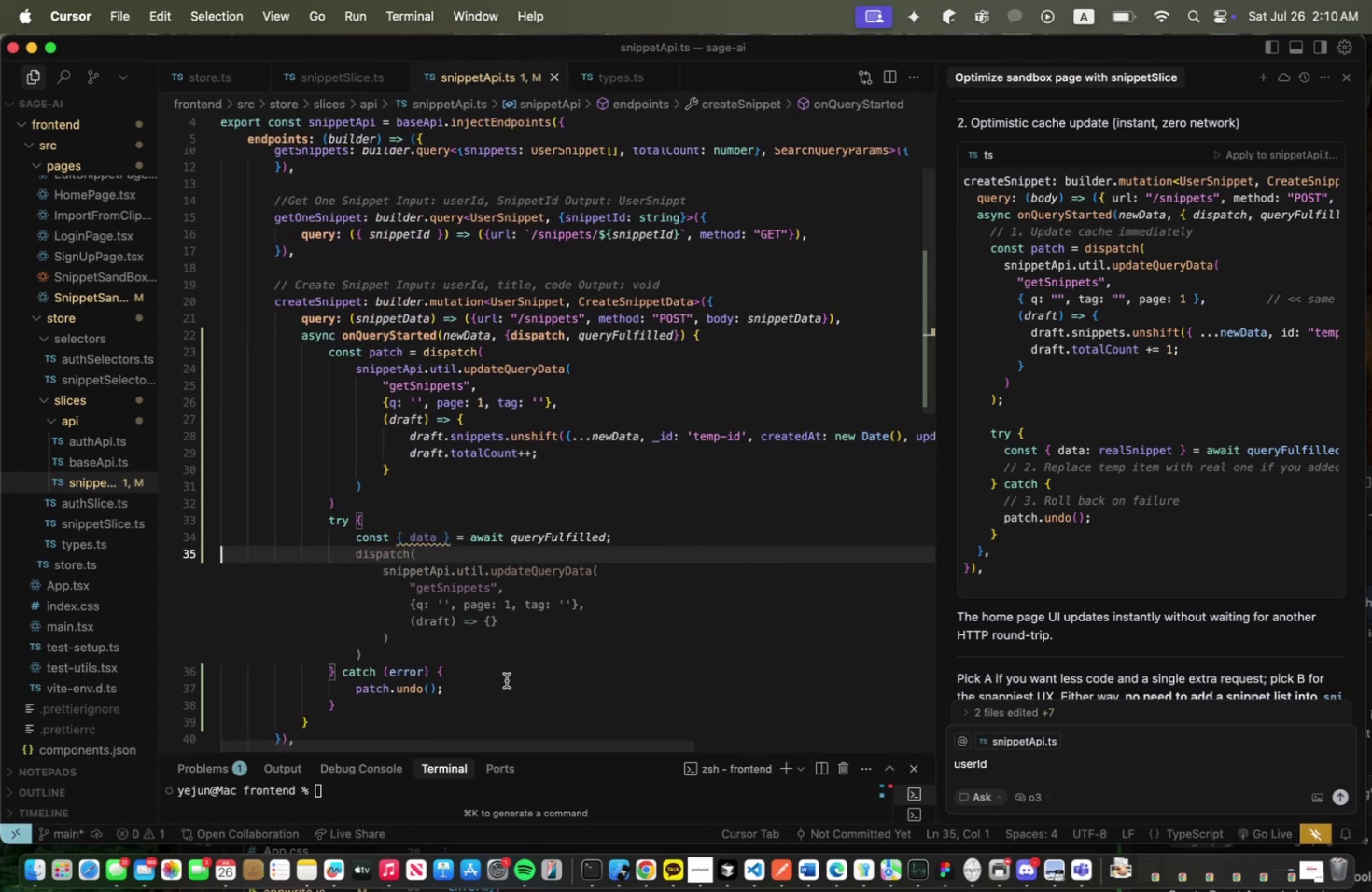 
left_click([506, 679])
 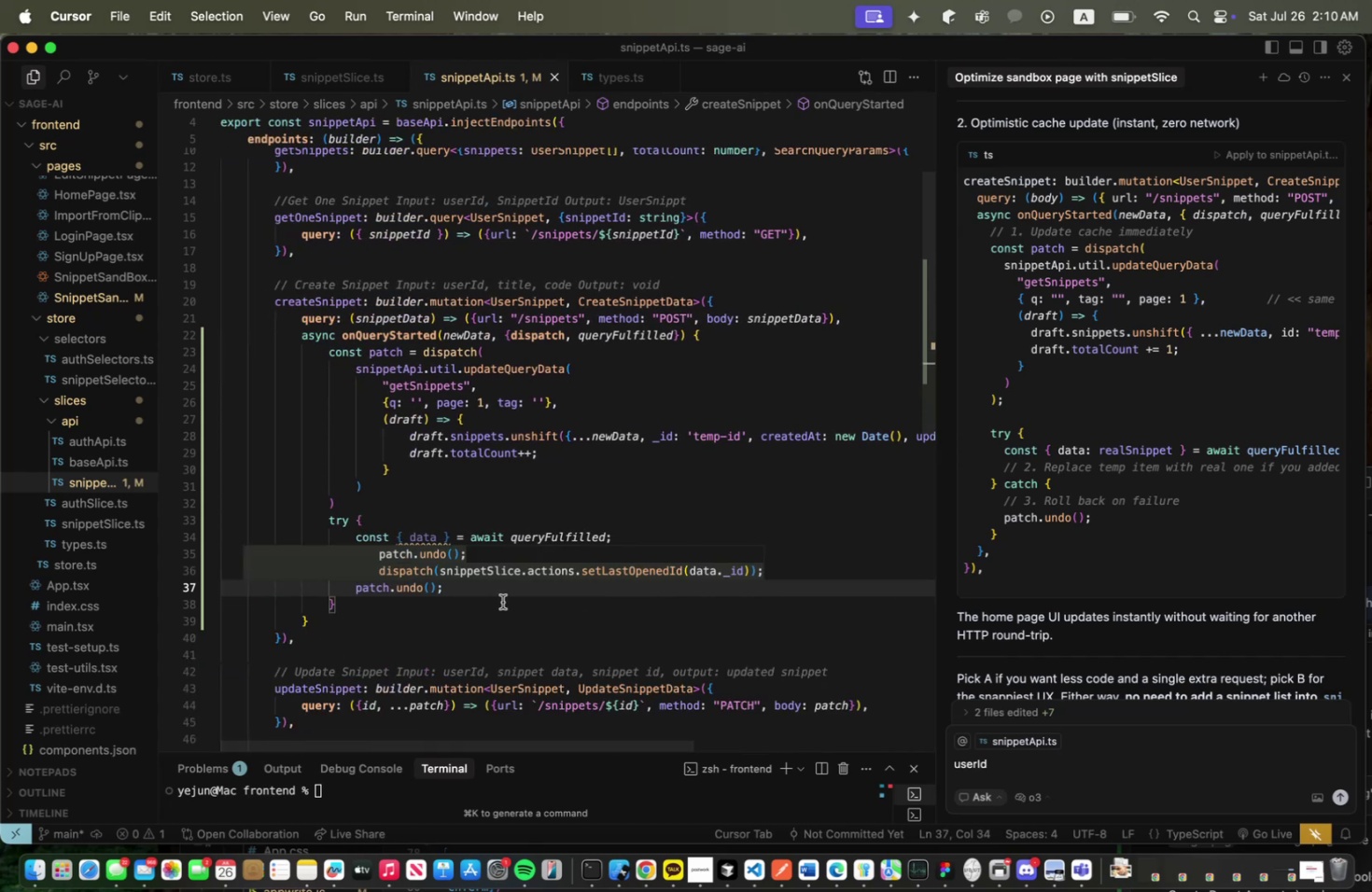 
left_click_drag(start_coordinate=[521, 597], to_coordinate=[456, 576])
 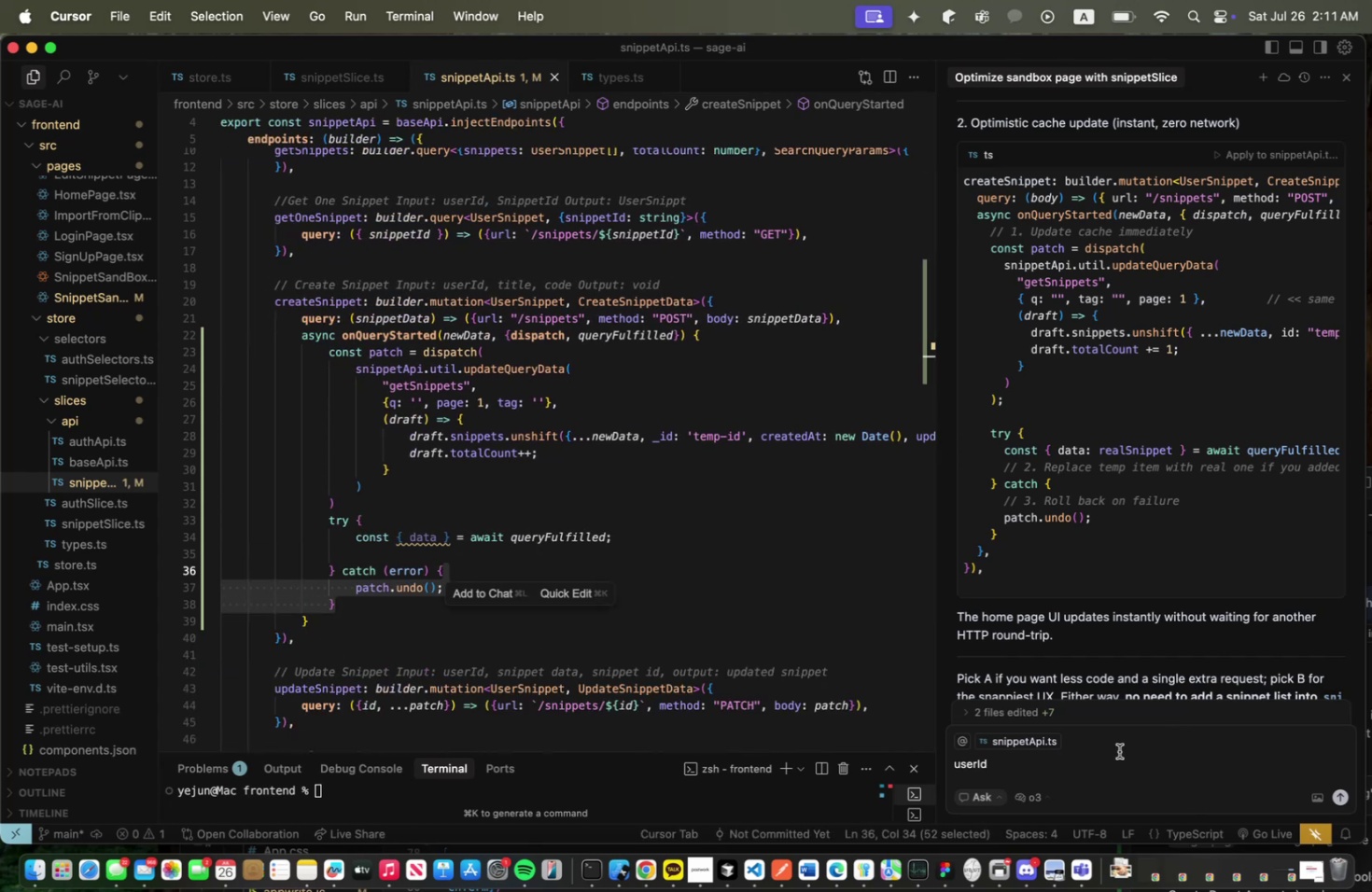 
double_click([1118, 750])
 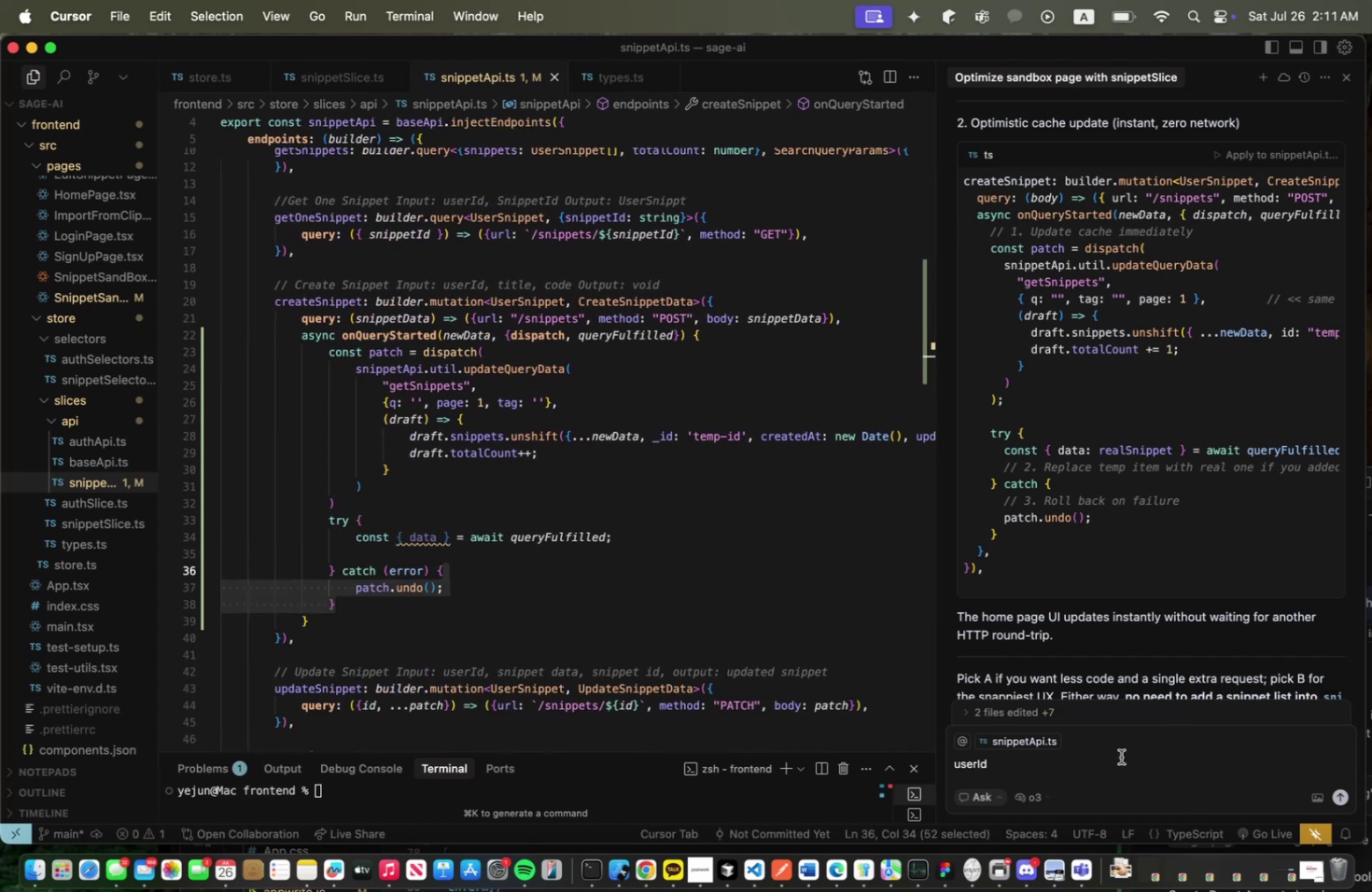 
triple_click([1120, 756])
 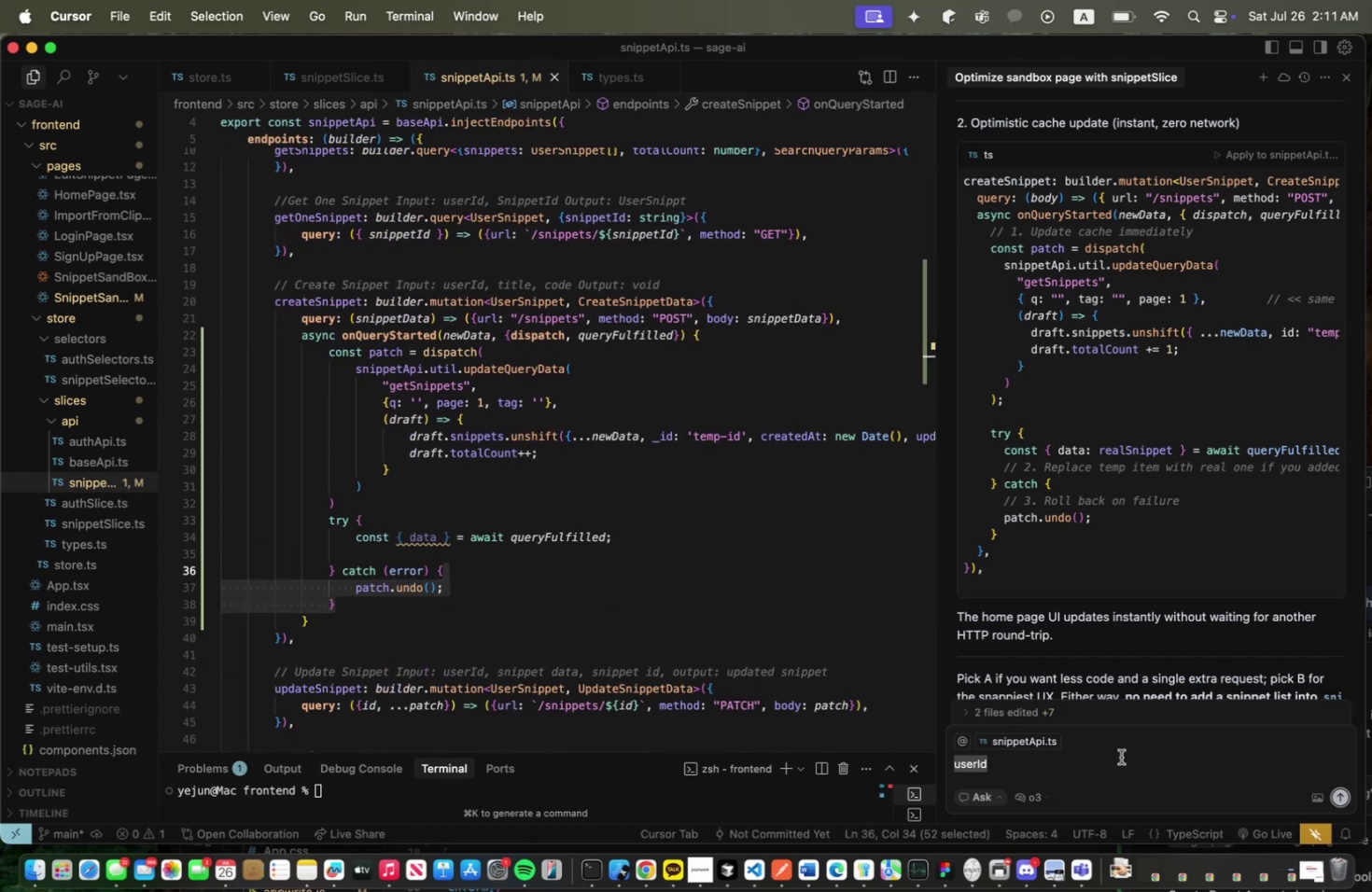 
triple_click([1120, 756])
 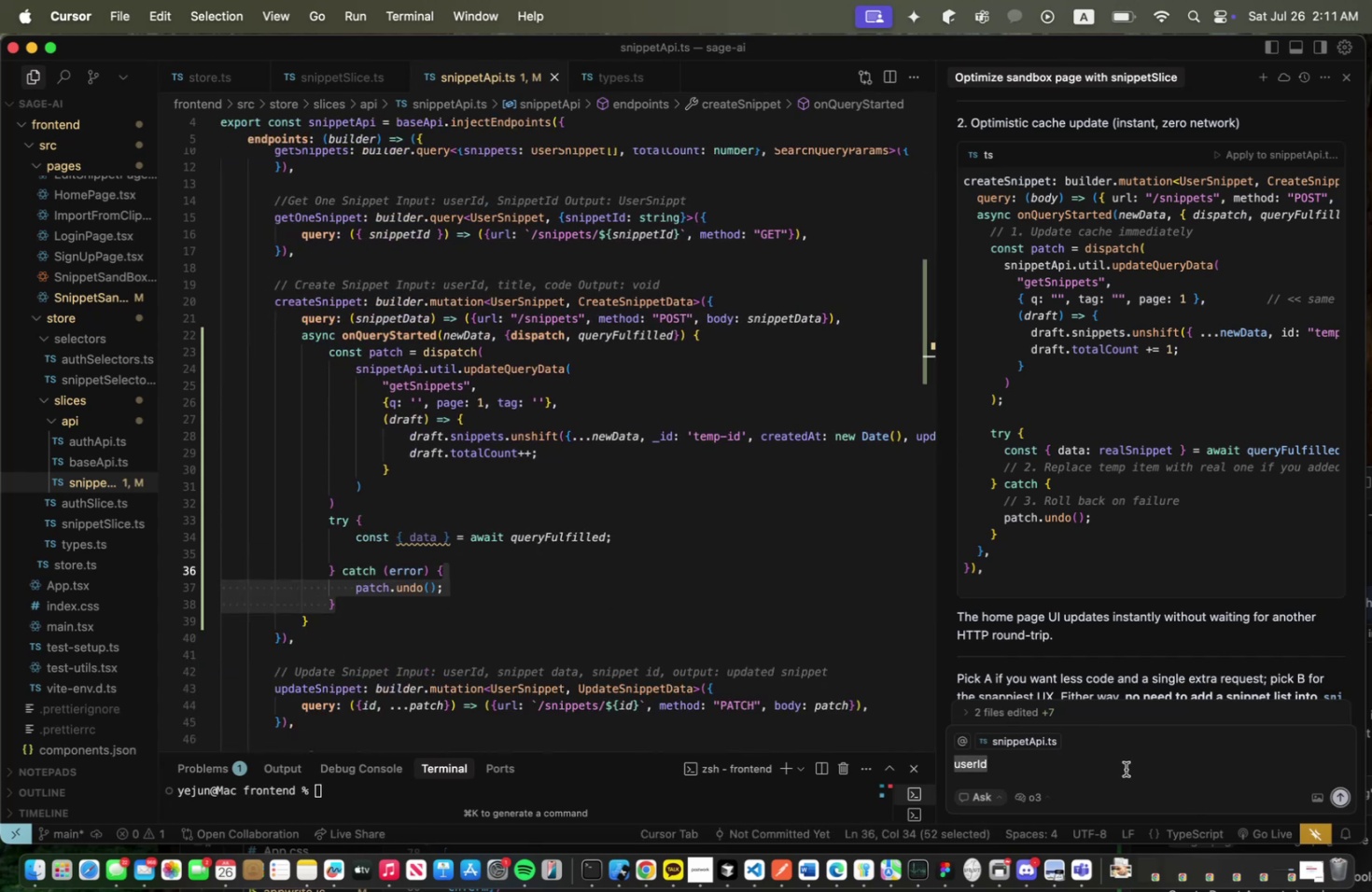 
type(would the queryFulfilled allow the )
key(Backspace)
key(Backspace)
key(Backspace)
key(Backspace)
key(Backspace)
key(Backspace)
key(Backspace)
key(Backspace)
key(Backspace)
key(Backspace)
type(replace the temp item with the real one, fs)
key(Backspace)
key(Backspace)
type(including replacing fs)
key(Backspace)
key(Backspace)
type(_id?)
key(Backspace)
type(?)
key(Backspace)
type( and userId?)
 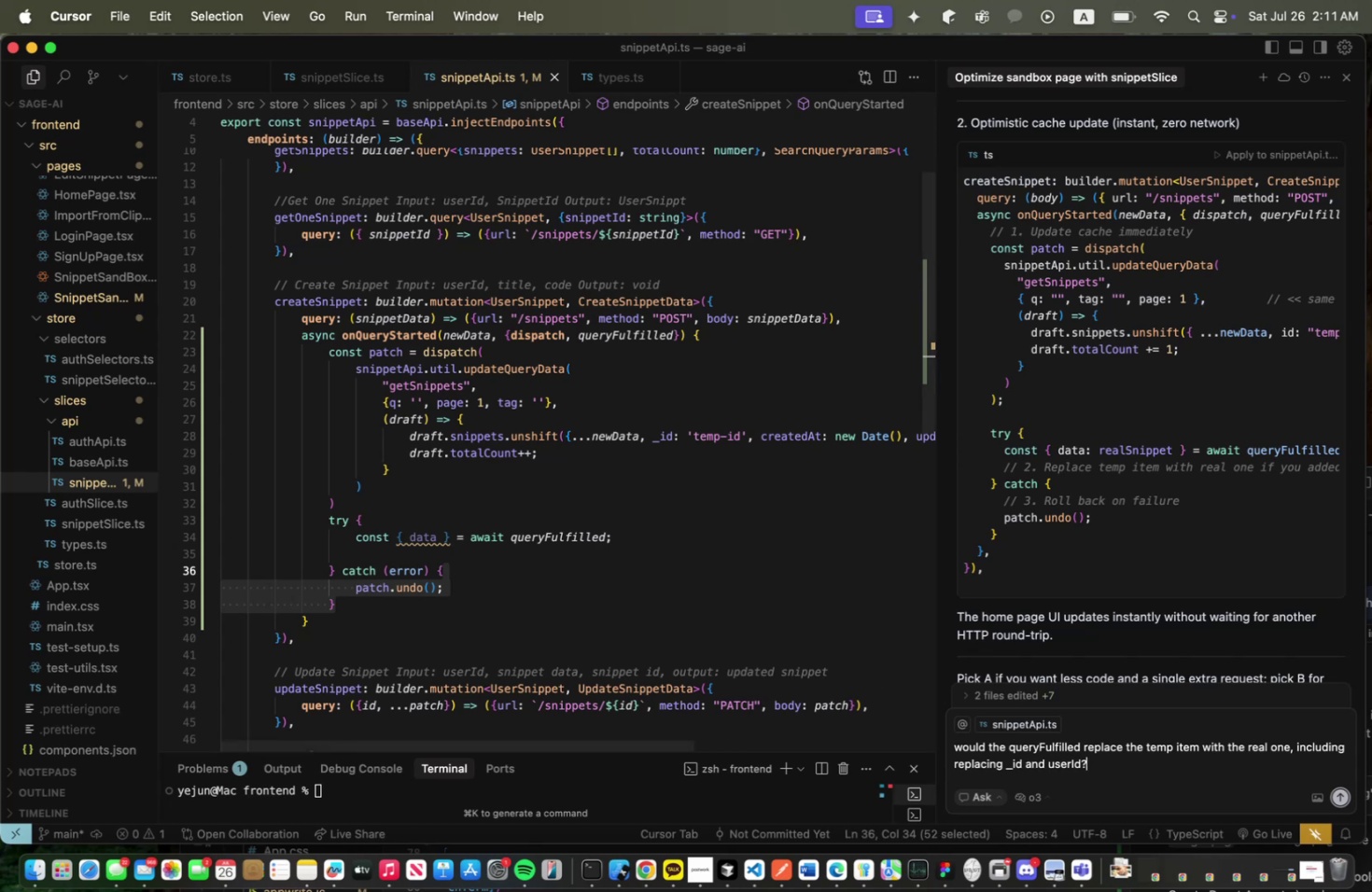 
left_click([960, 731])
 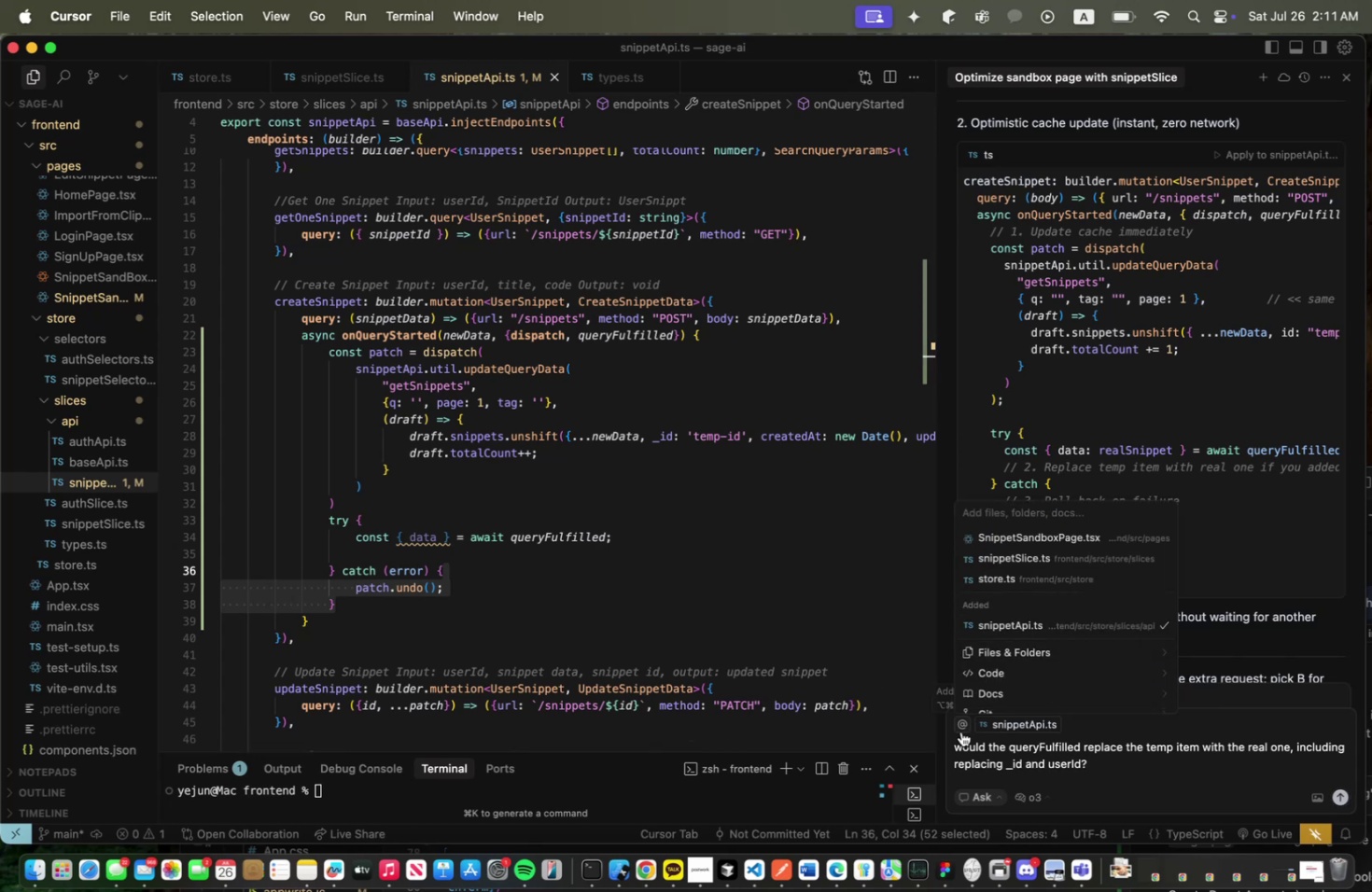 
type(type)
 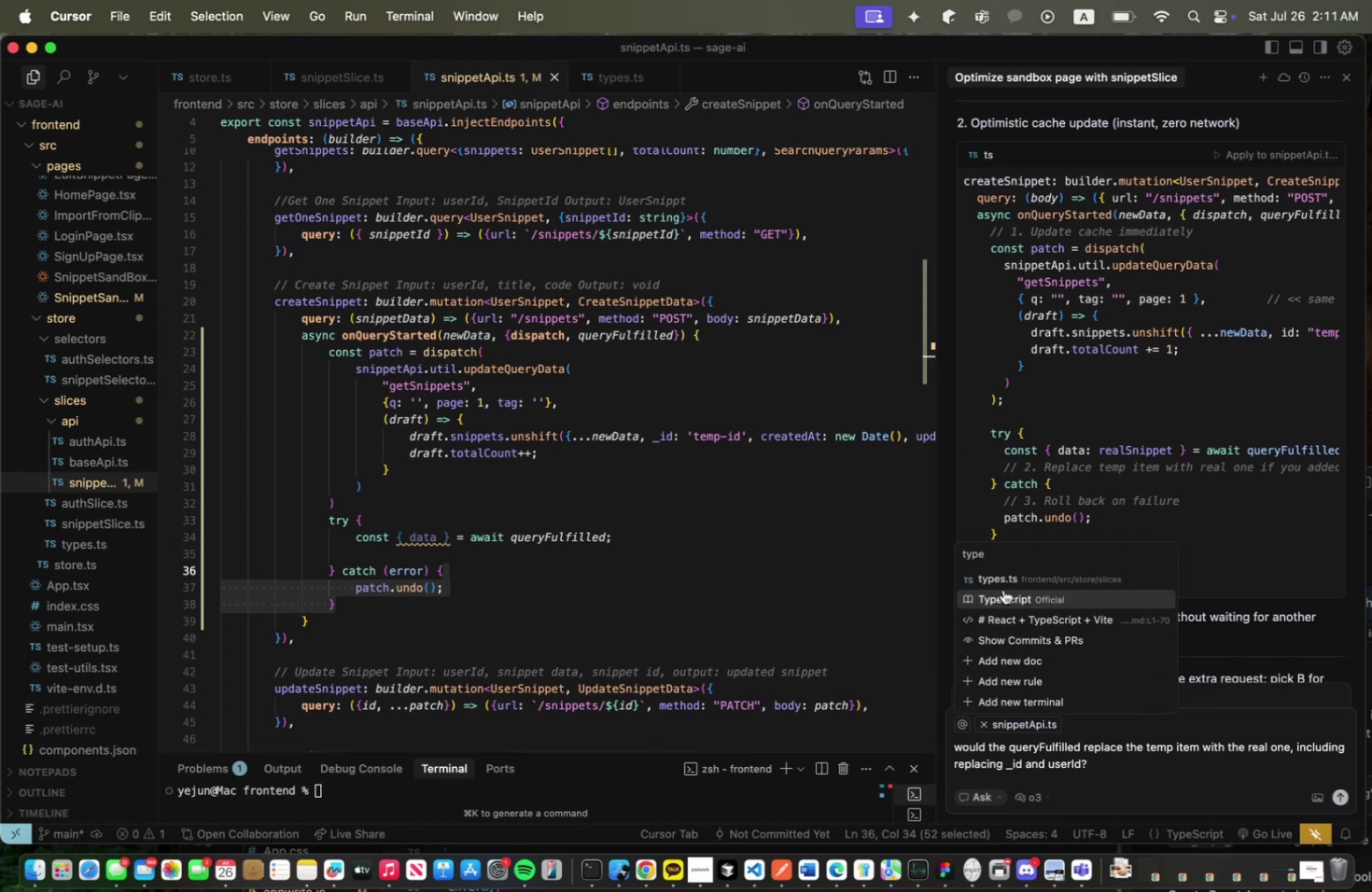 
left_click([1001, 577])
 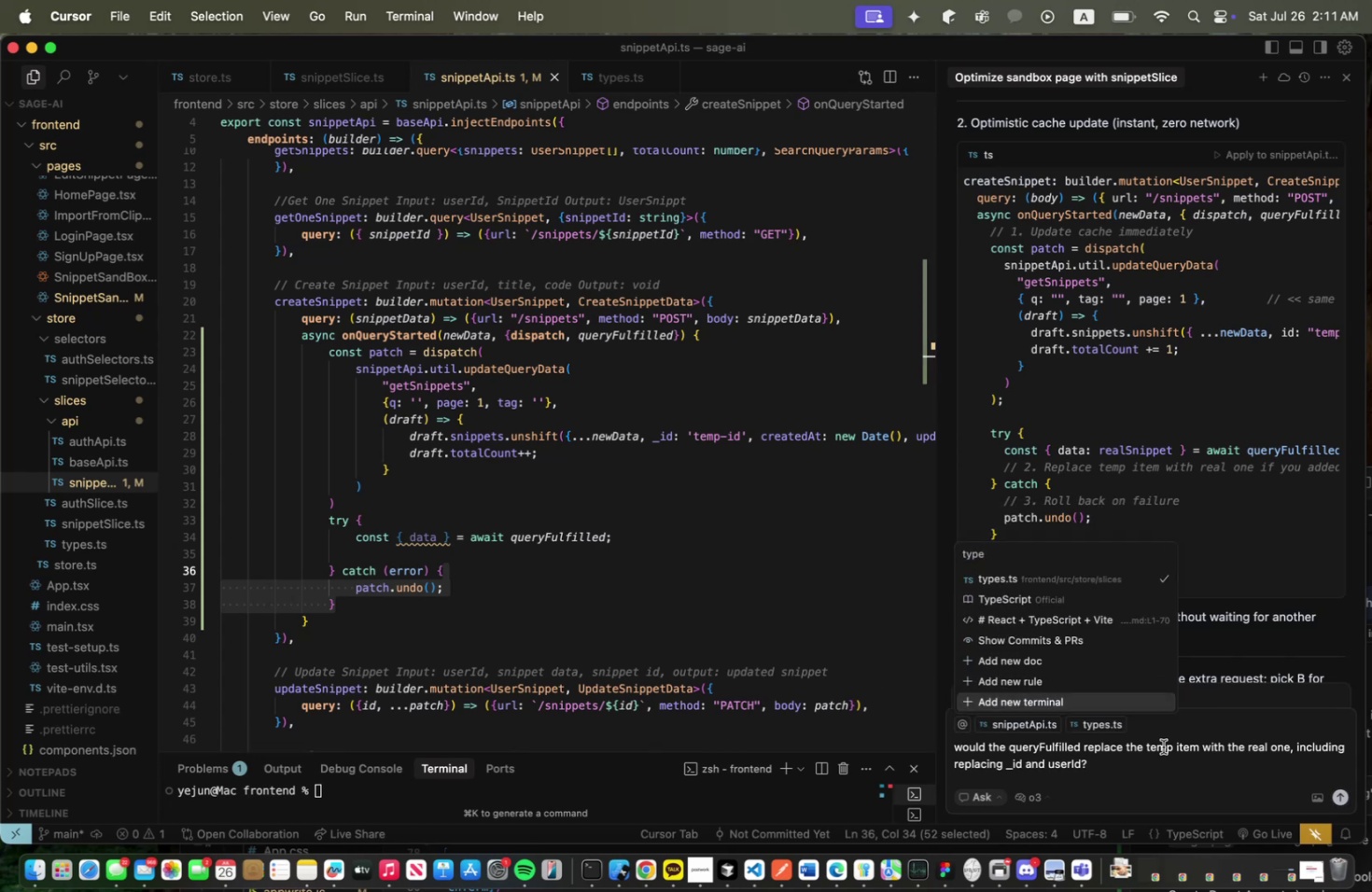 
left_click_drag(start_coordinate=[1162, 746], to_coordinate=[1163, 751])
 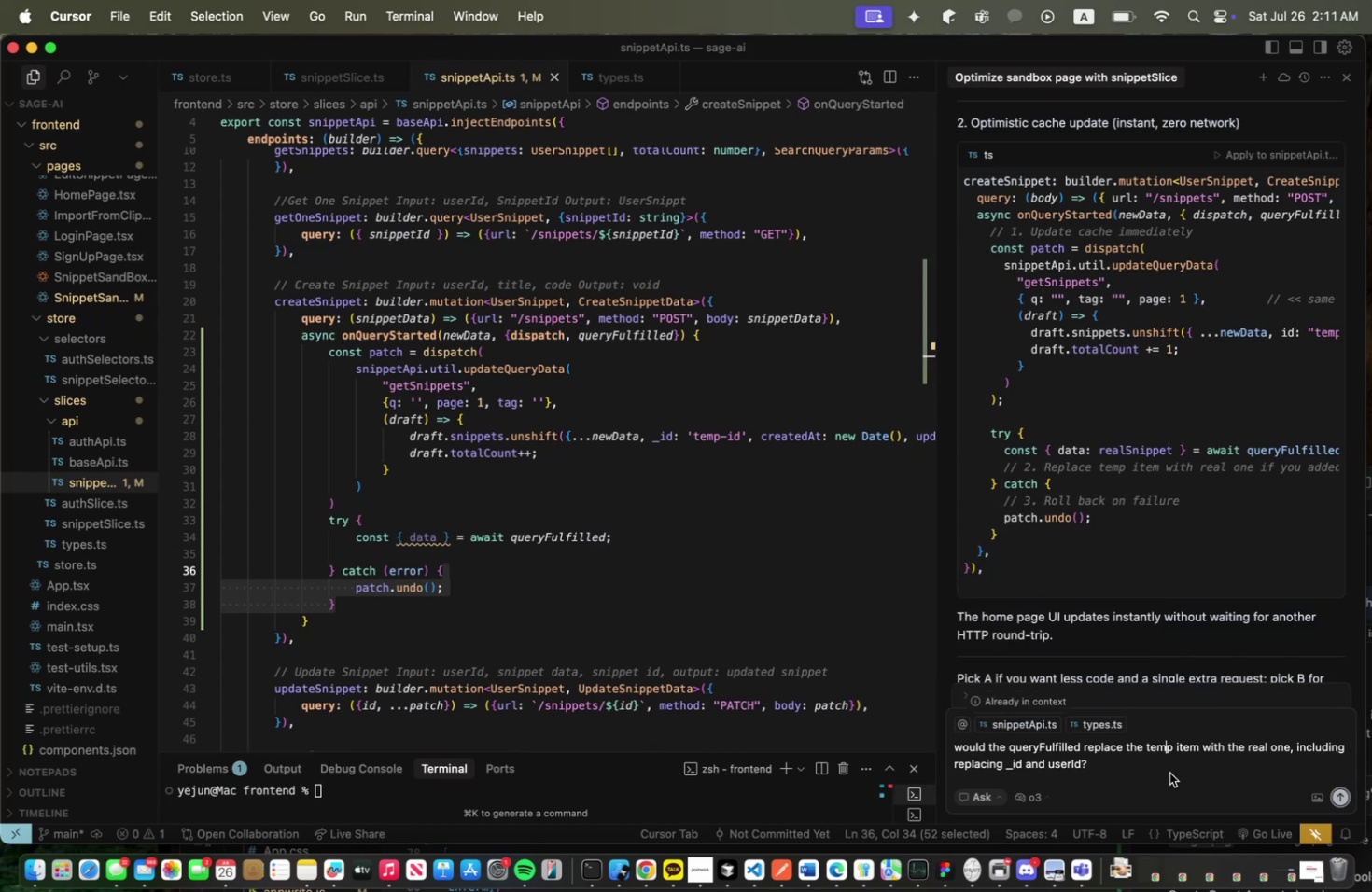 
double_click([1169, 772])
 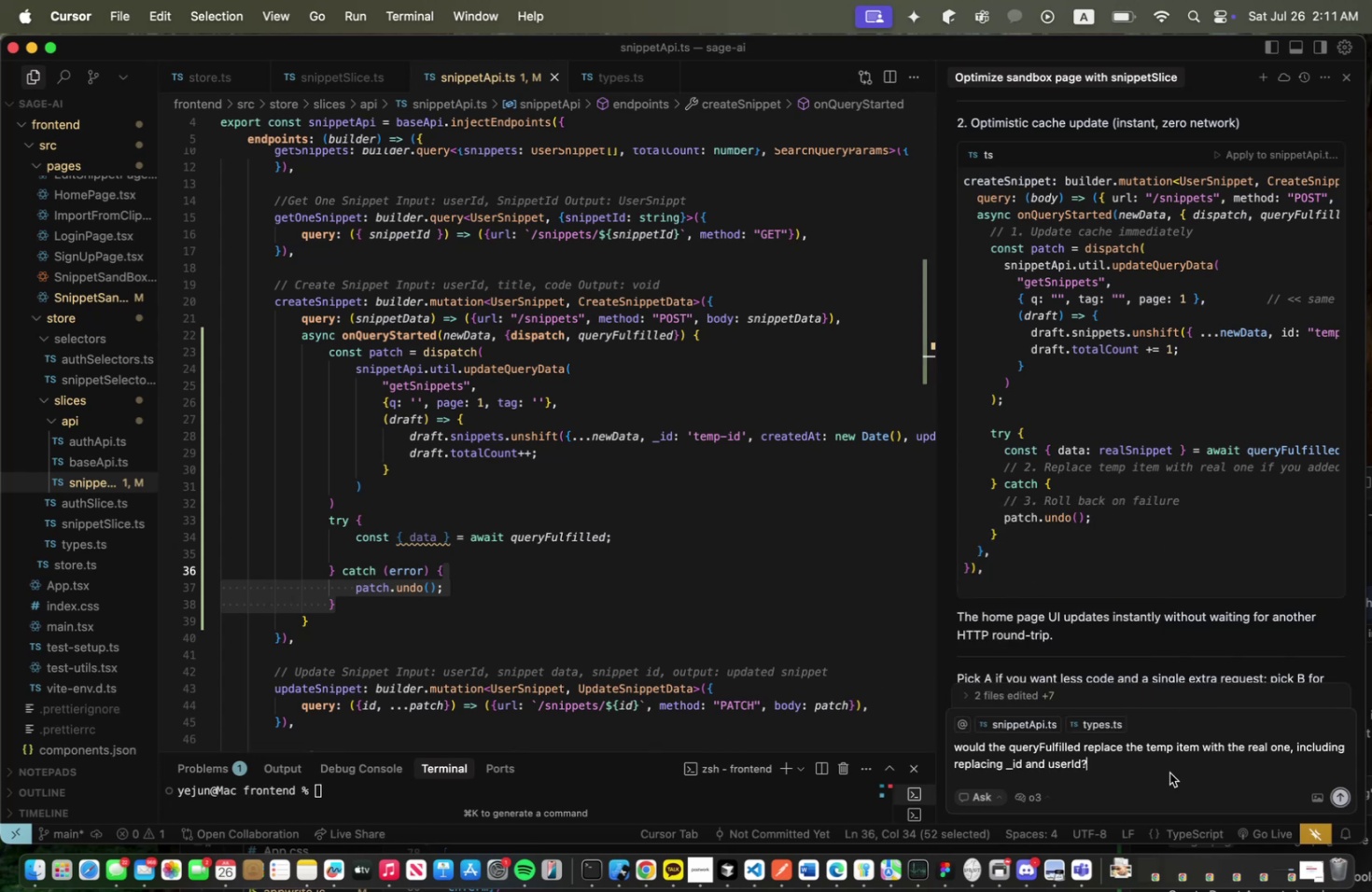 
key(Enter)
 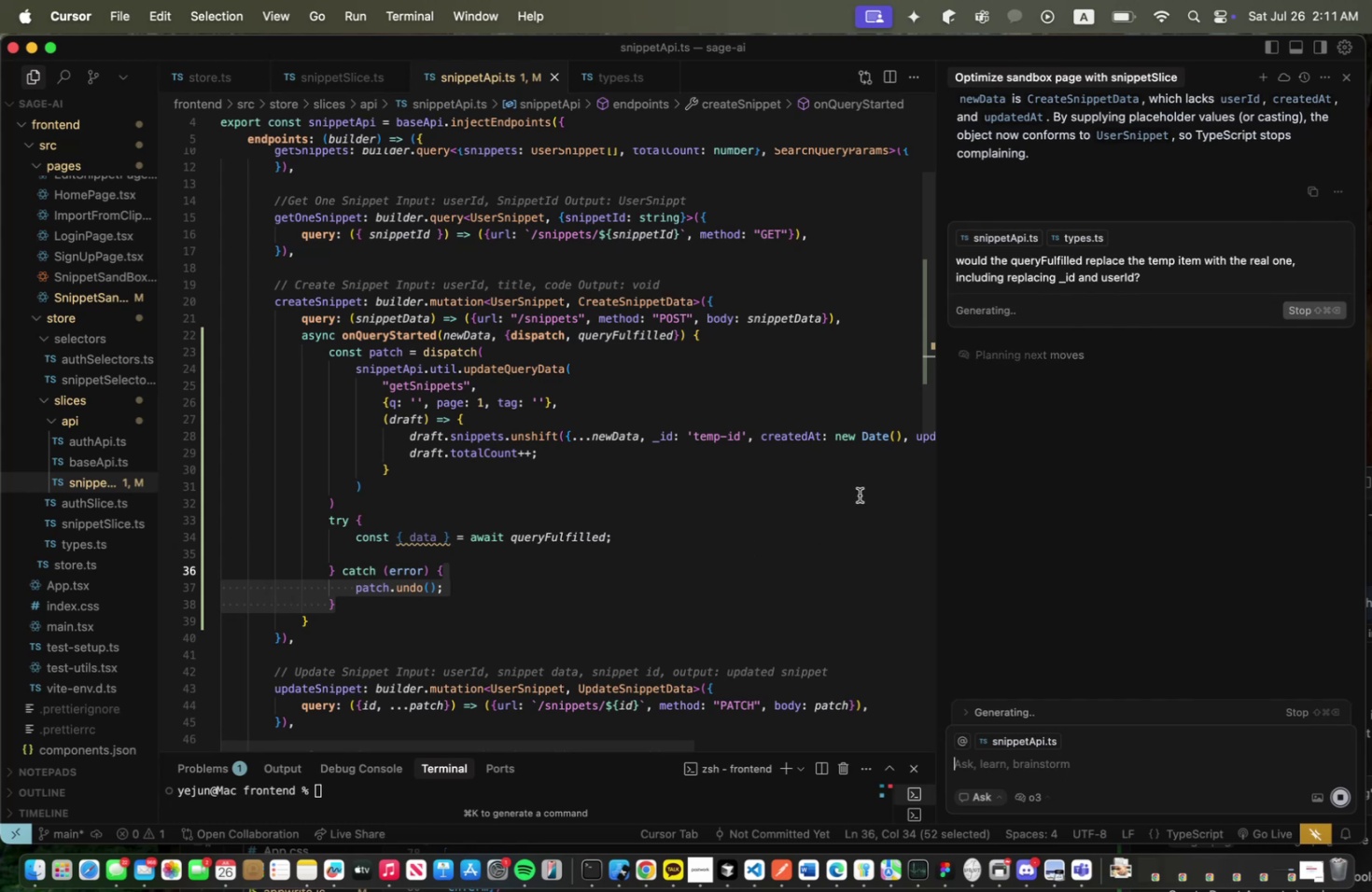 
key(Meta+CommandLeft)
 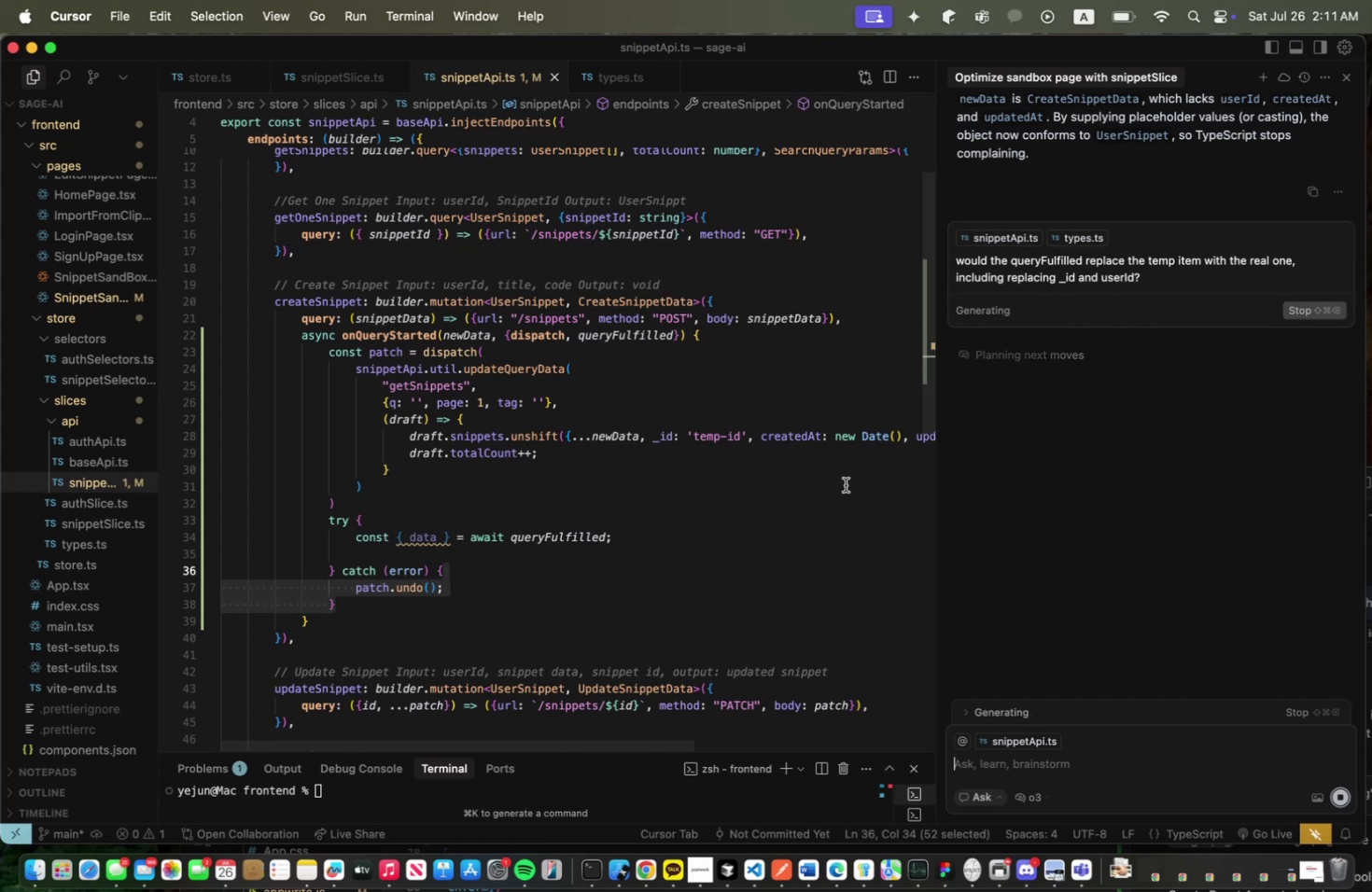 
key(Meta+Tab)
 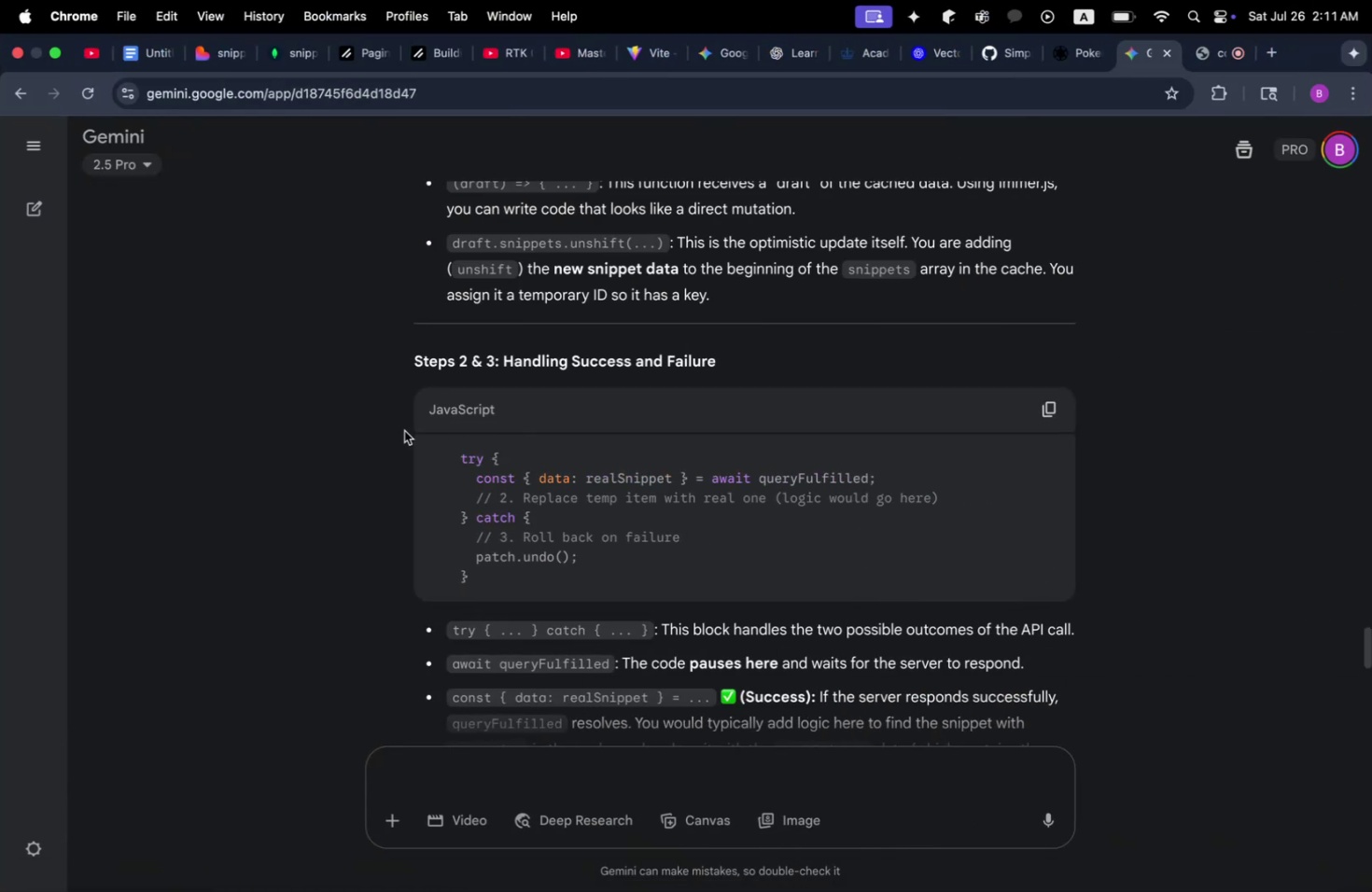 
scroll: coordinate [371, 445], scroll_direction: up, amount: 14.0
 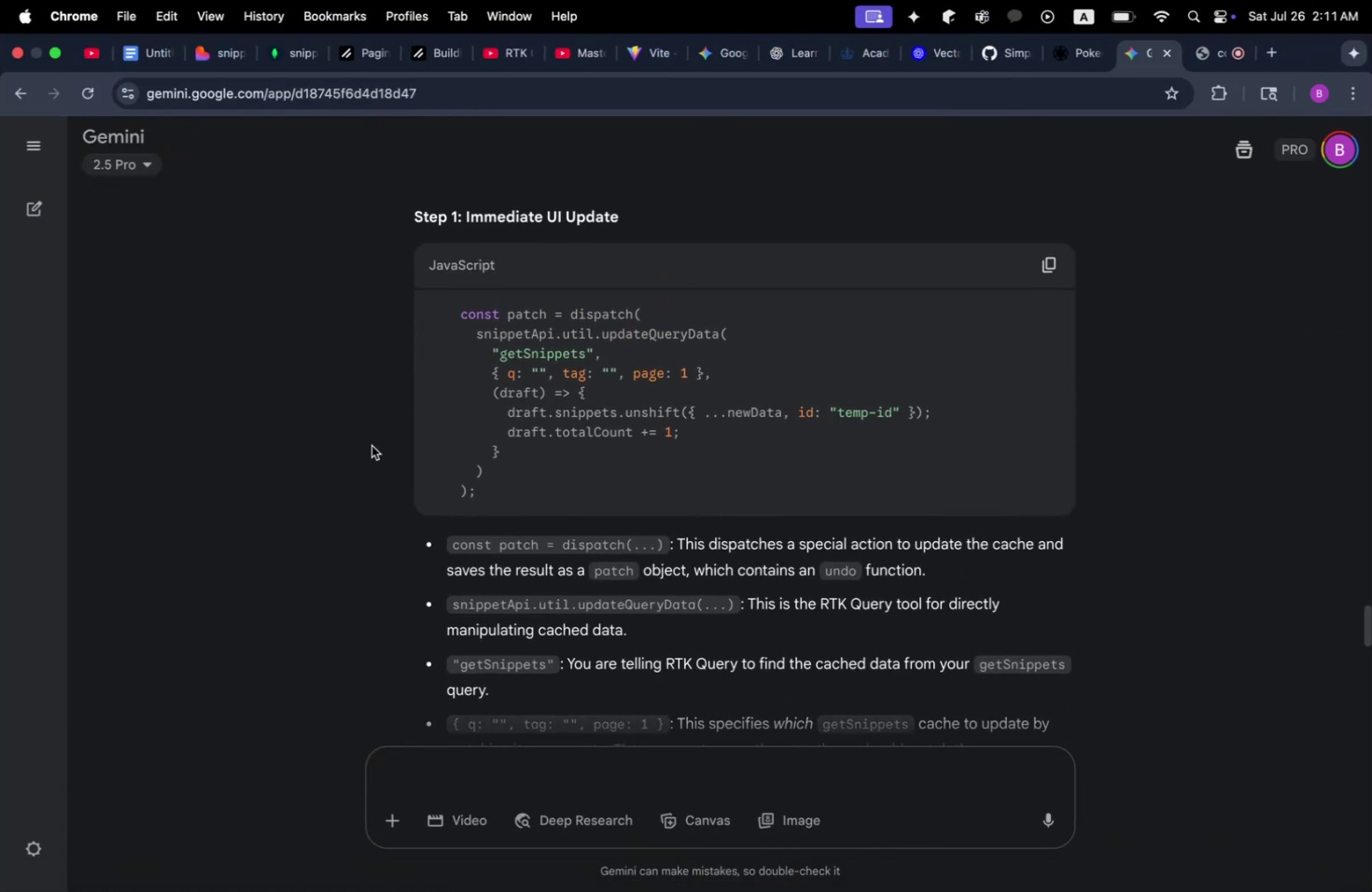 
scroll: coordinate [371, 445], scroll_direction: down, amount: 6.0
 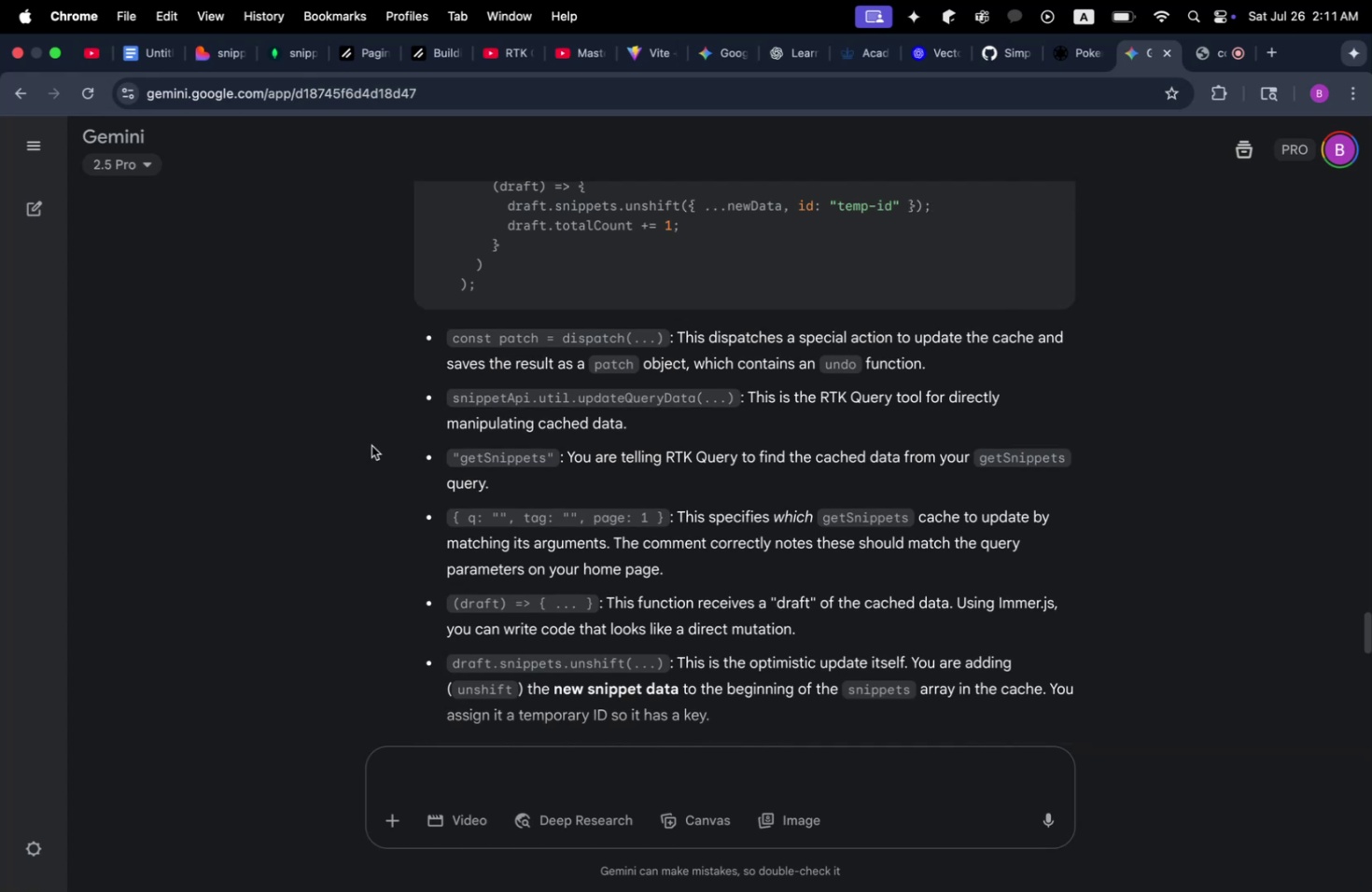 
wait(5.32)
 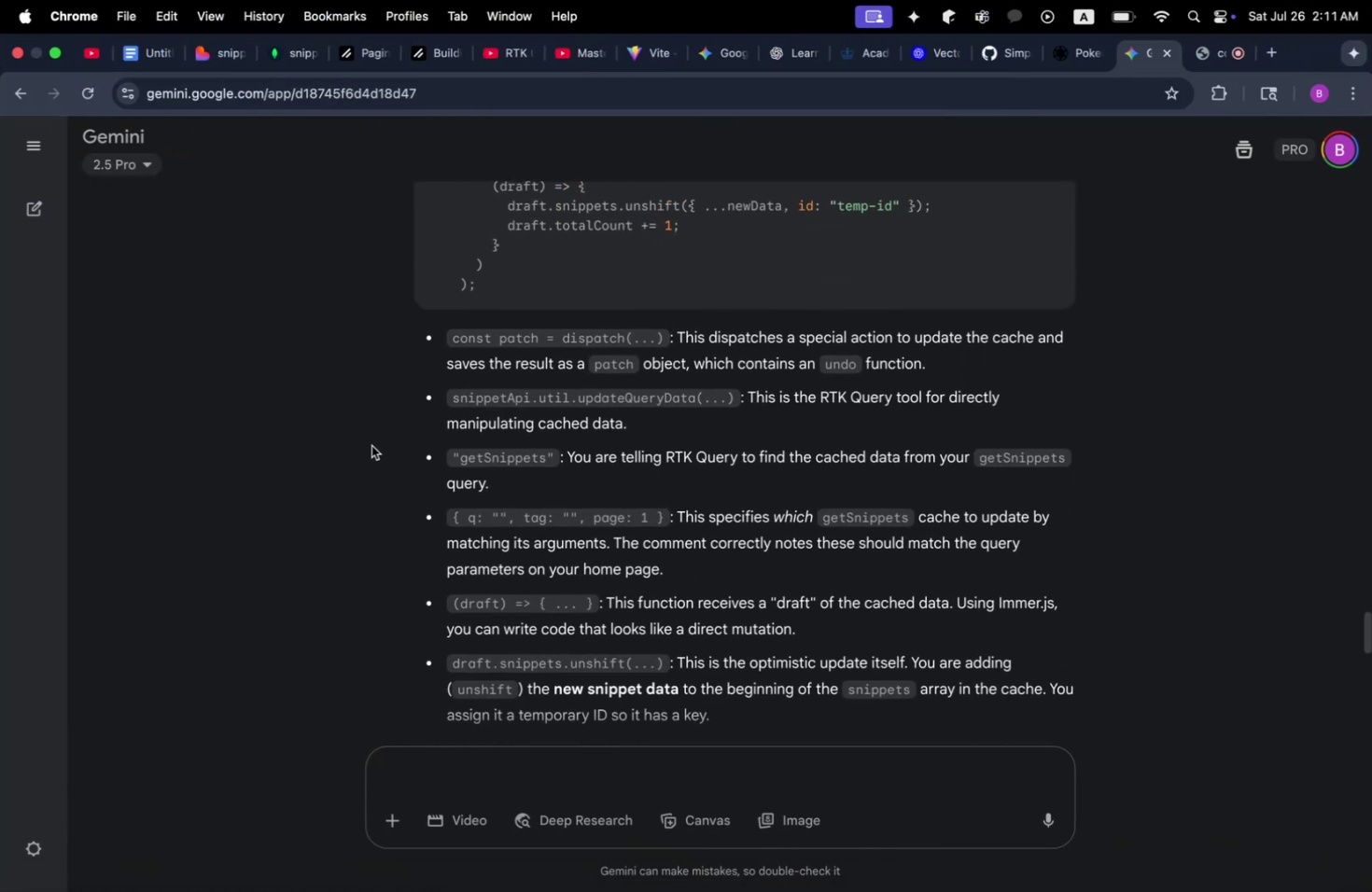 
scroll: coordinate [371, 445], scroll_direction: up, amount: 5.0
 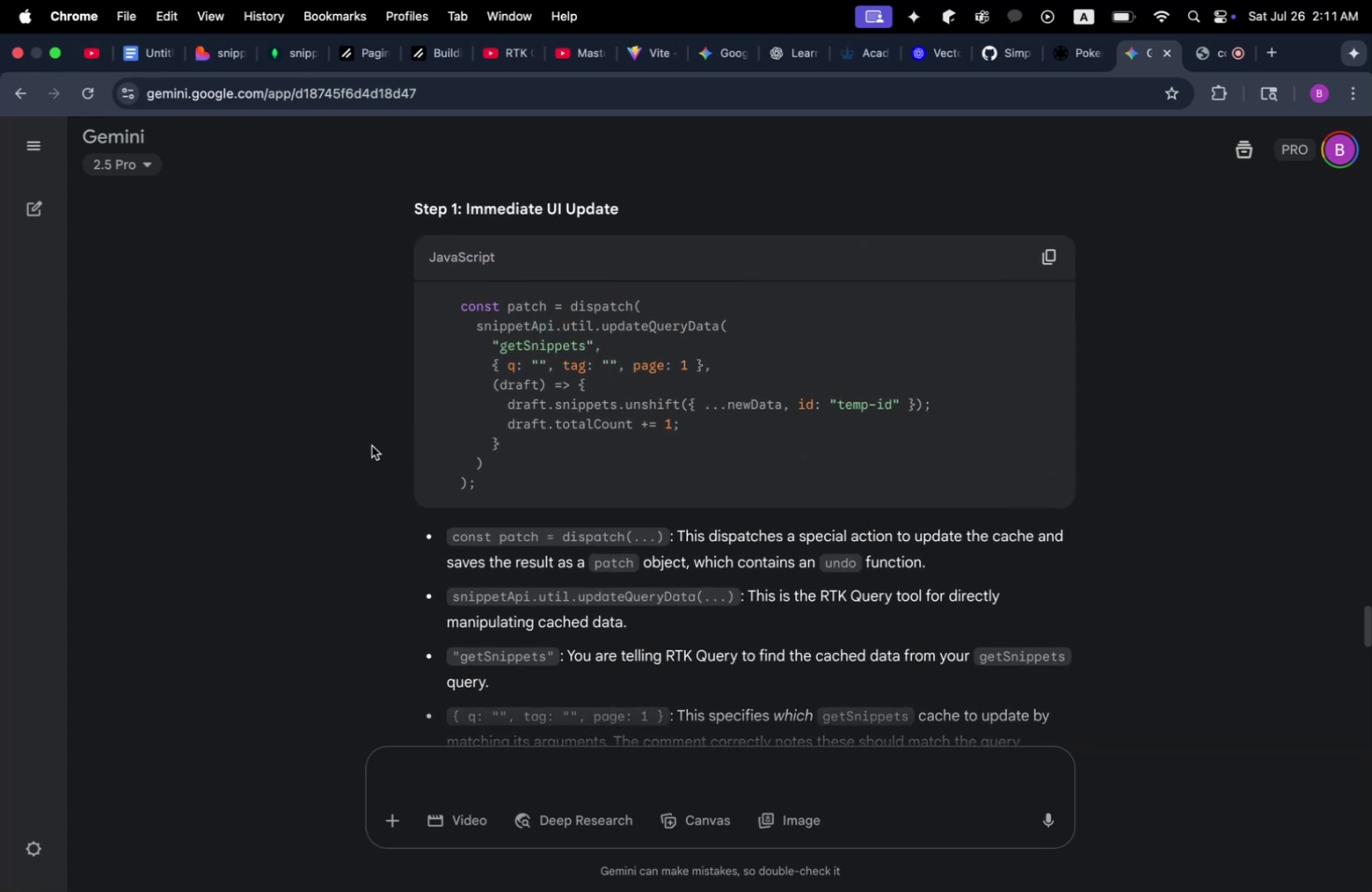 
wait(10.16)
 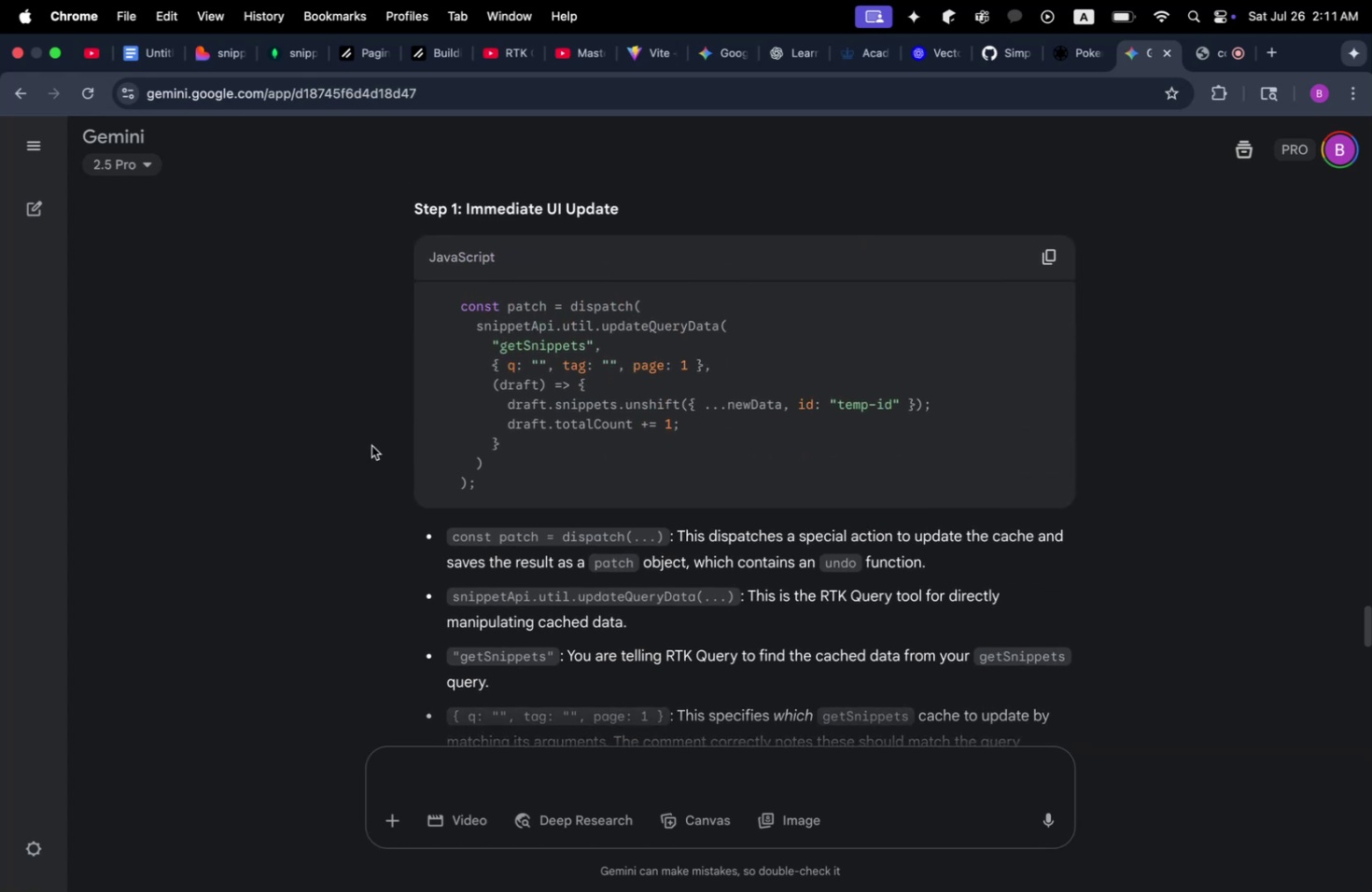 
scroll: coordinate [371, 445], scroll_direction: down, amount: 5.0
 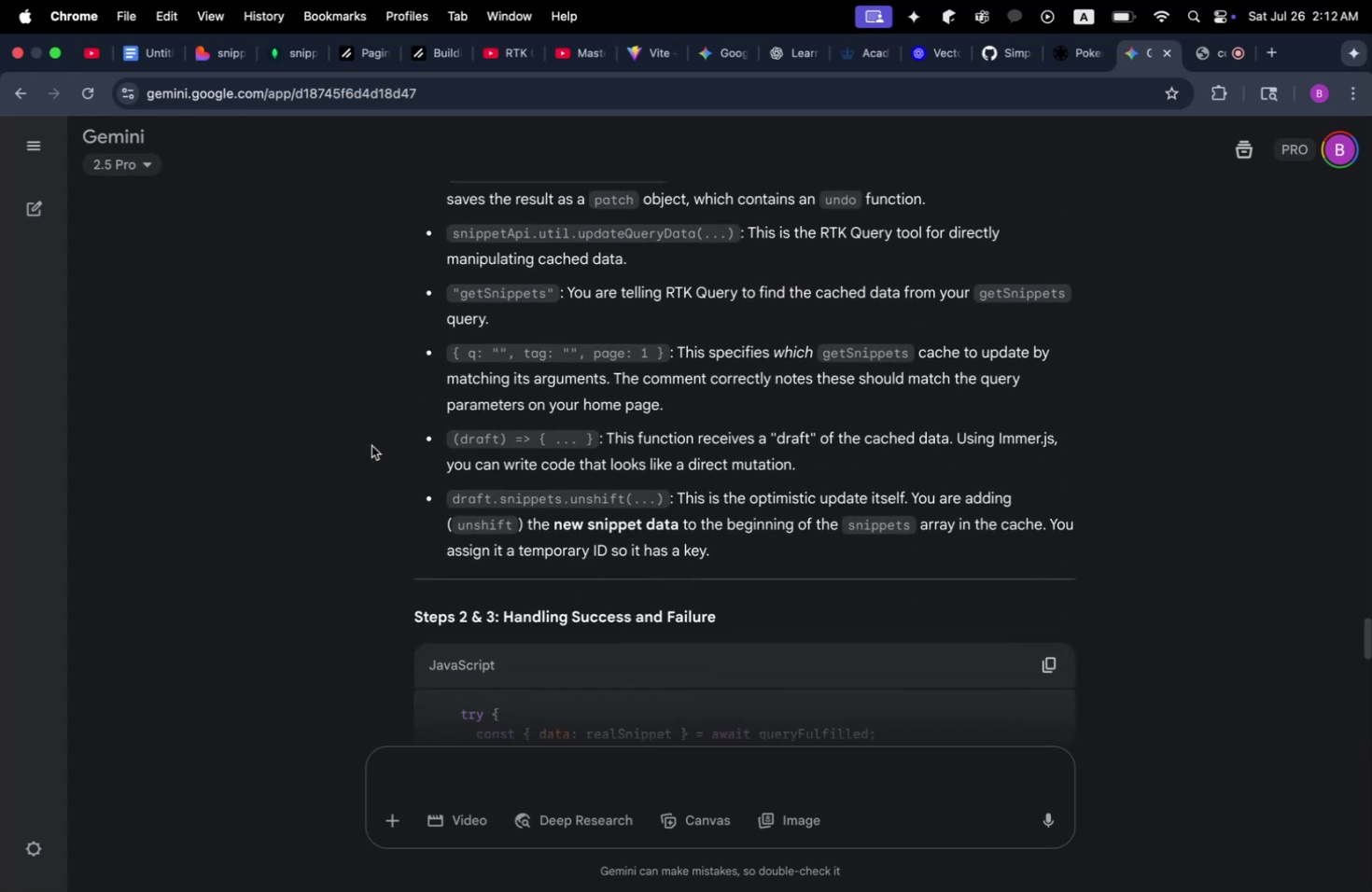 
key(Meta+CommandLeft)
 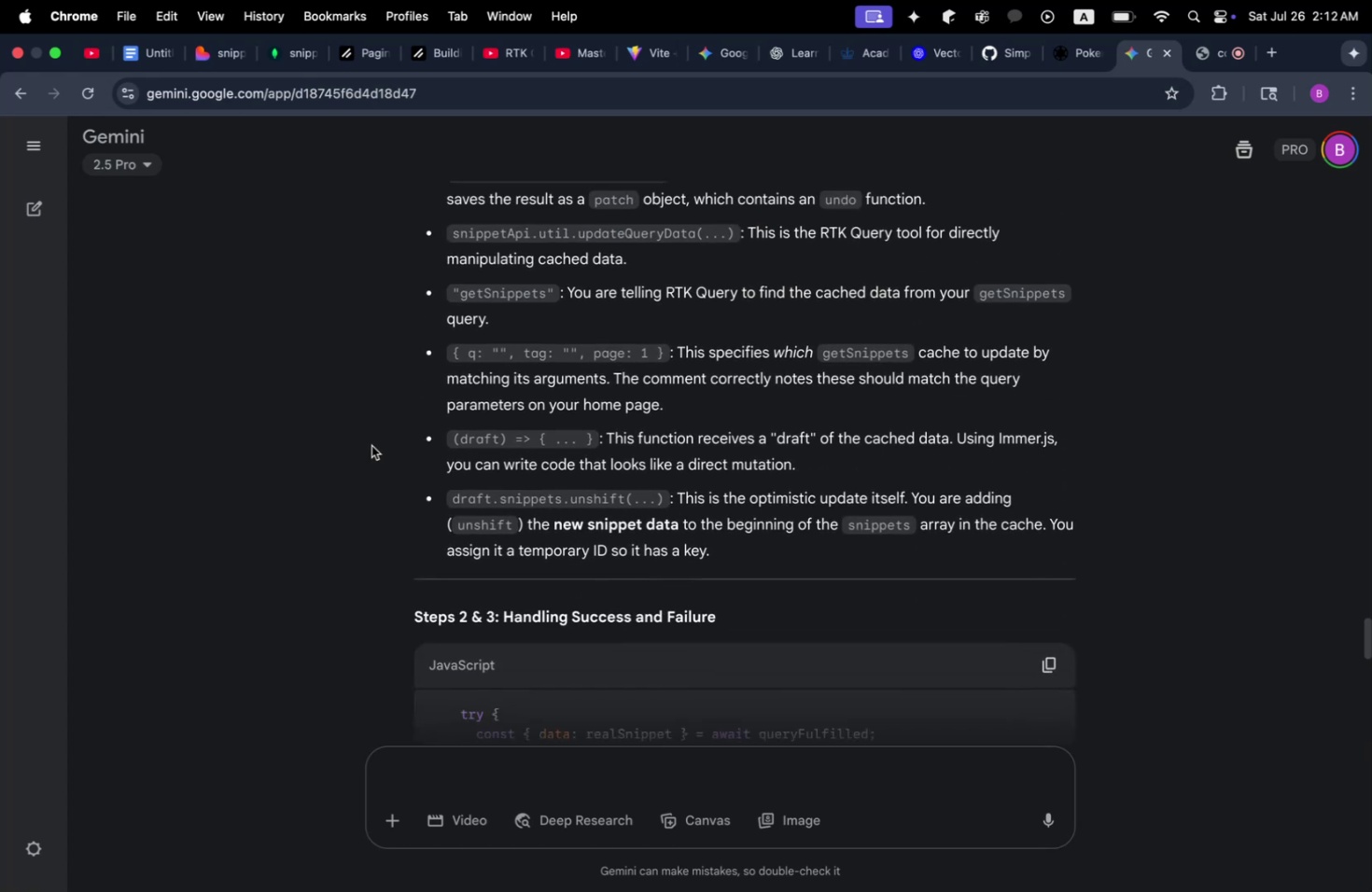 
key(Meta+Tab)
 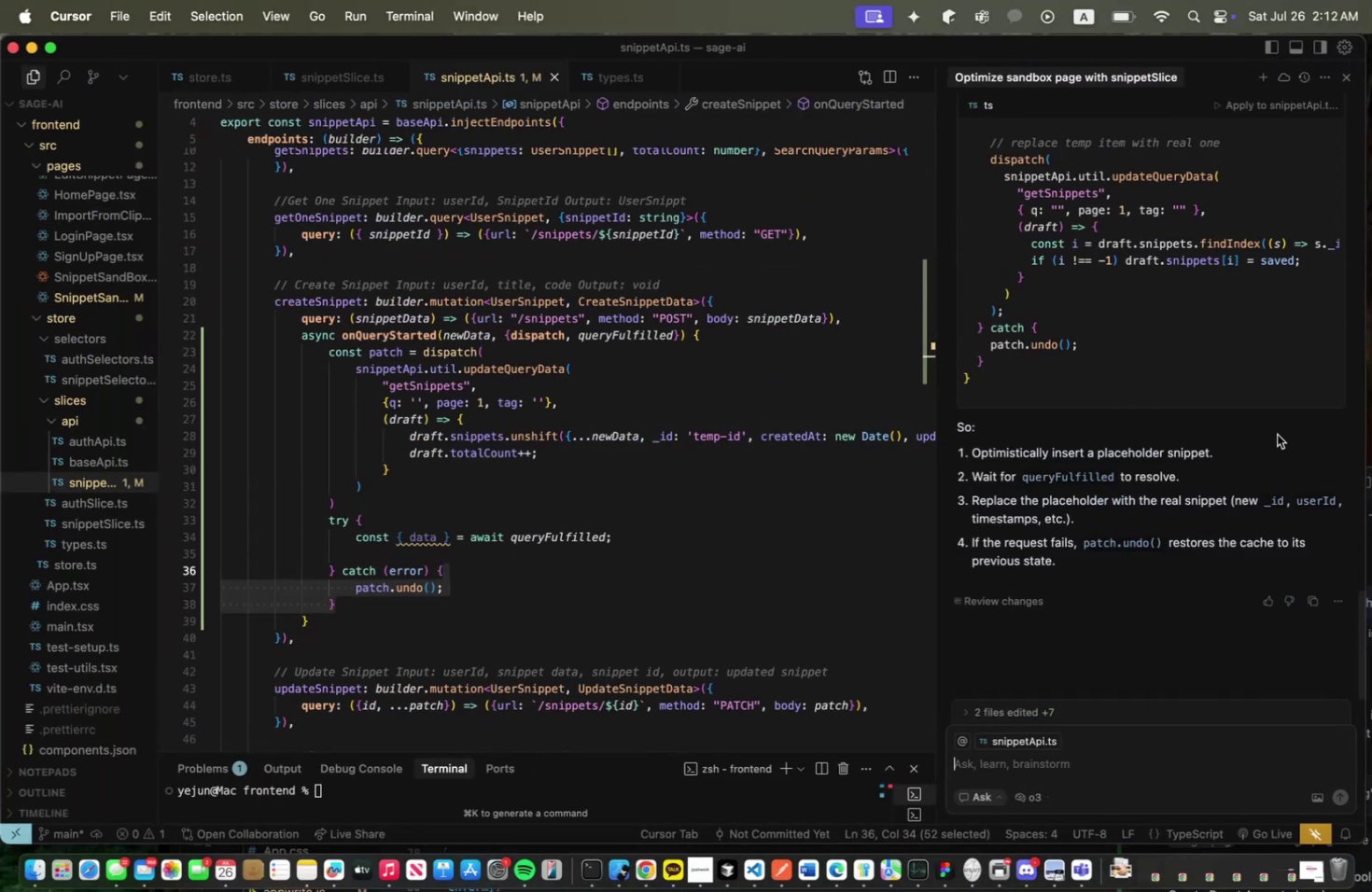 
scroll: coordinate [1275, 434], scroll_direction: up, amount: 14.0
 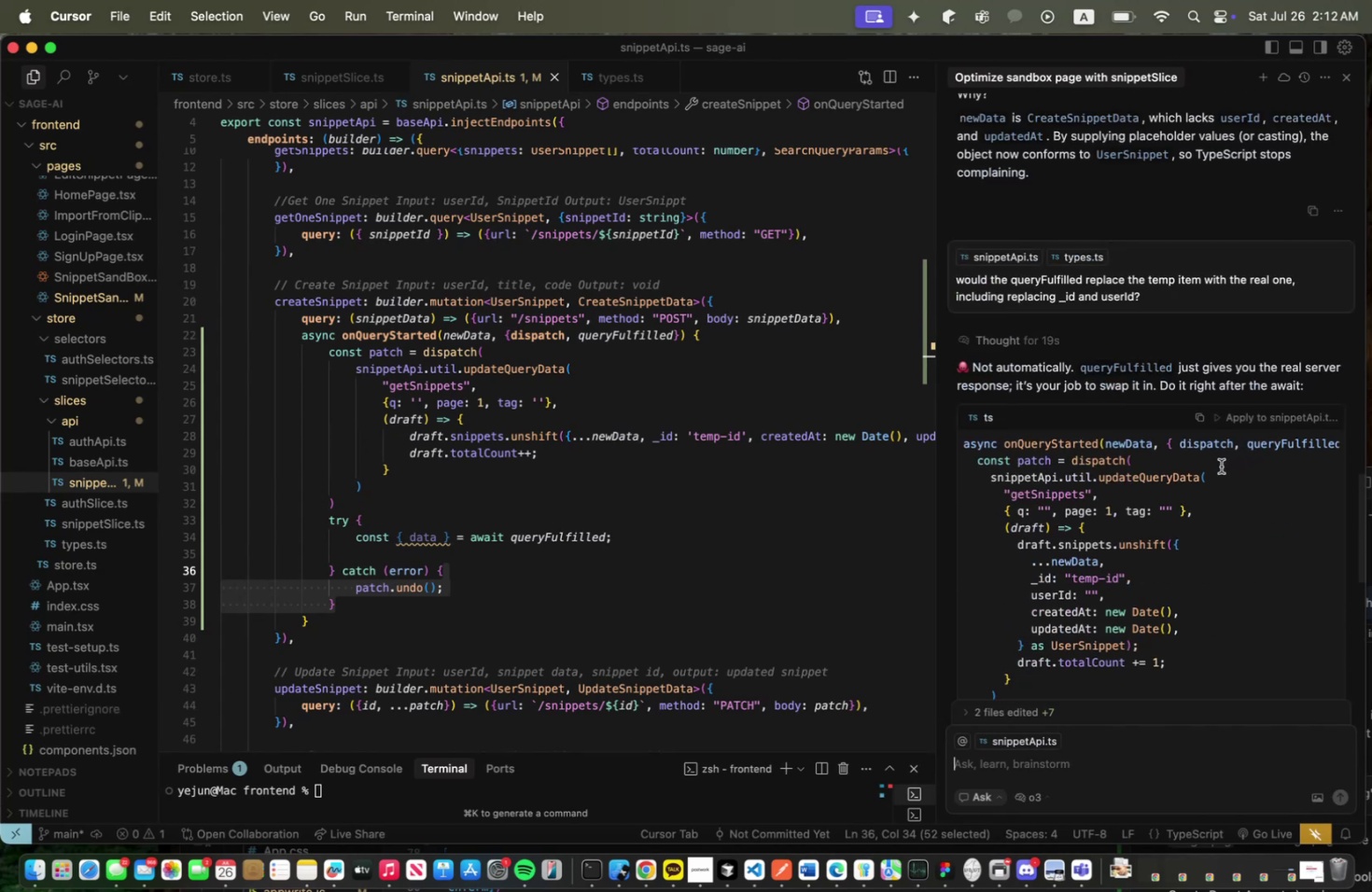 
scroll: coordinate [1085, 468], scroll_direction: down, amount: 6.0
 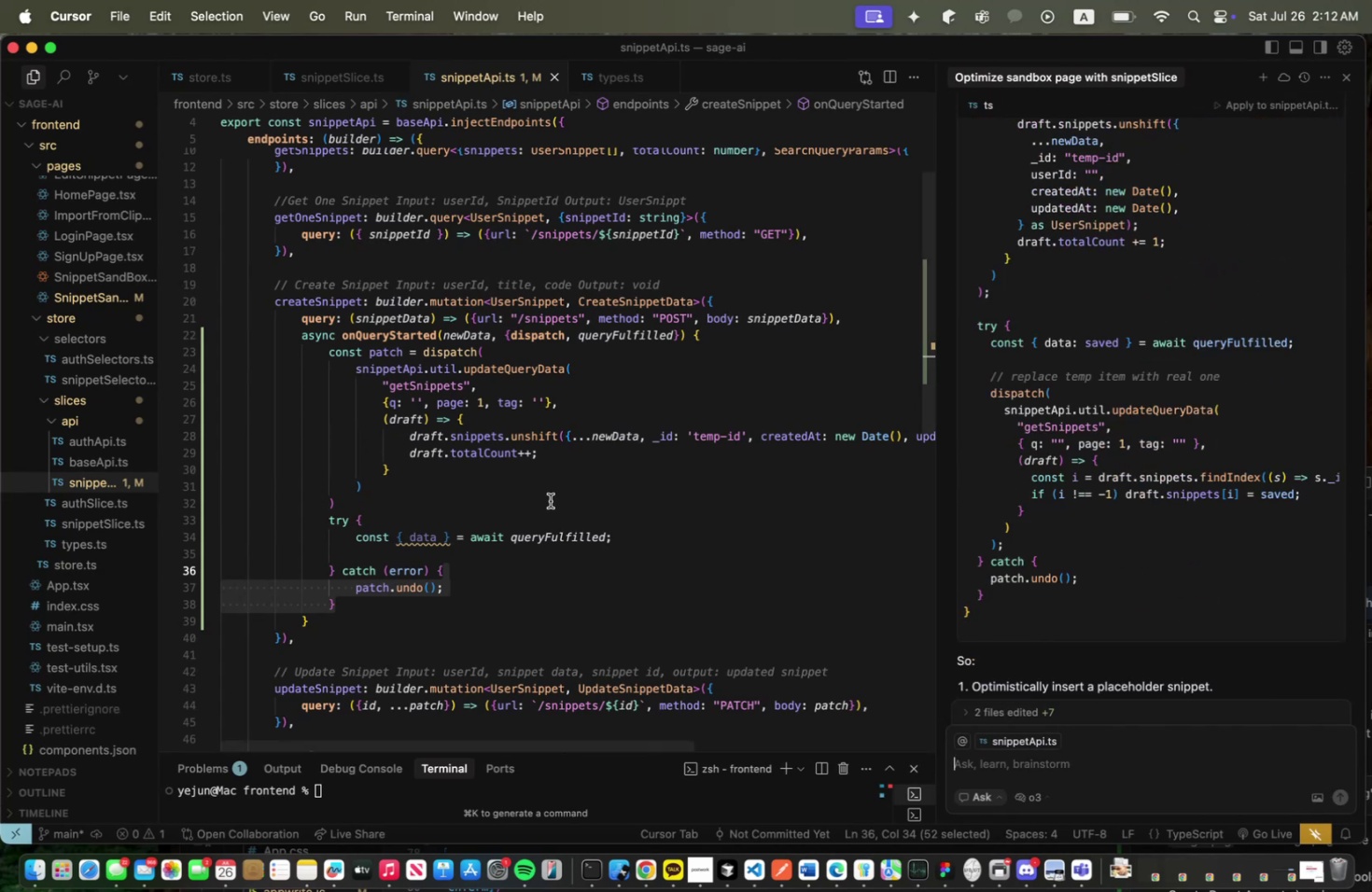 
left_click([621, 537])
 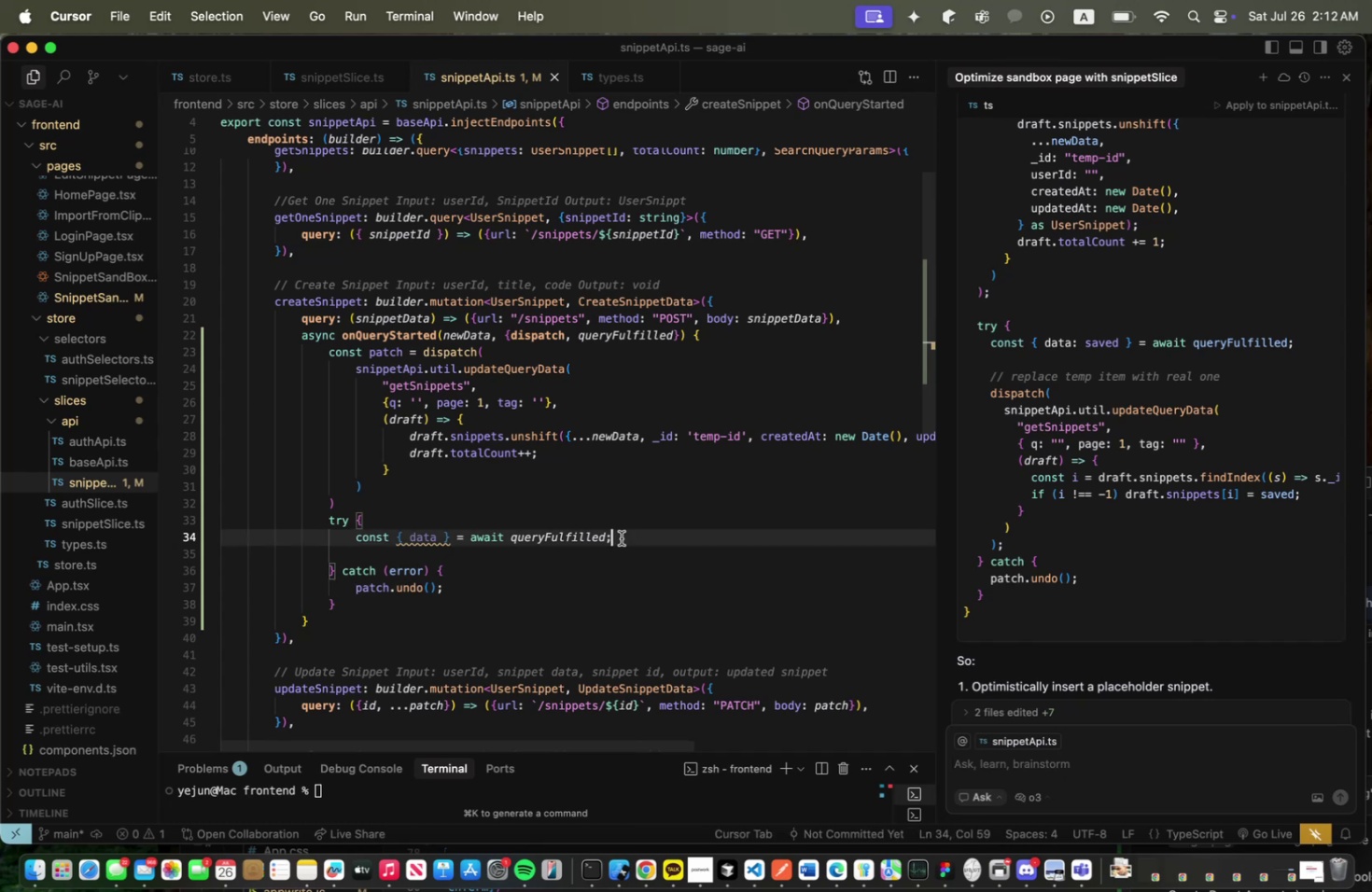 
key(Enter)
 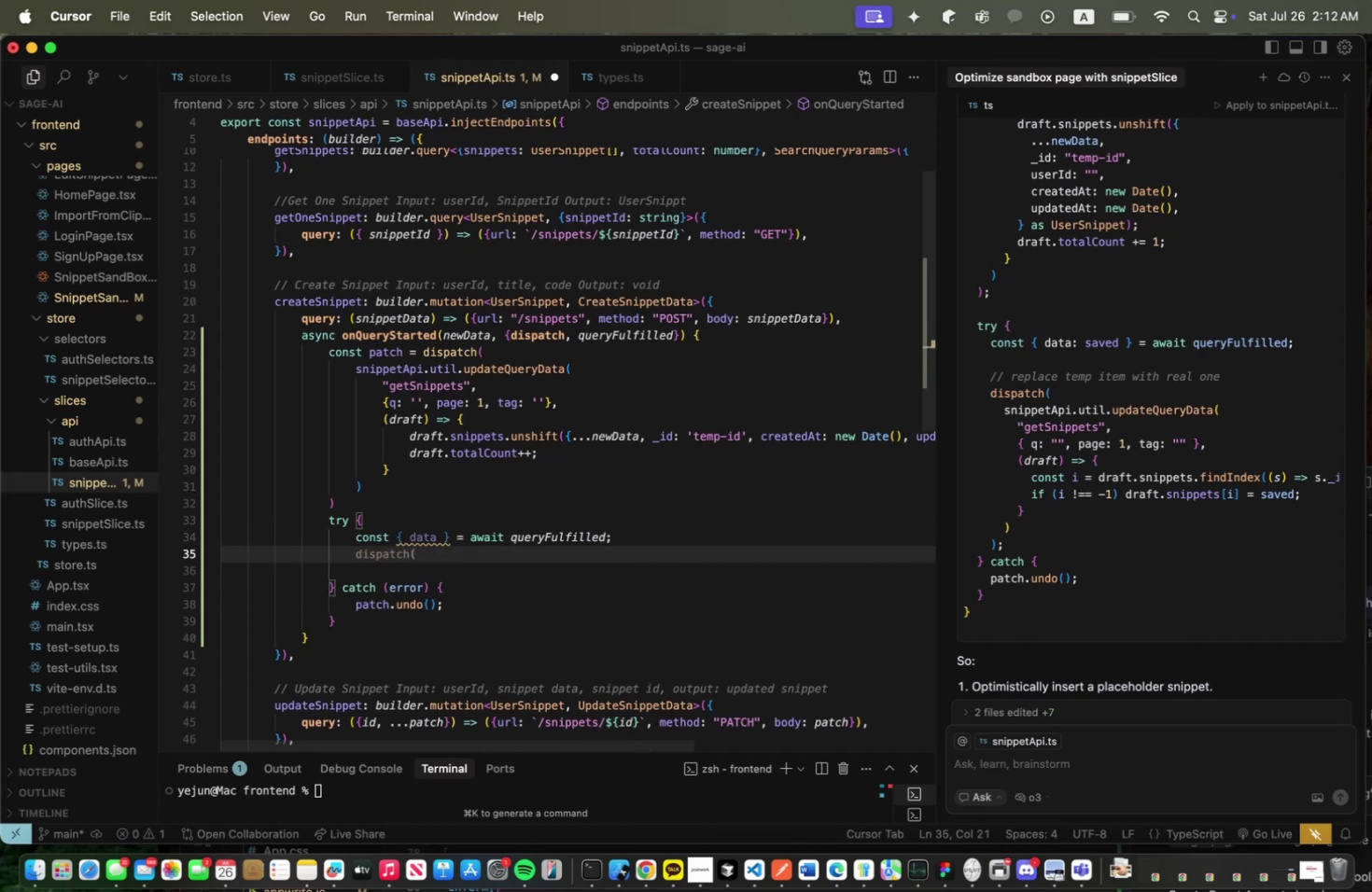 
type(di)
key(Backspace)
key(Backspace)
type(disa)
key(Backspace)
type(patch))
 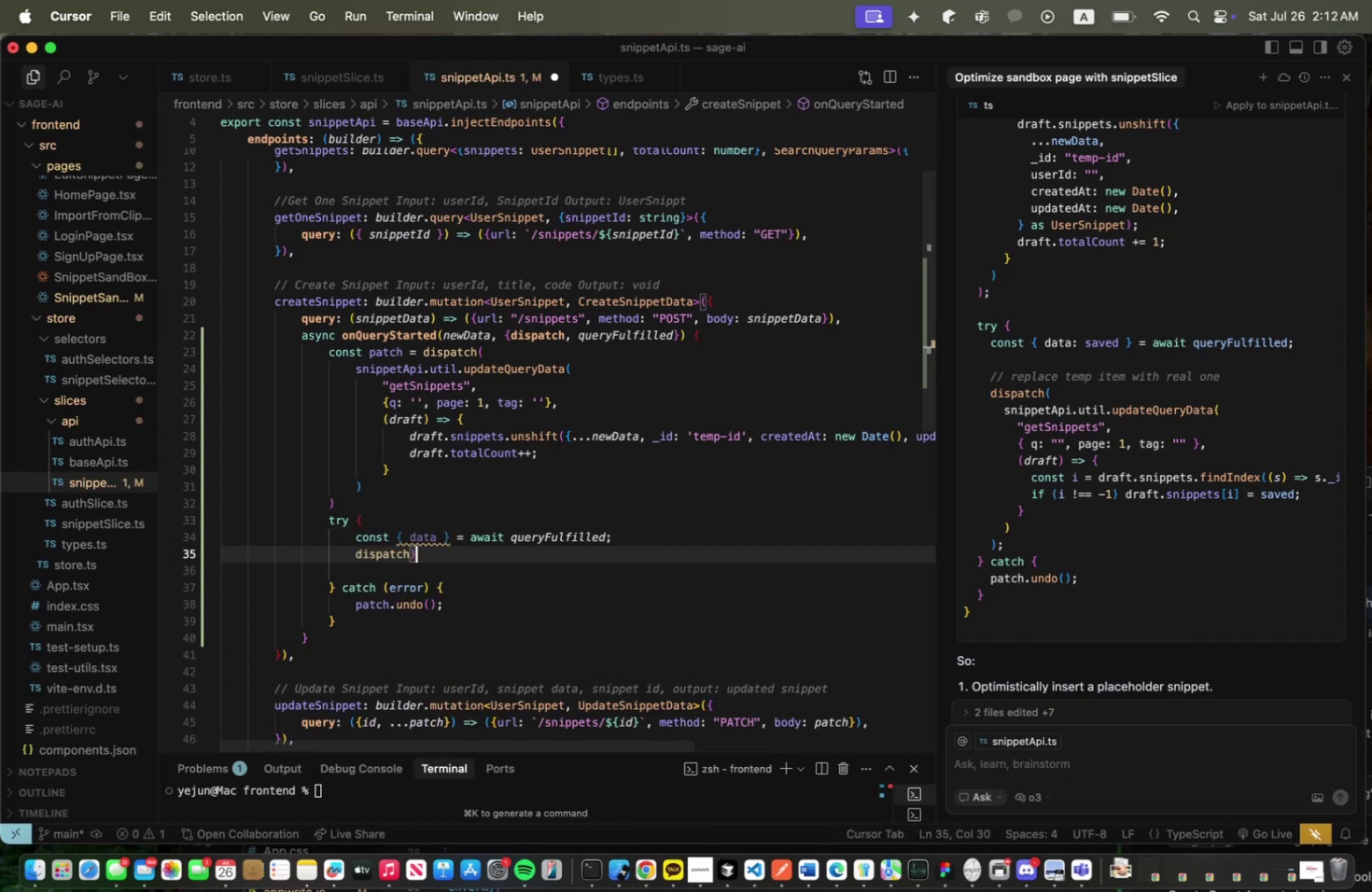 
key(Enter)
 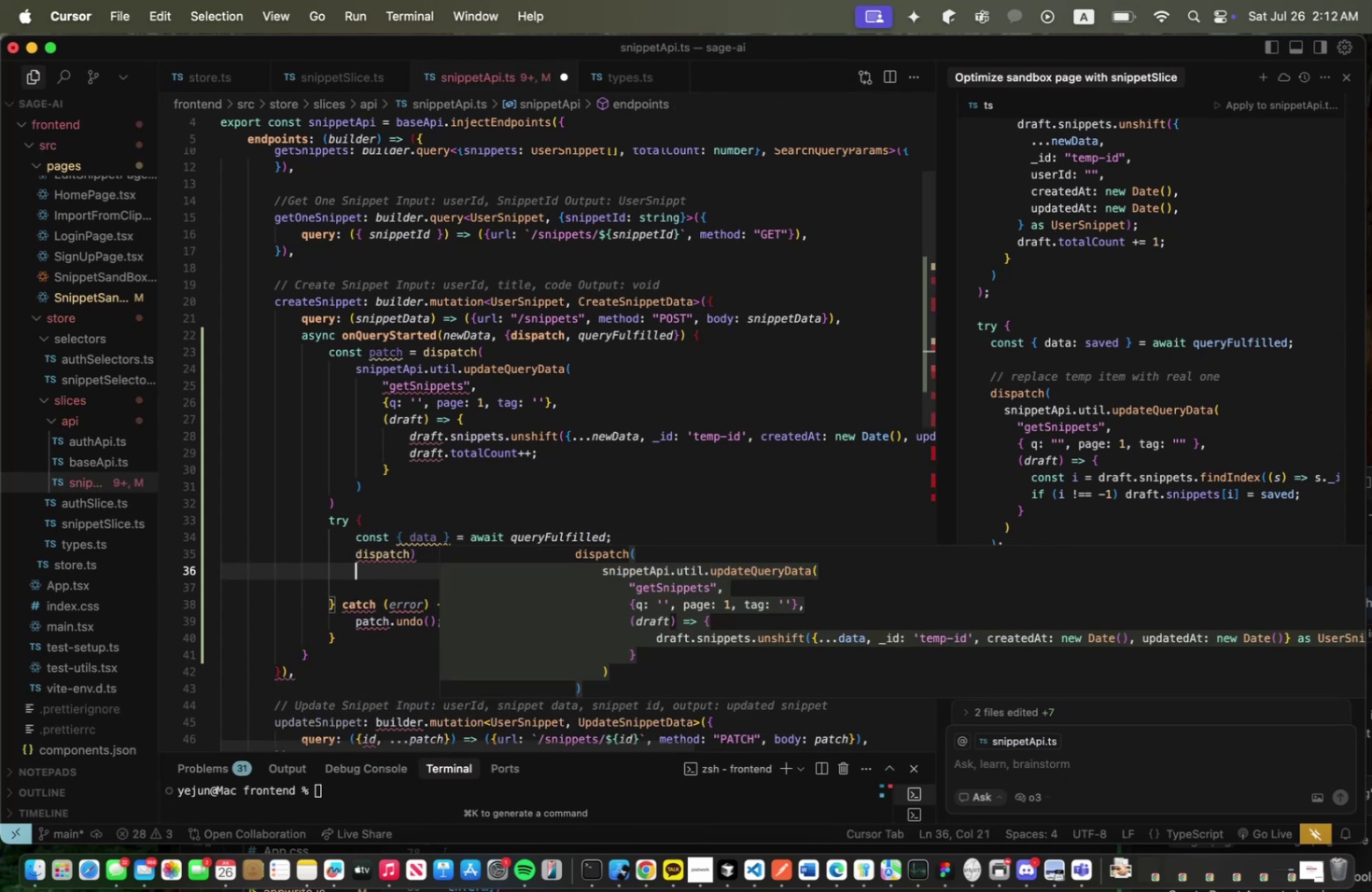 
key(Backspace)
 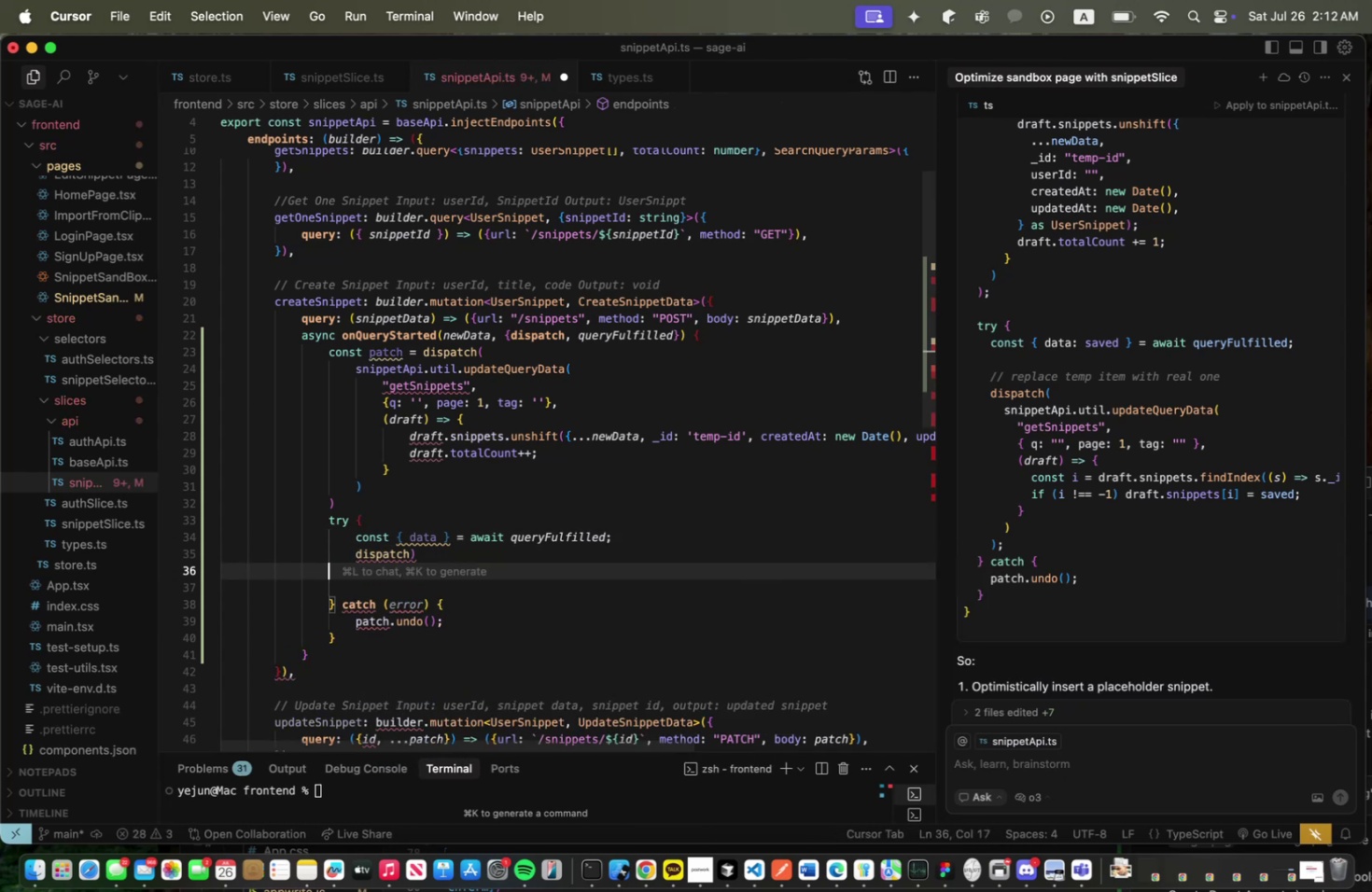 
key(Backspace)
 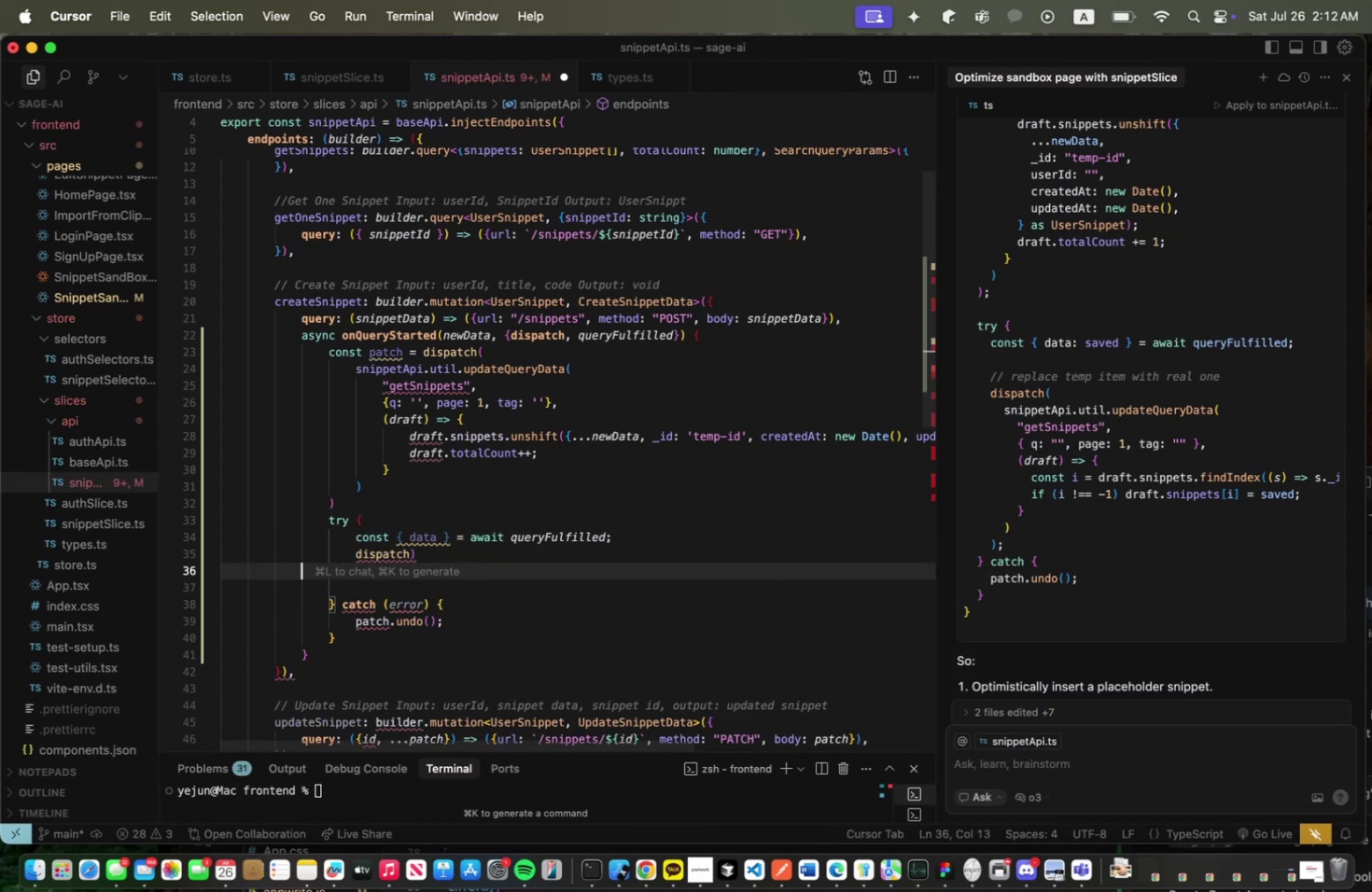 
key(Backspace)
 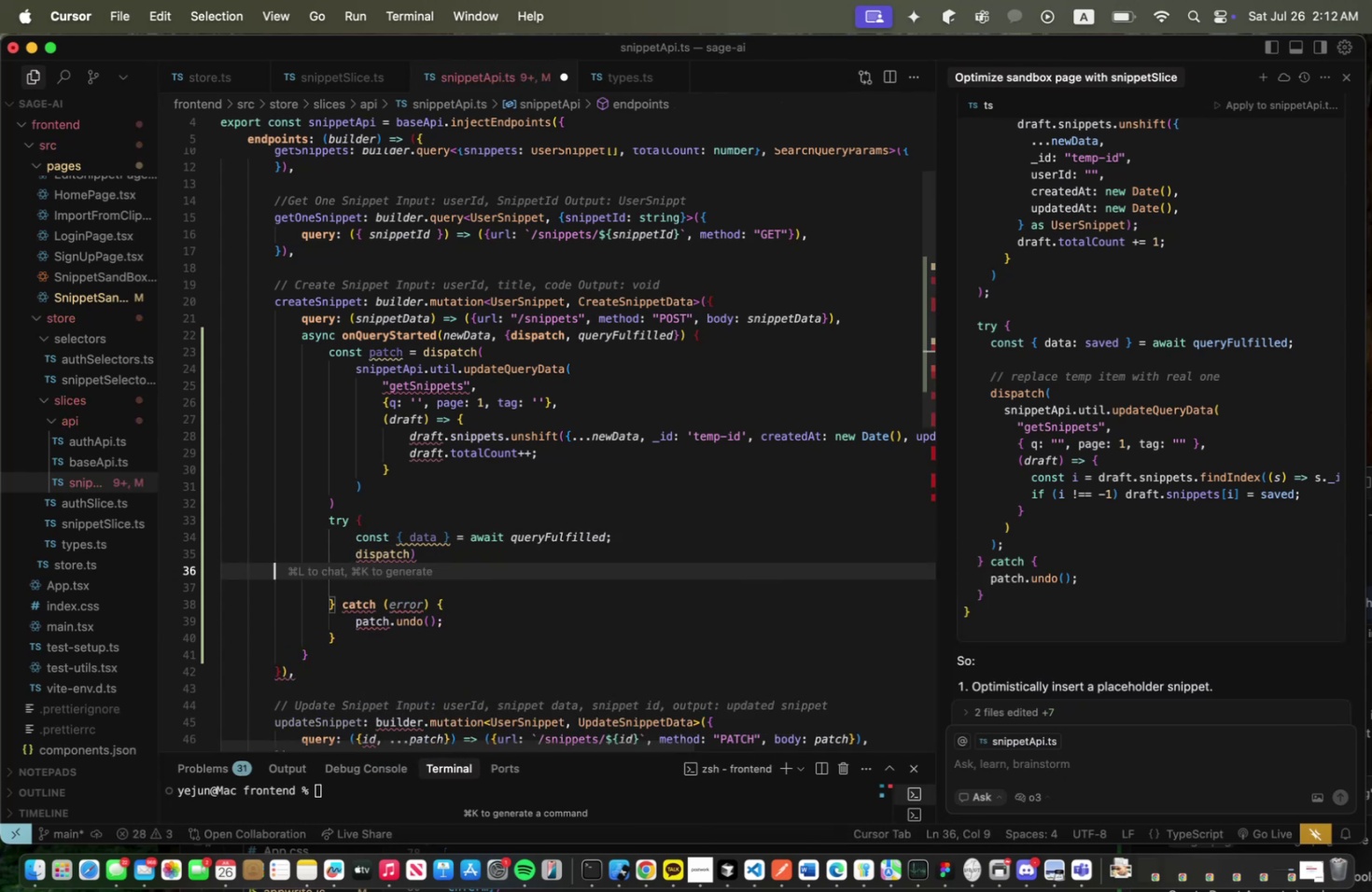 
key(Backspace)
 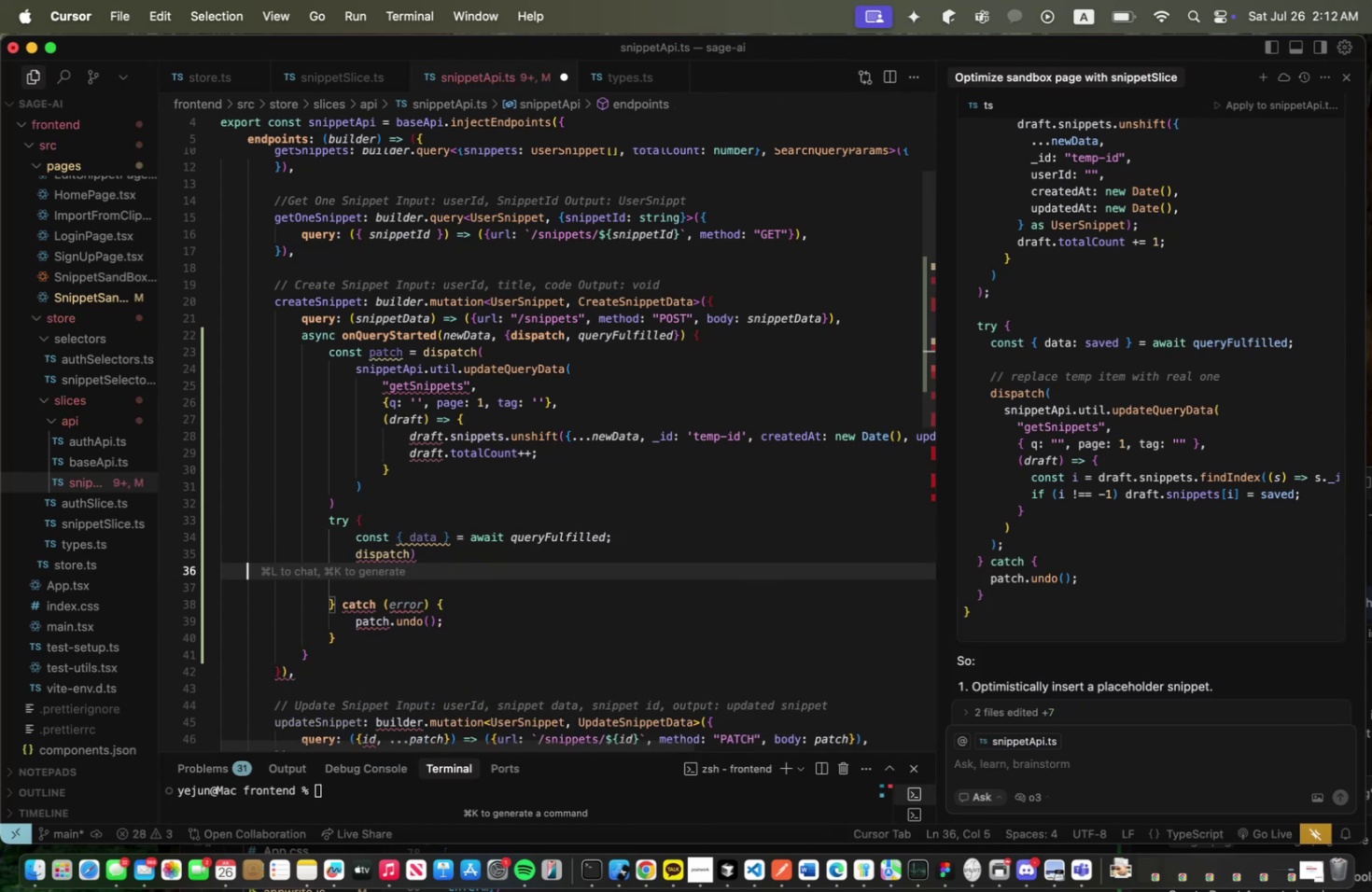 
key(Backspace)
 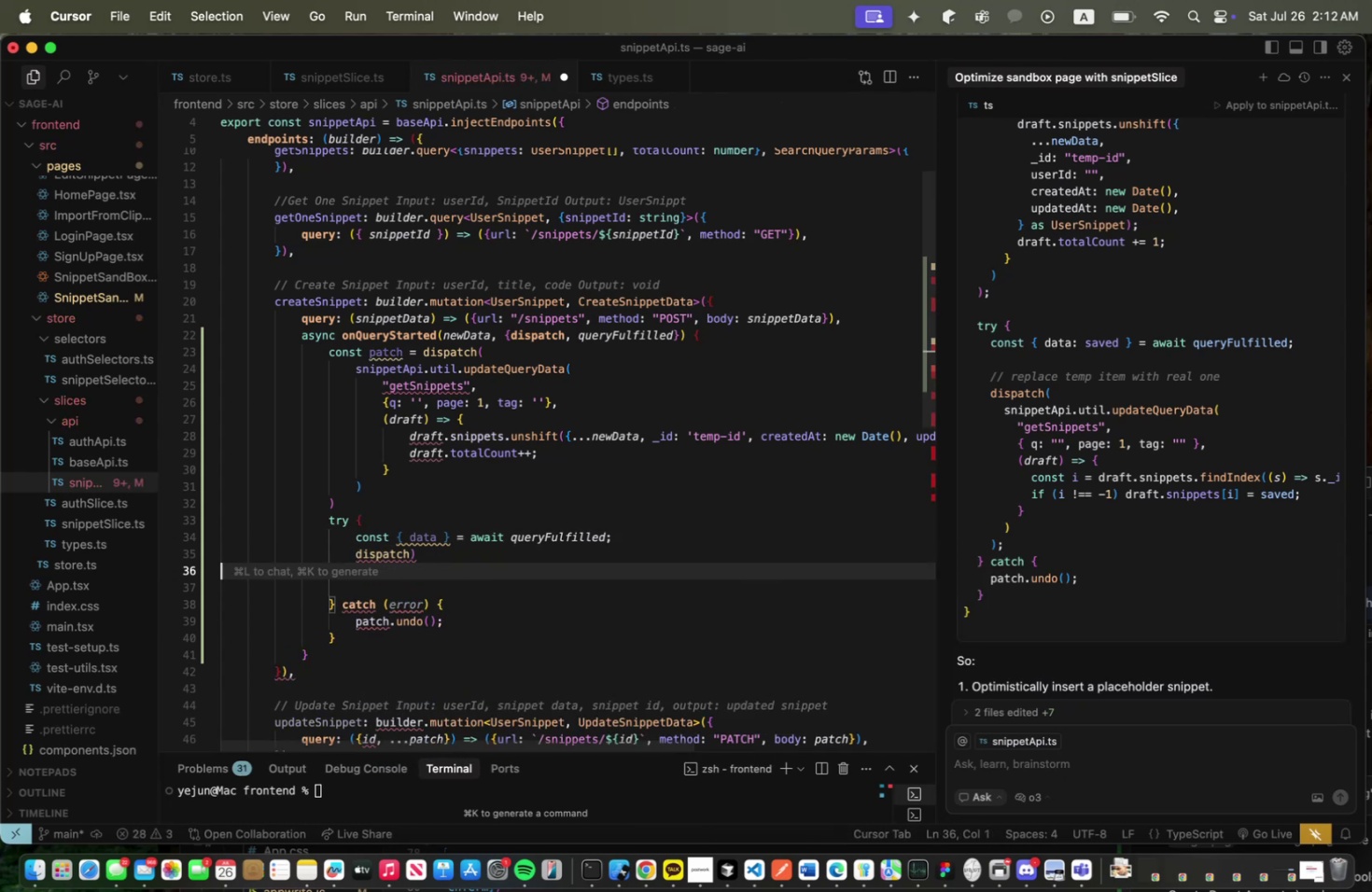 
key(Backspace)
 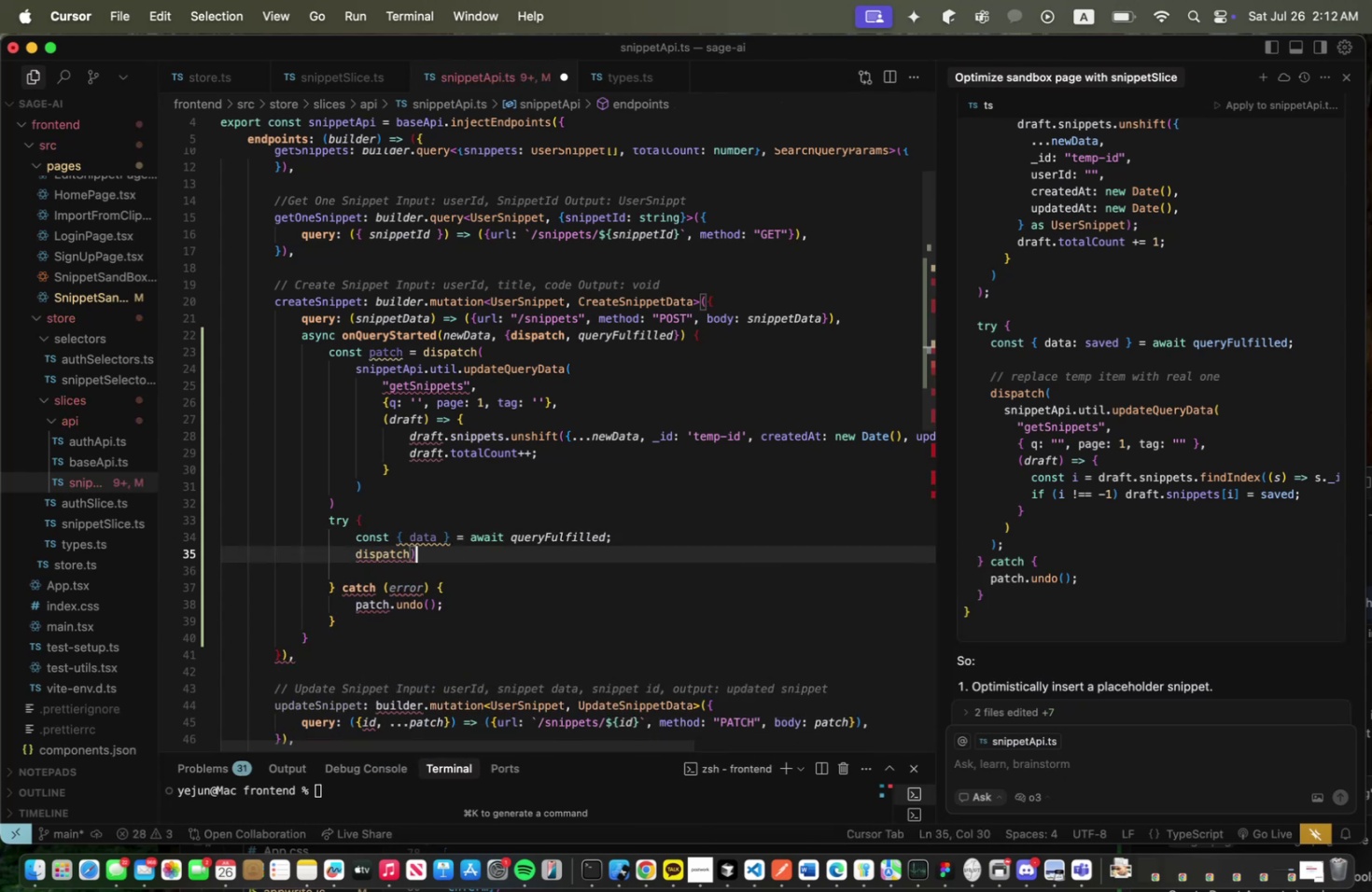 
key(Backspace)
 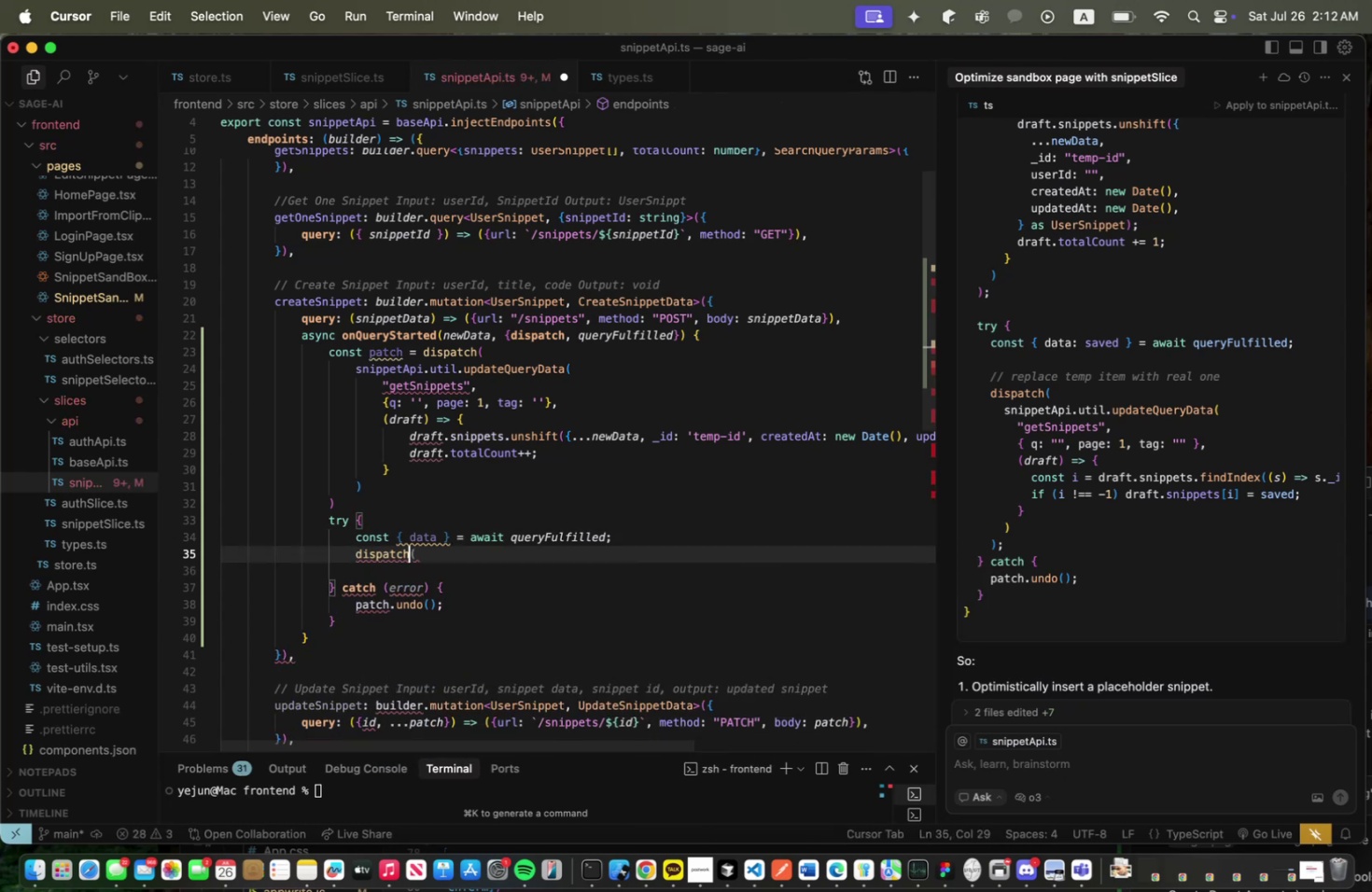 
key(Shift+9)
 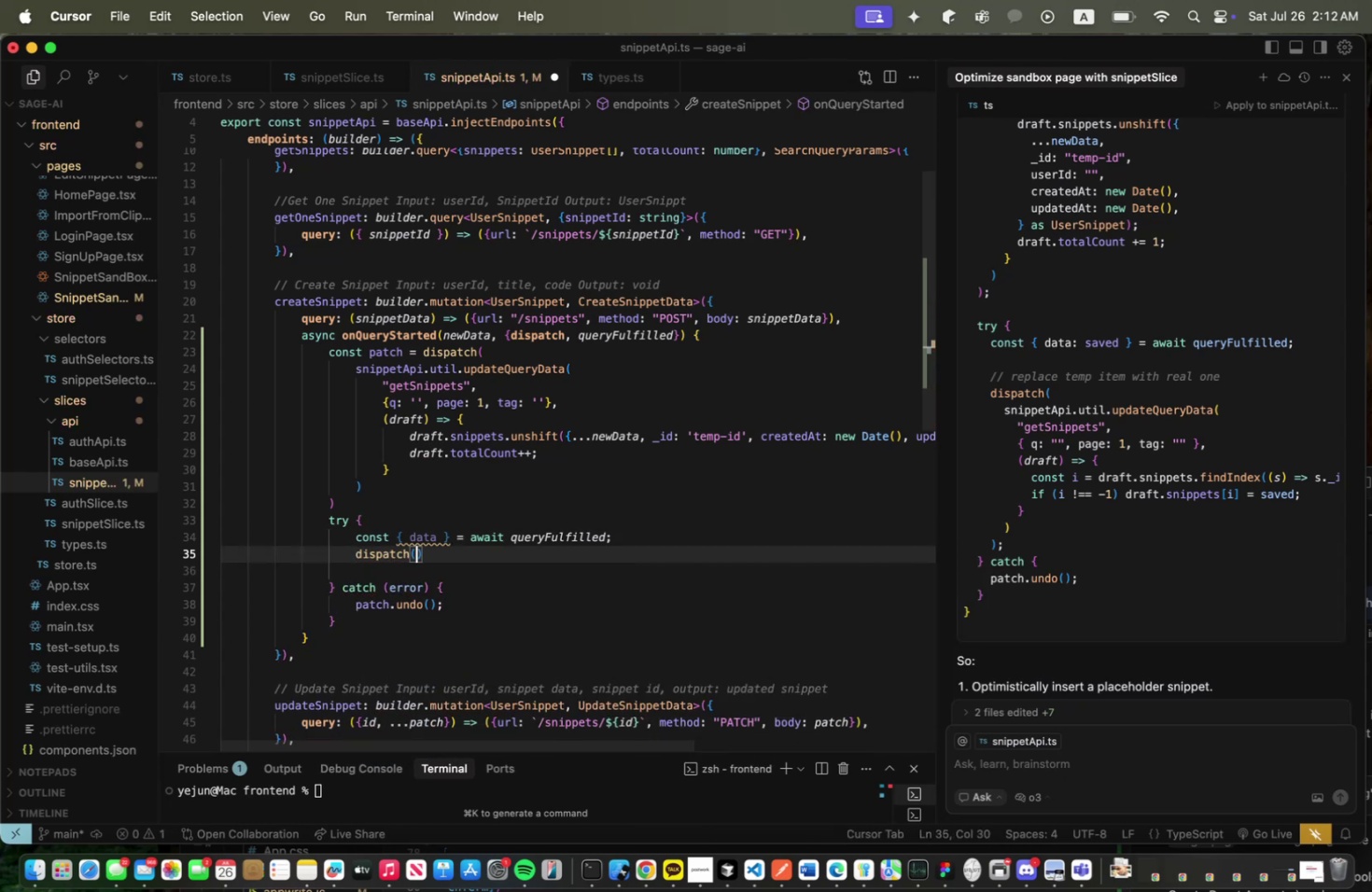 
key(Backspace)
 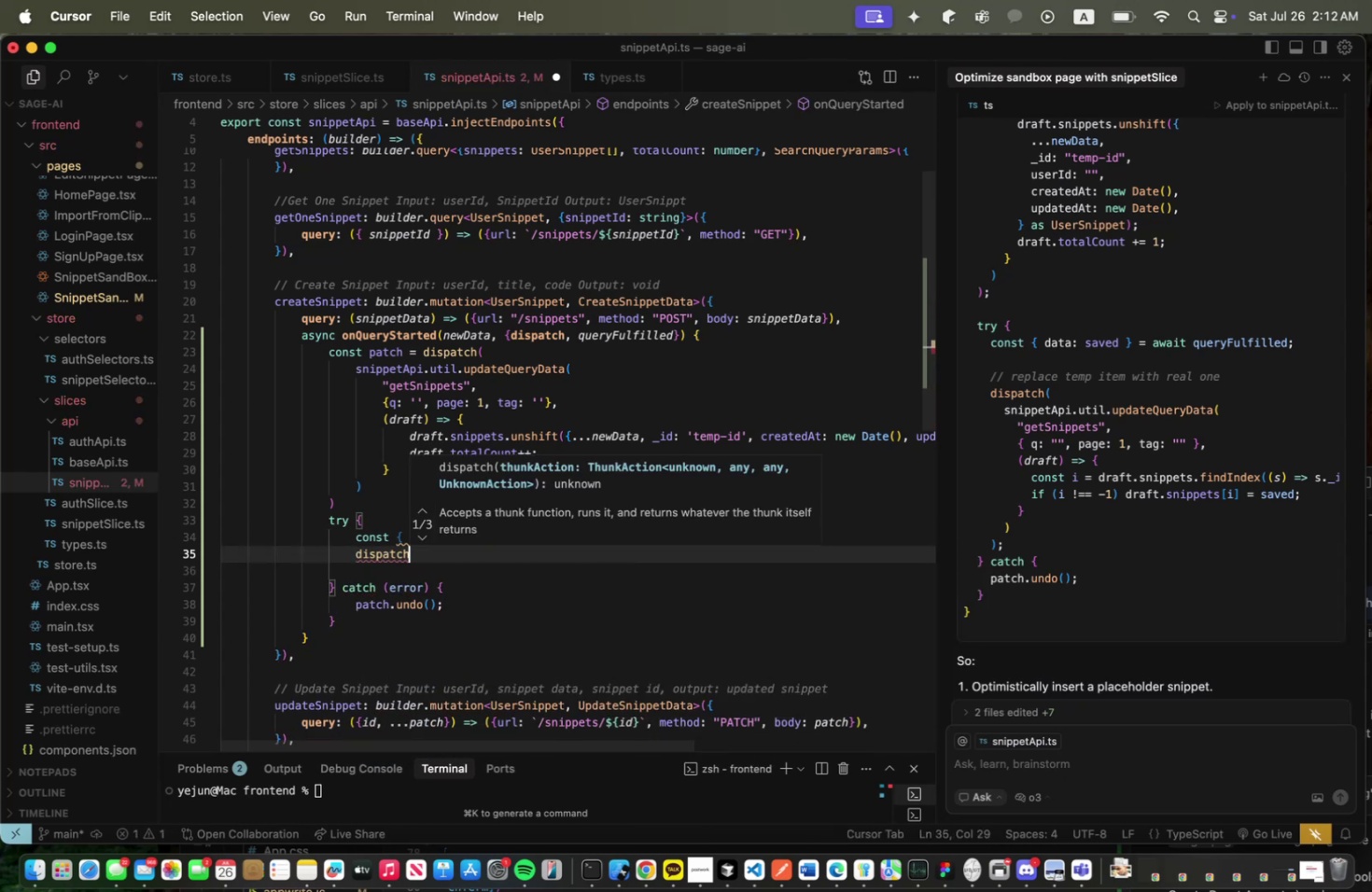 
key(Space)
 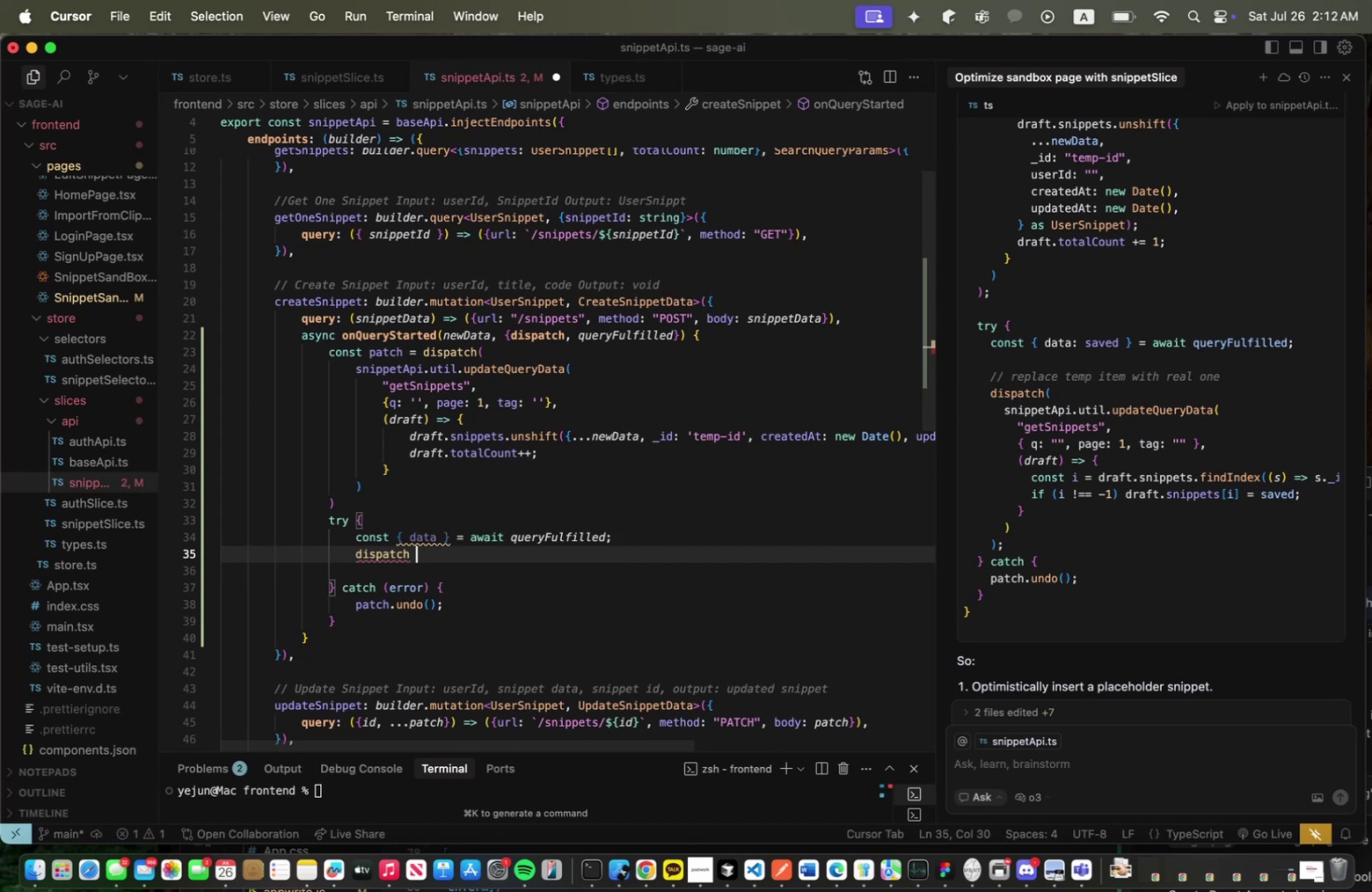 
key(Shift+9)
 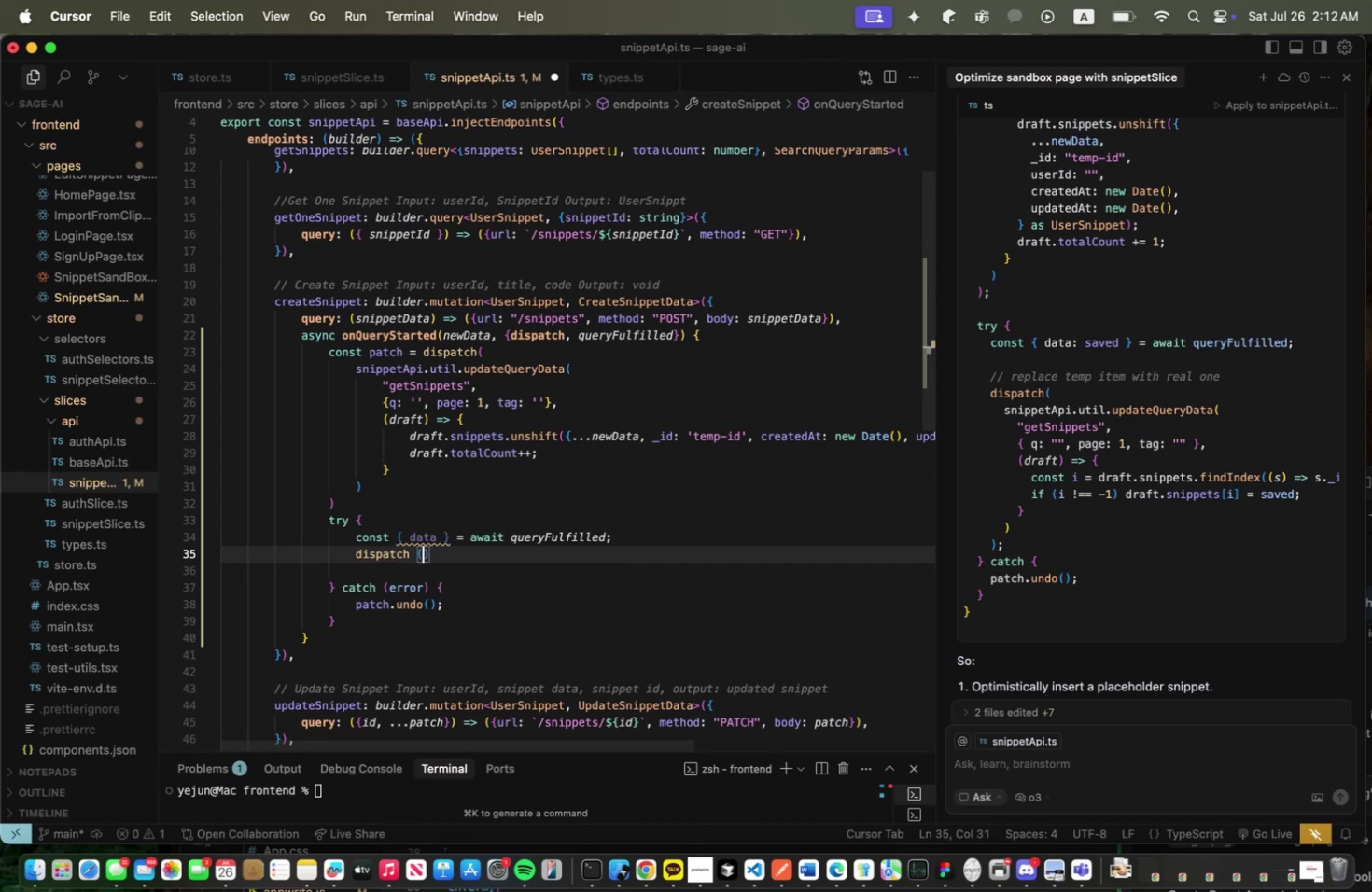 
key(Enter)
 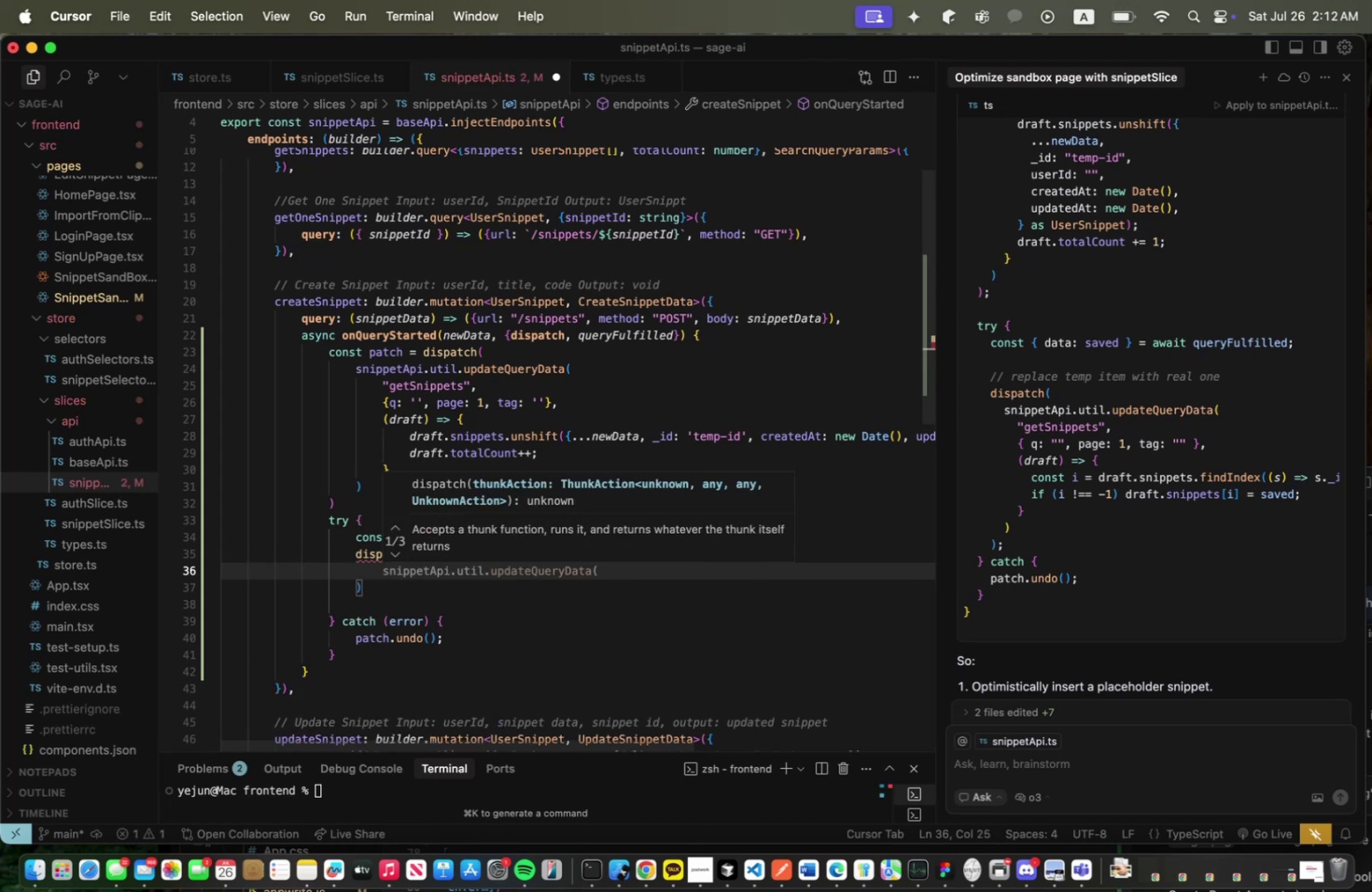 
type(snippet.ap)
key(Backspace)
key(Backspace)
type(tul)
key(Backspace)
key(Backspace)
key(Backspace)
type(util.updateQueryData()
 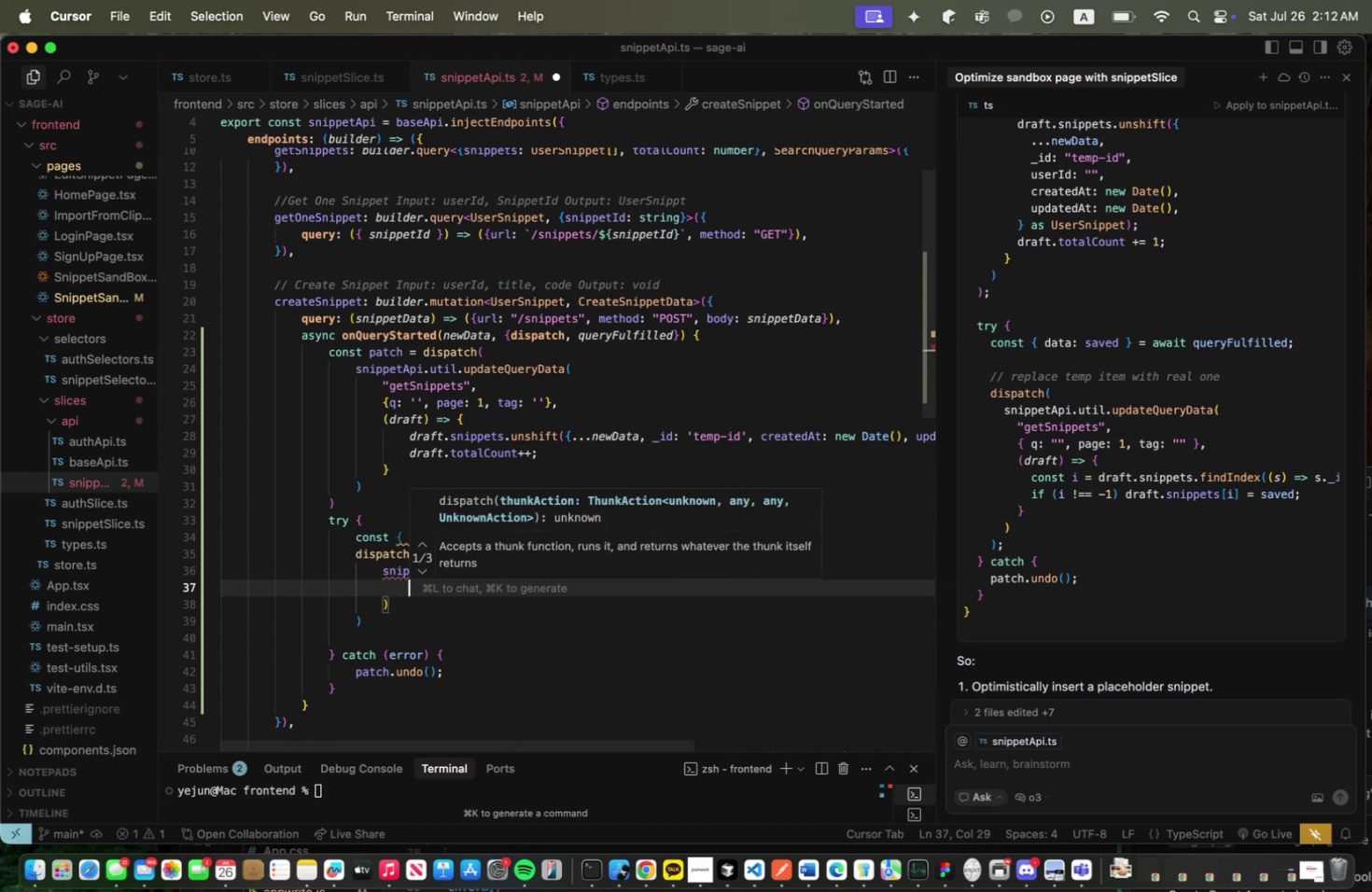 
 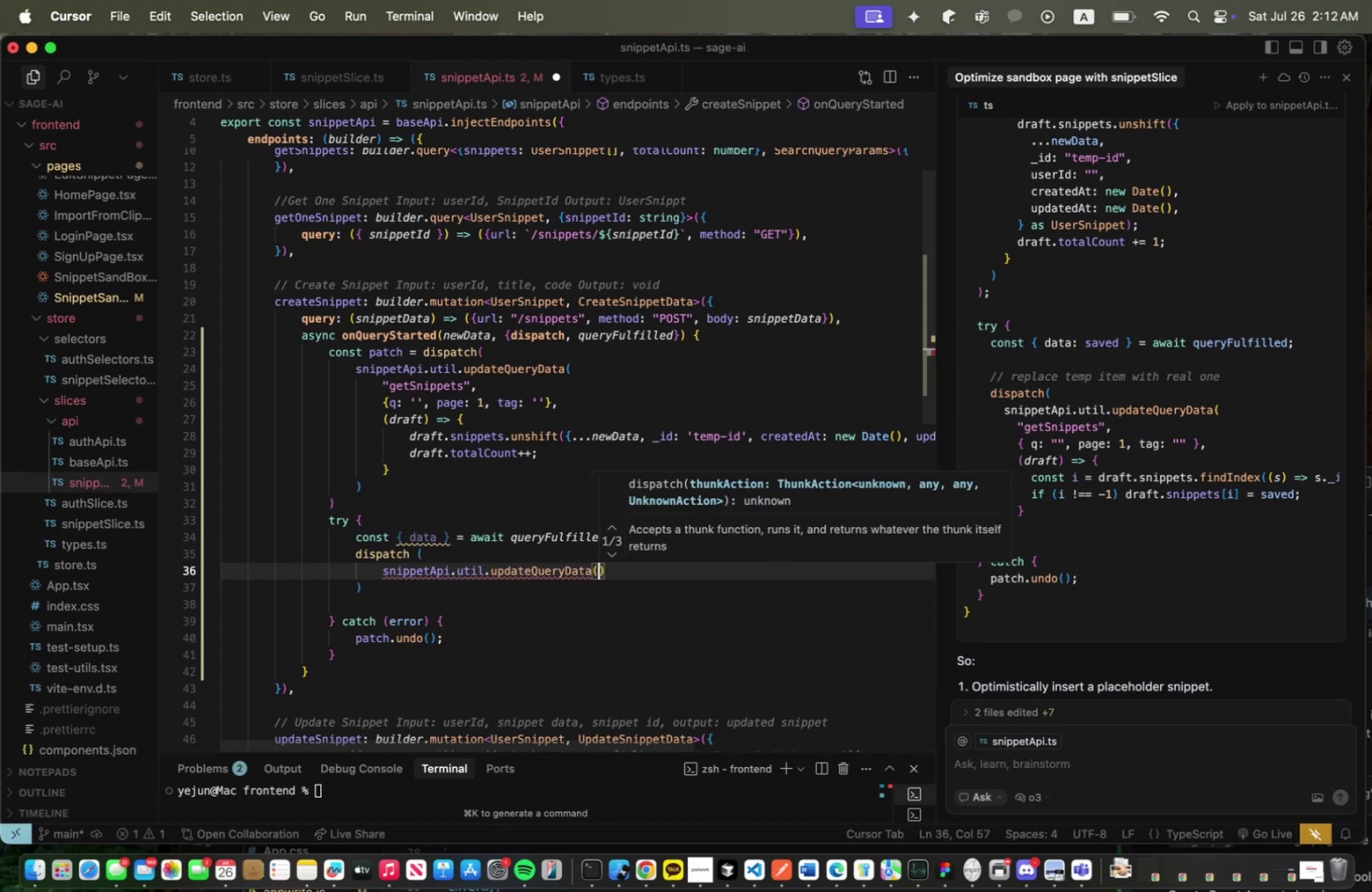 
key(Enter)
 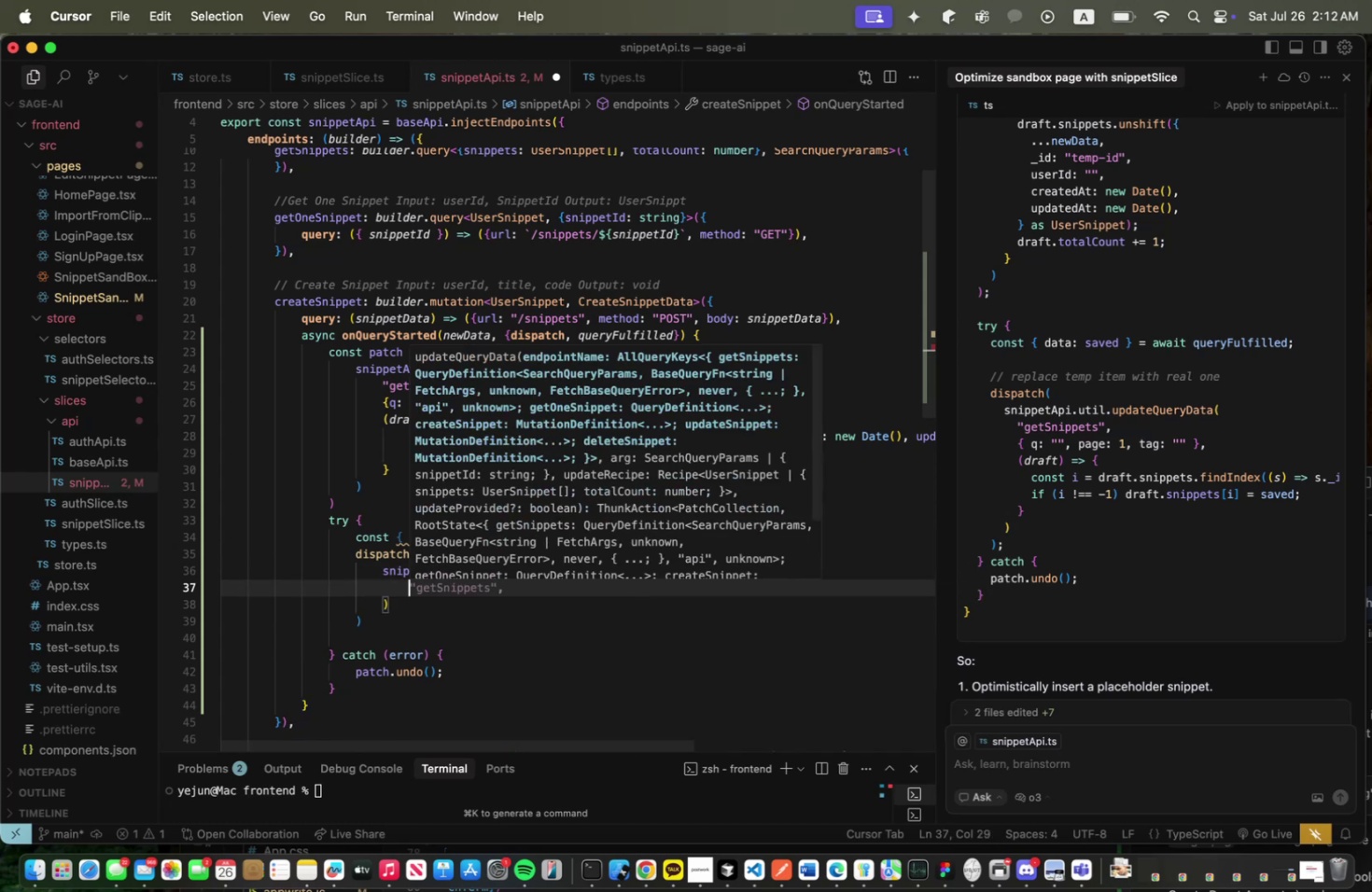 
wait(5.64)
 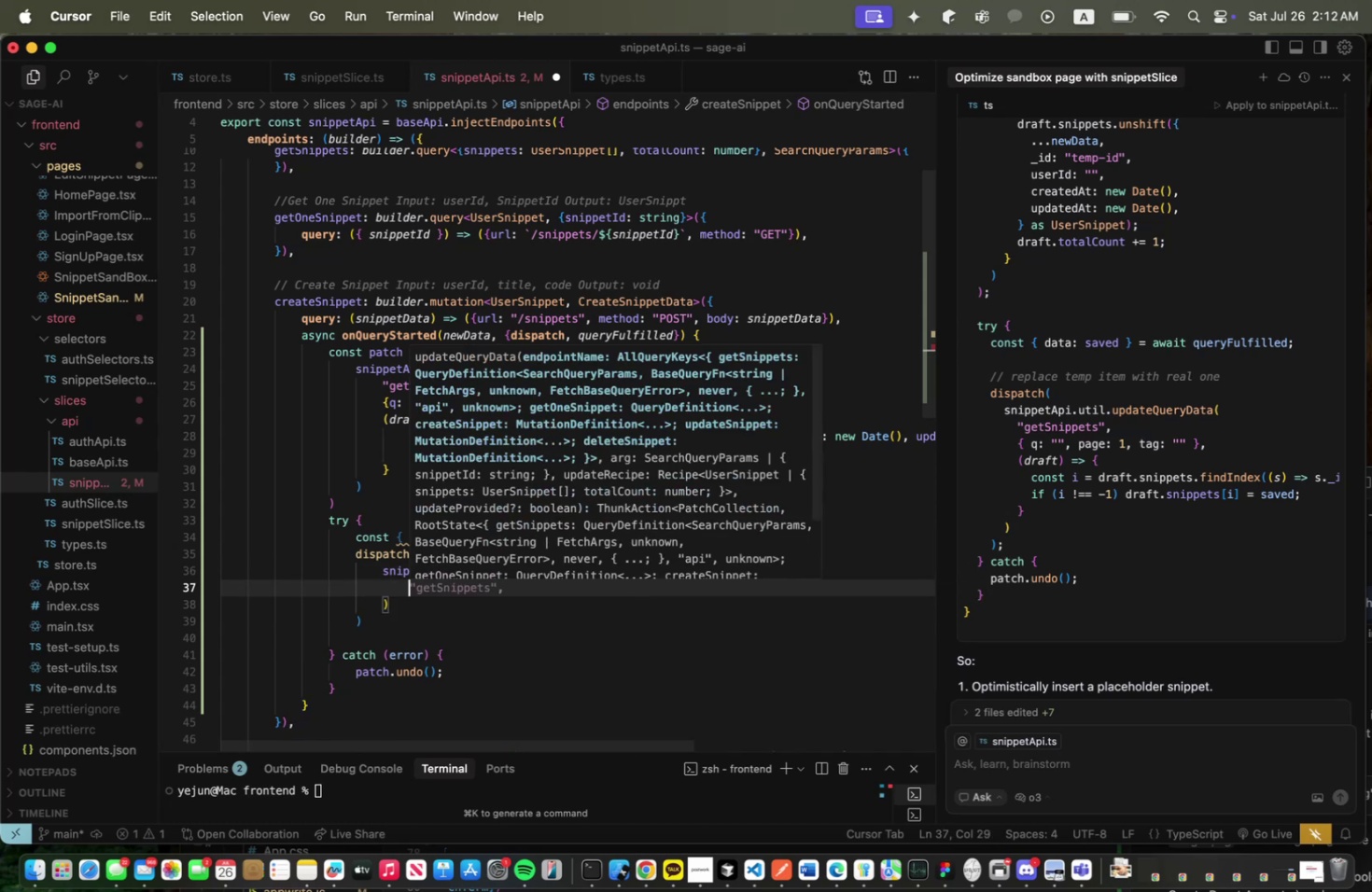 
key(Control+ControlLeft)
 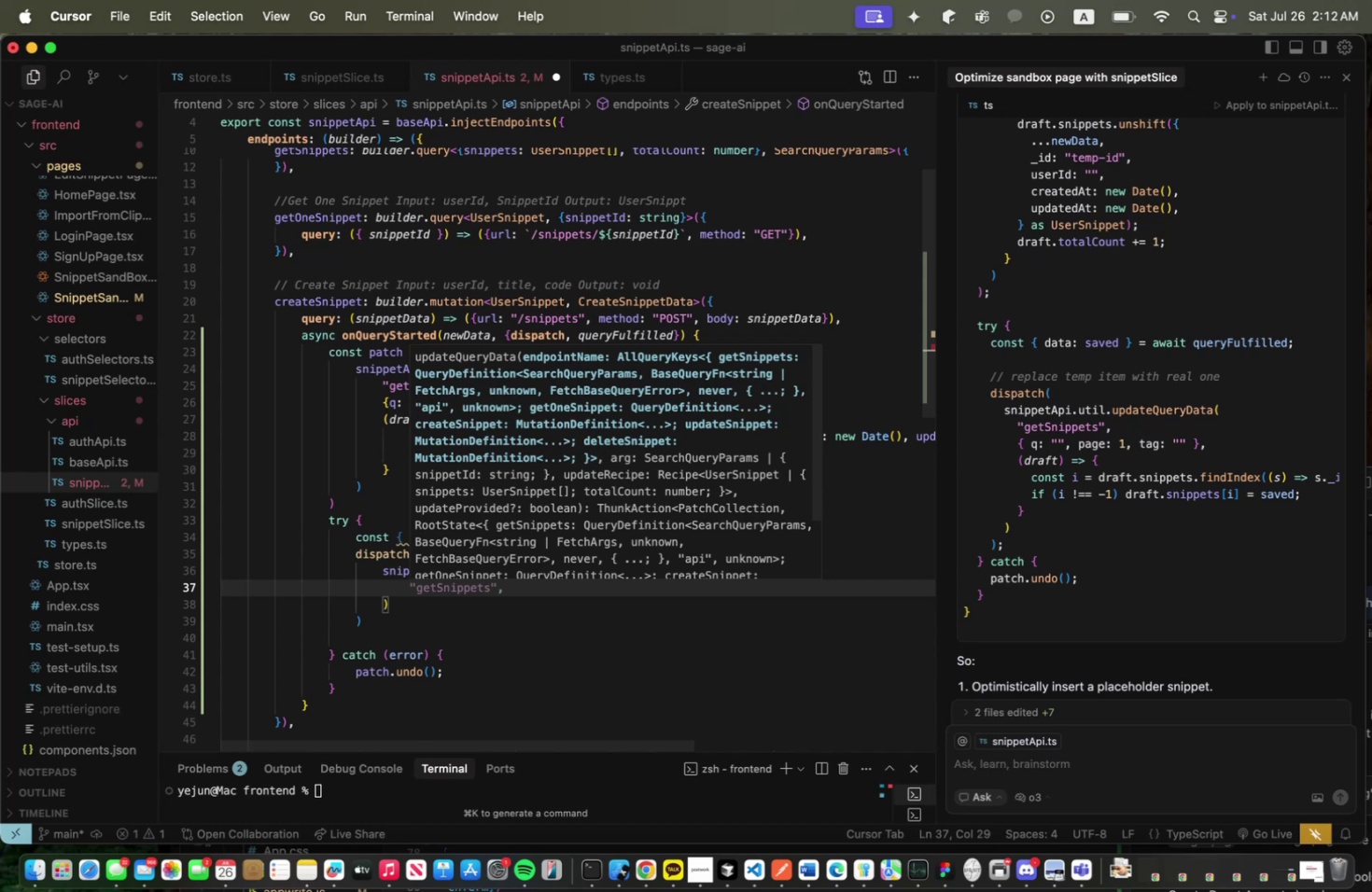 
key(Control+BracketLeft)
 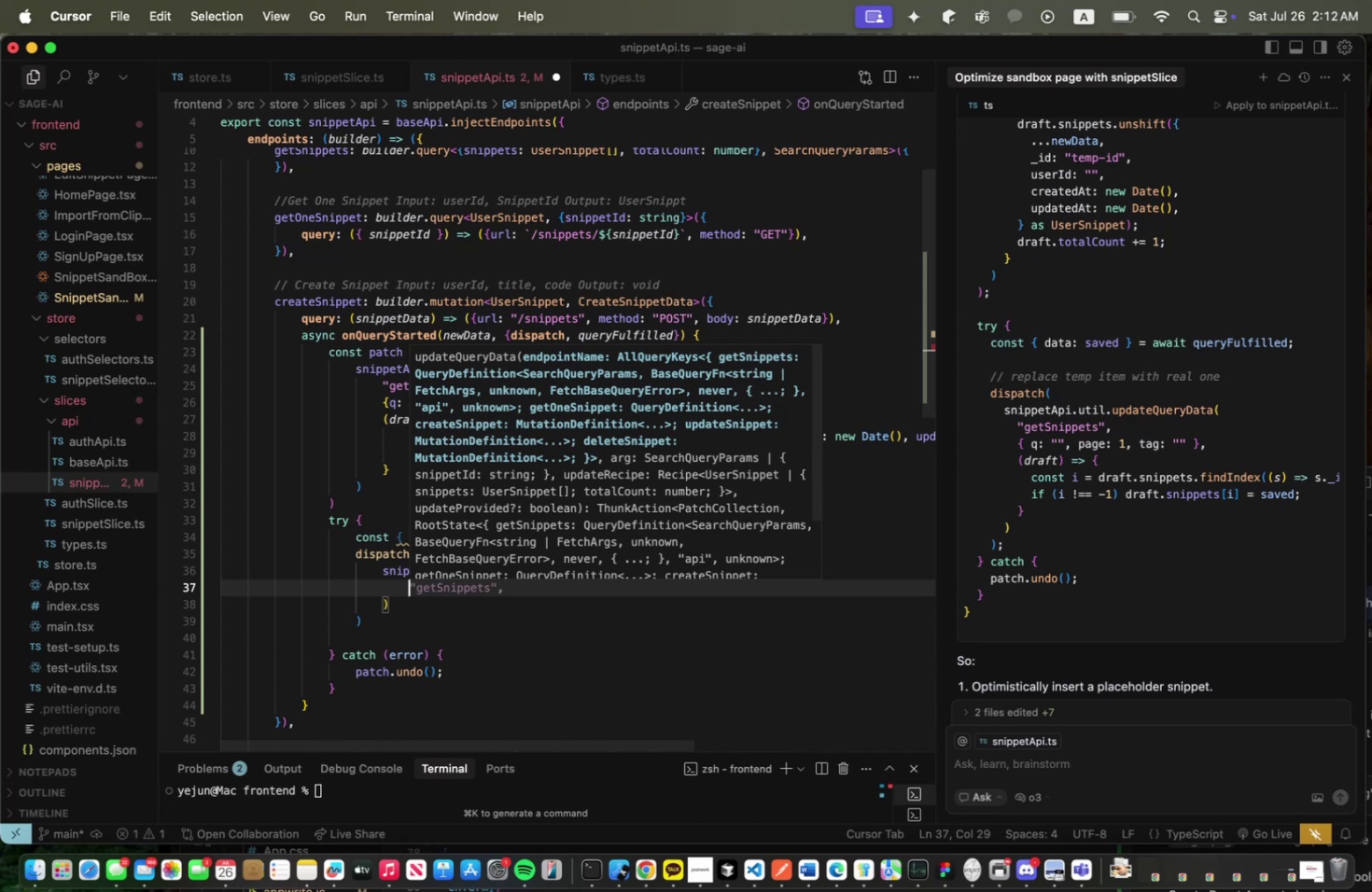 
key(Backspace)
key(Tab)
type("getSnippets", )
key(Backspace)
 